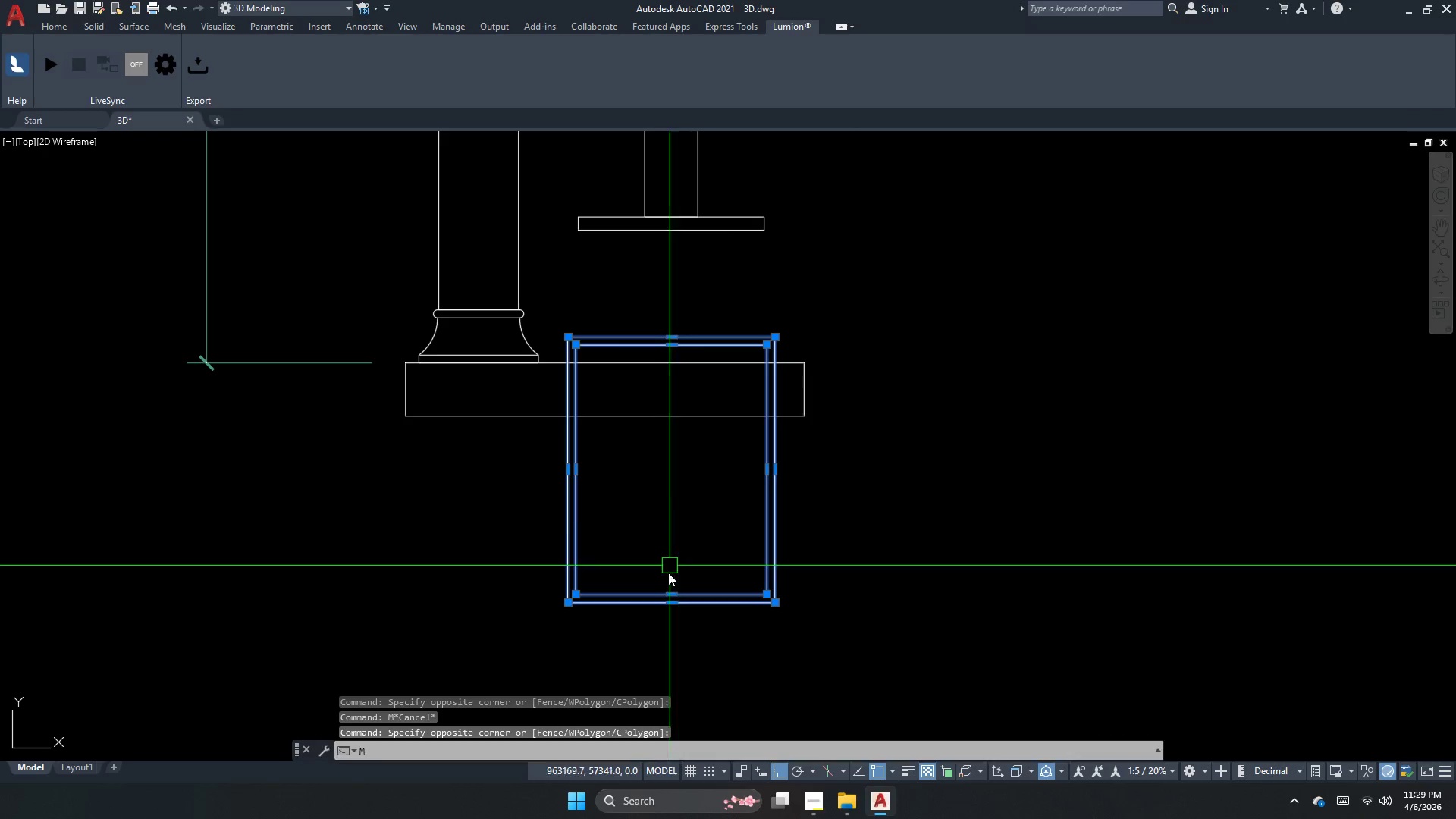 
key(Space)
 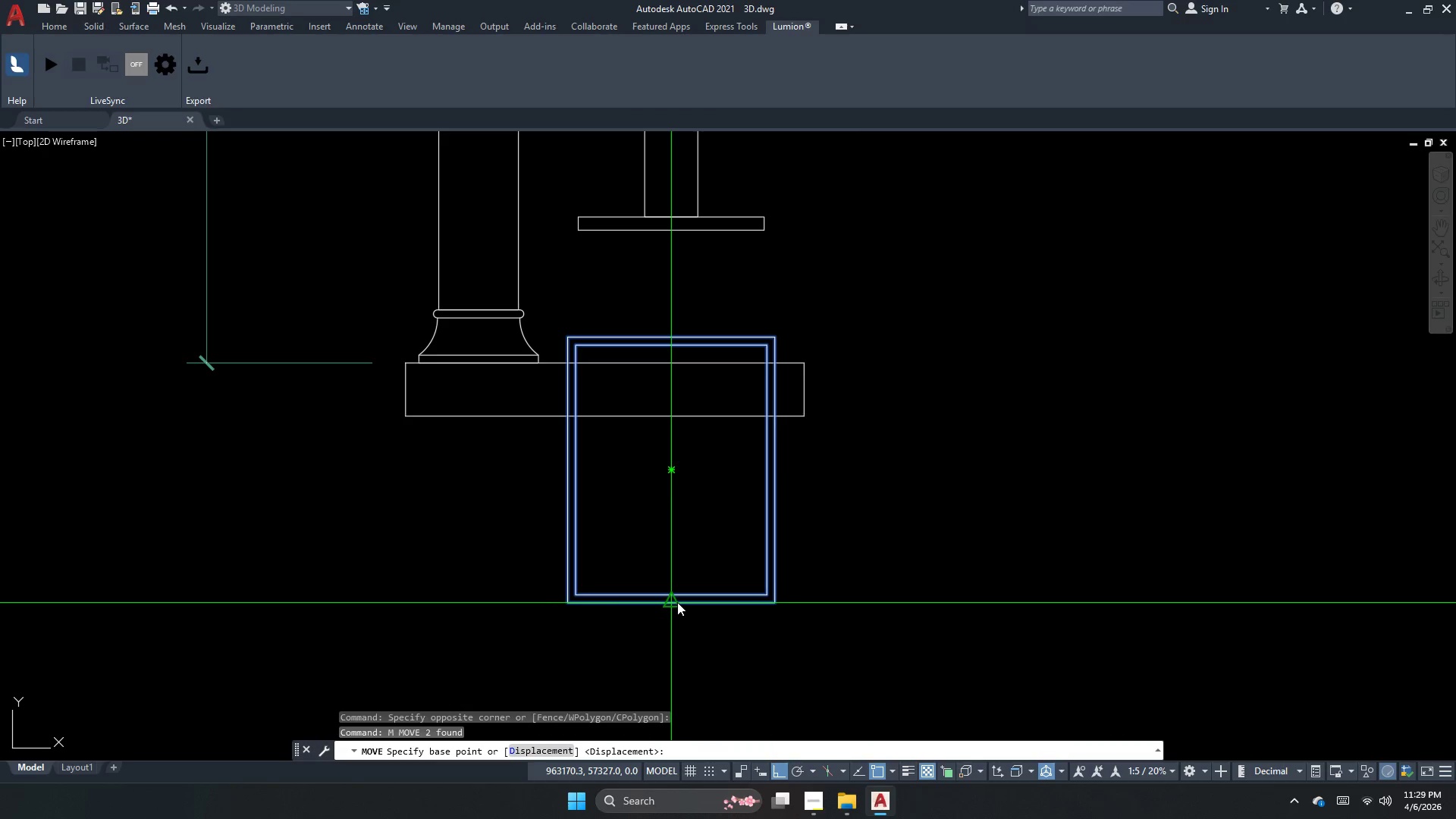 
left_click_drag(start_coordinate=[677, 602], to_coordinate=[679, 579])
 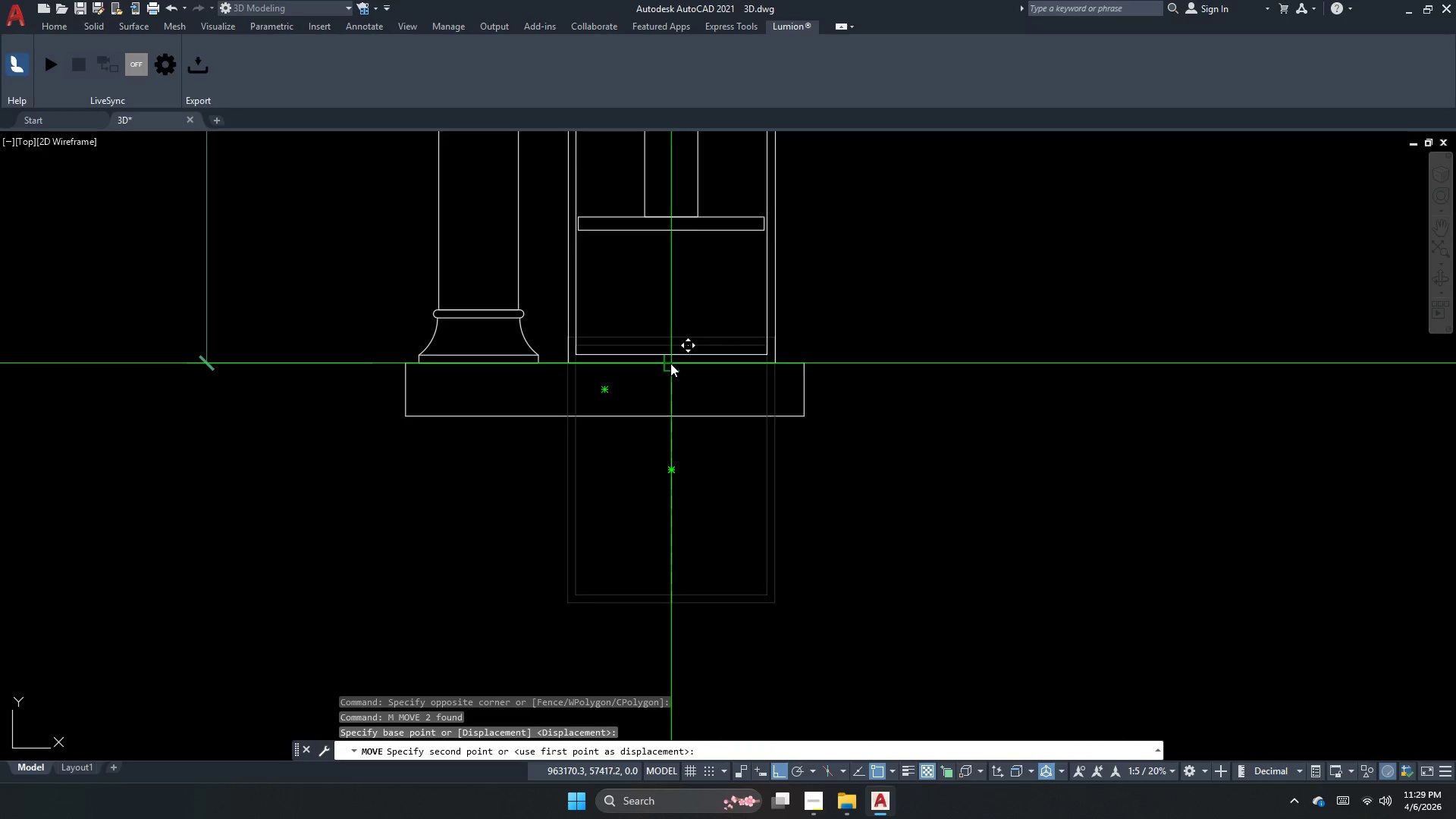 
left_click([670, 363])
 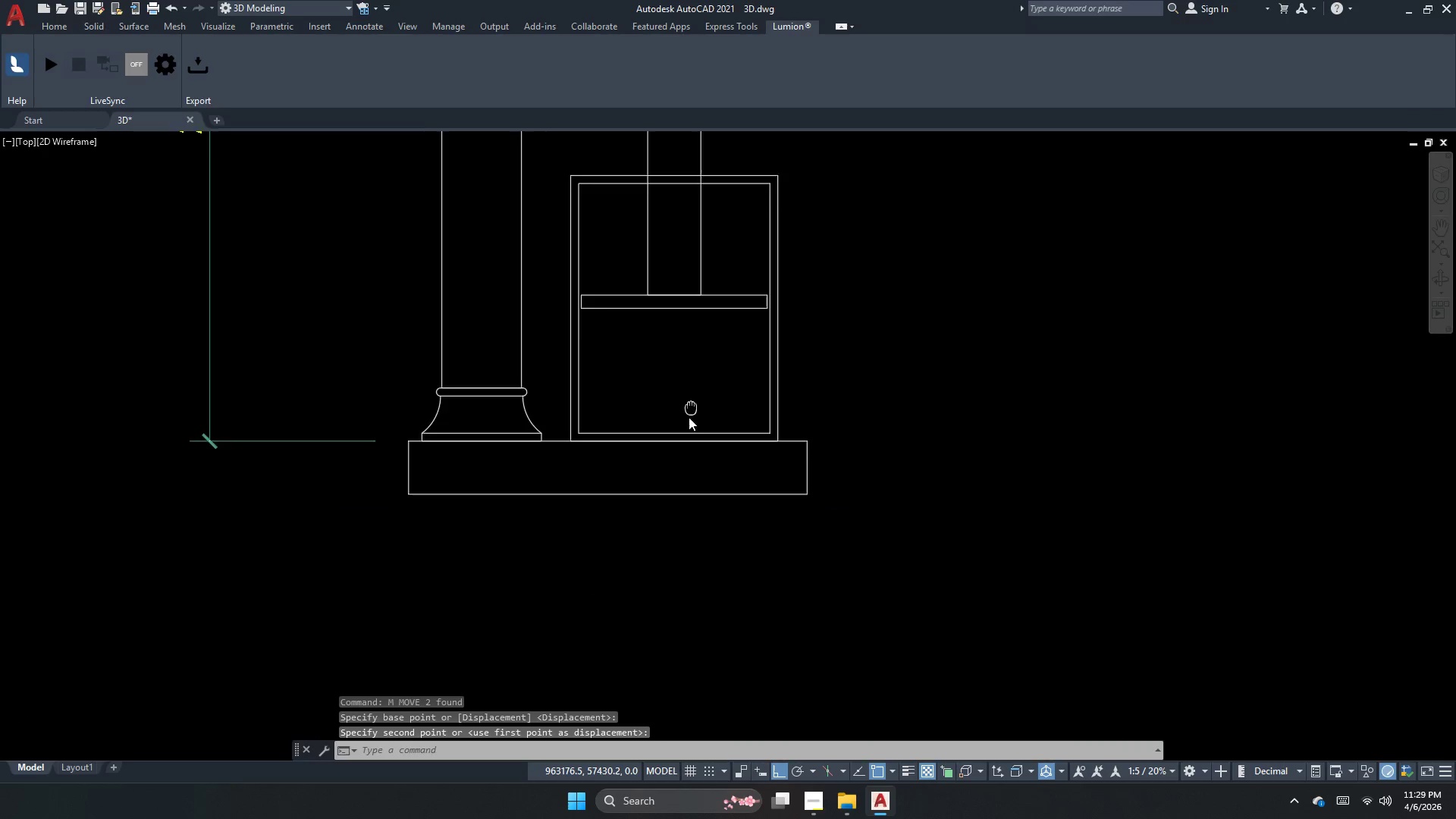 
scroll: coordinate [704, 369], scroll_direction: down, amount: 2.0
 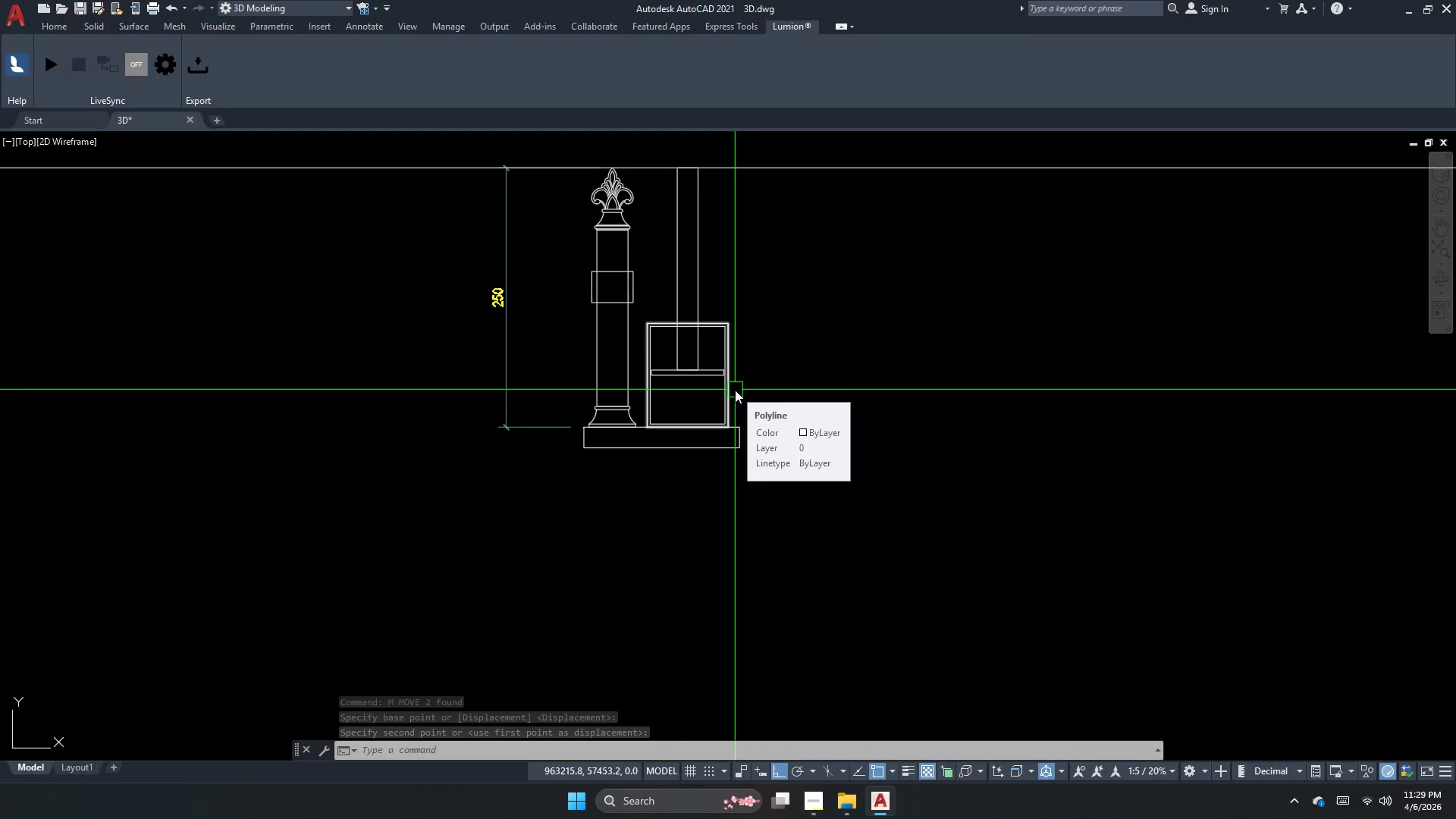 
key(Escape)
 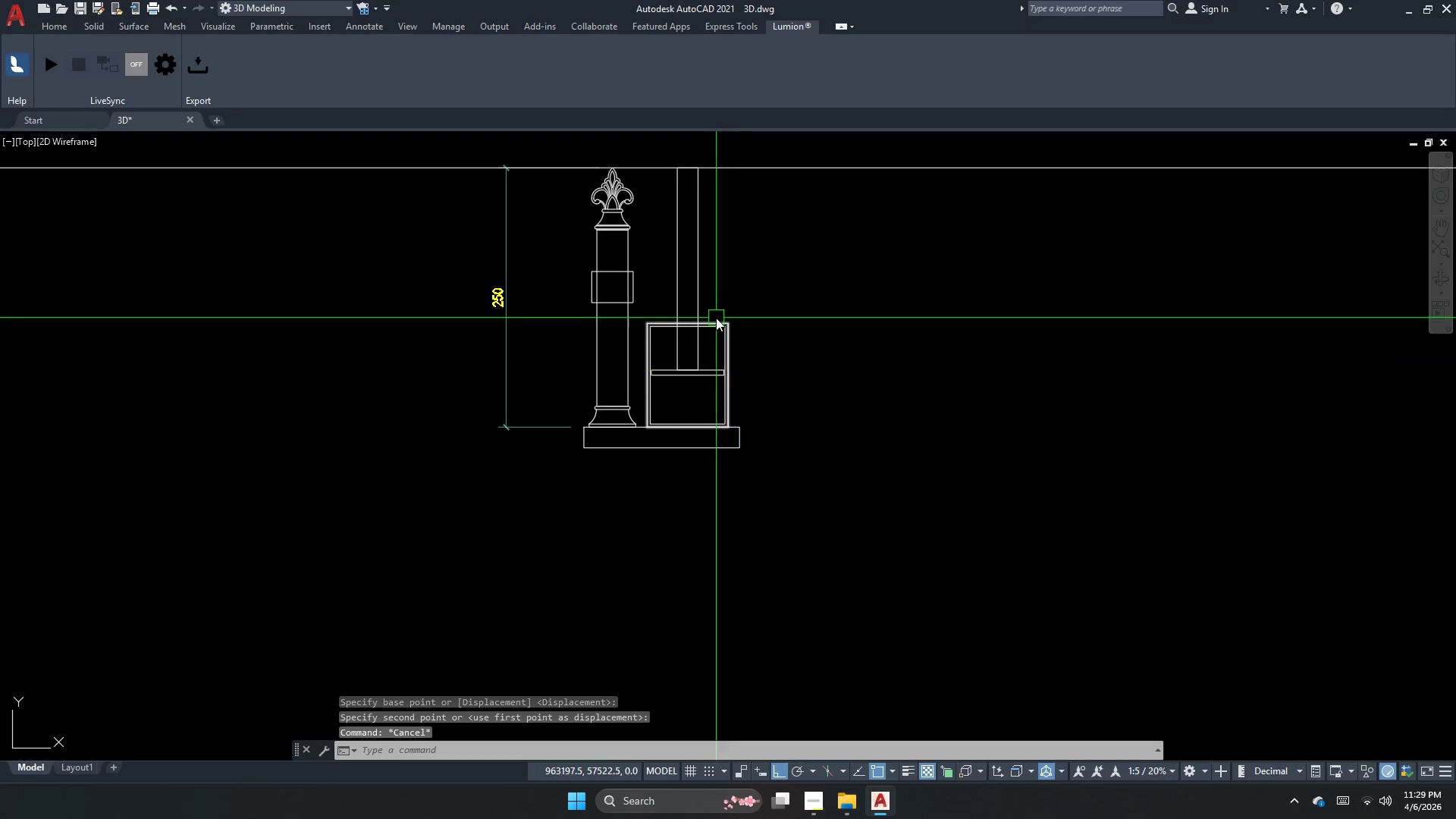 
key(Escape)
 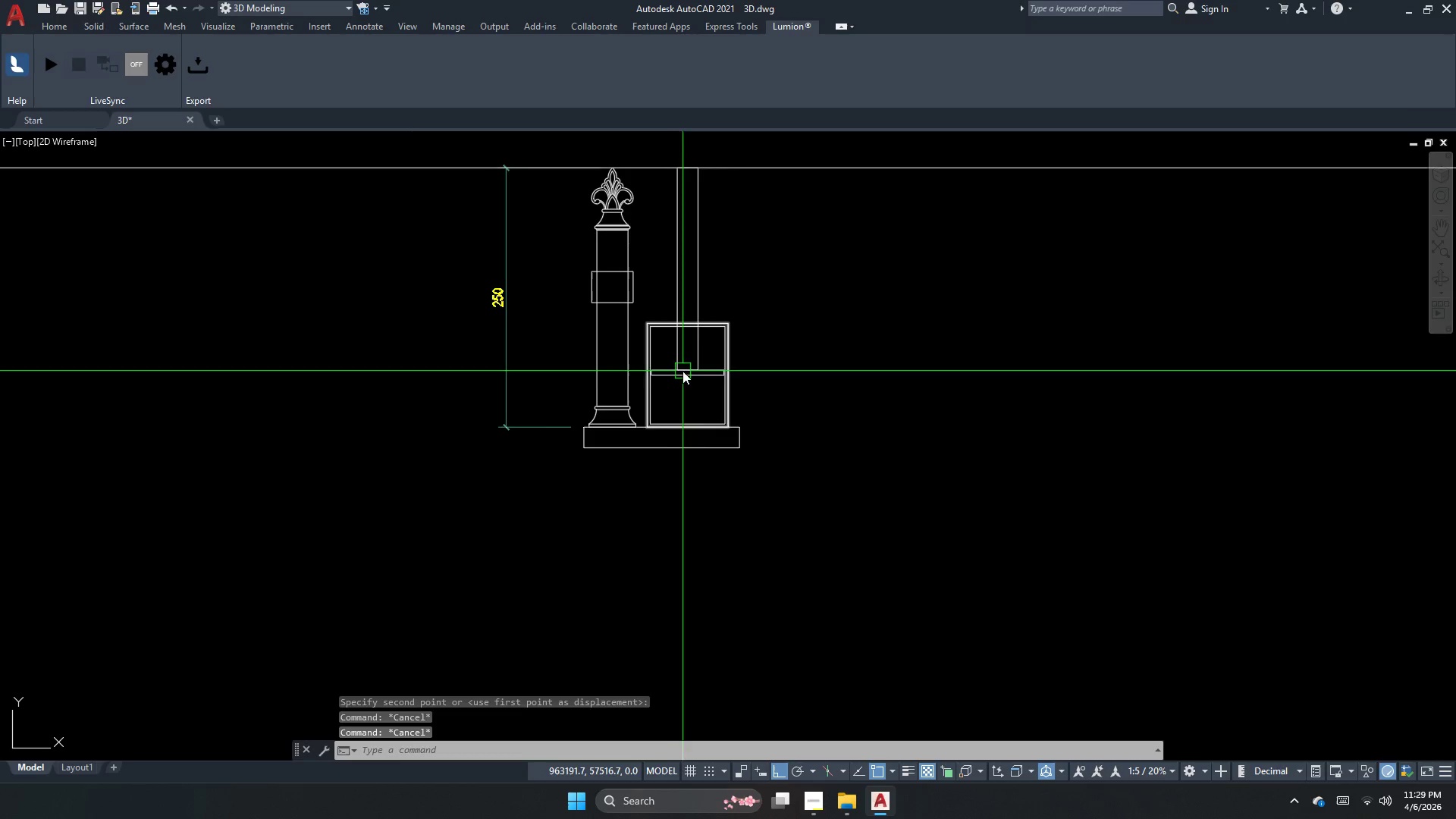 
left_click_drag(start_coordinate=[722, 388], to_coordinate=[717, 375])
 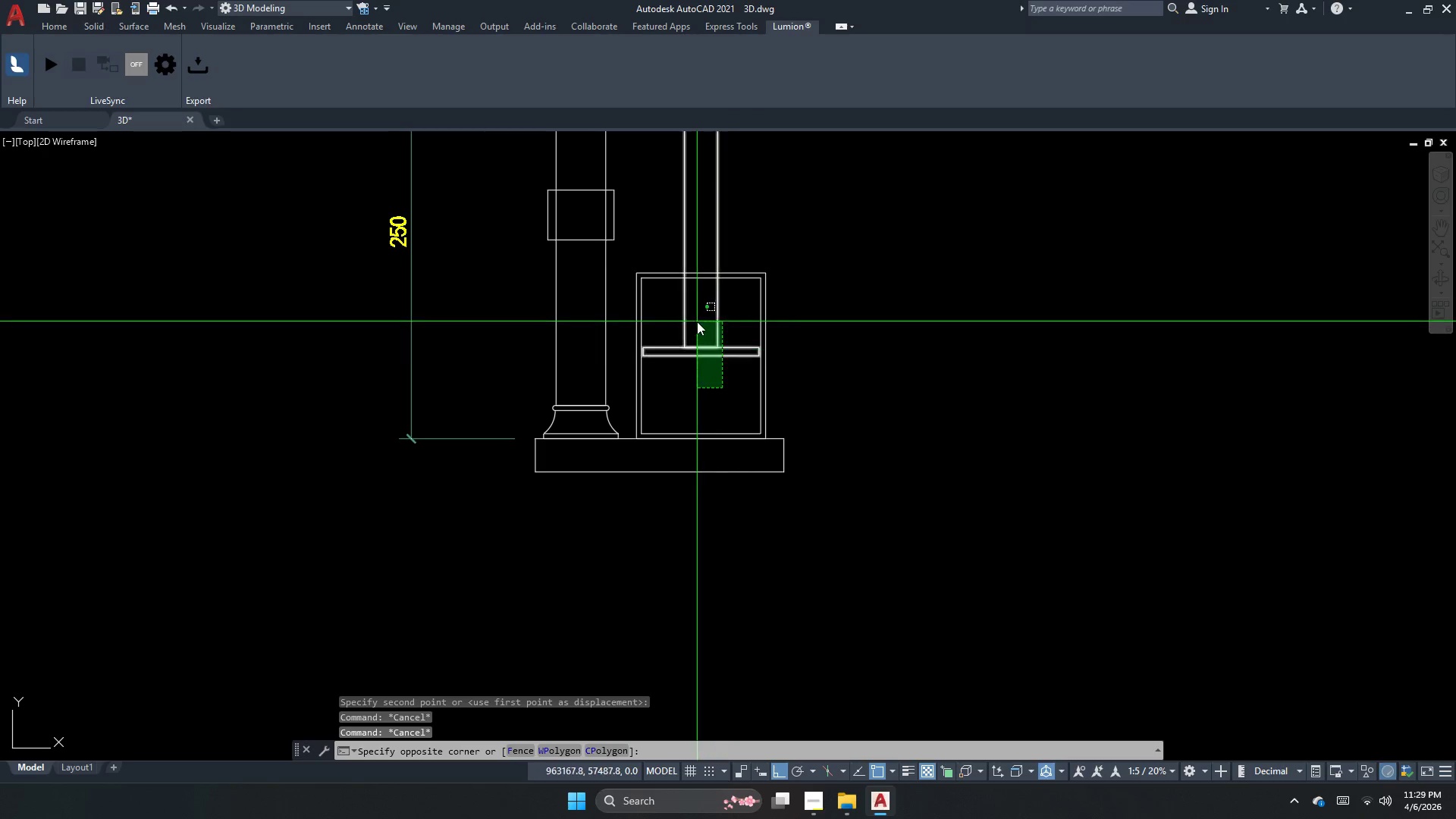 
scroll: coordinate [664, 408], scroll_direction: up, amount: 1.0
 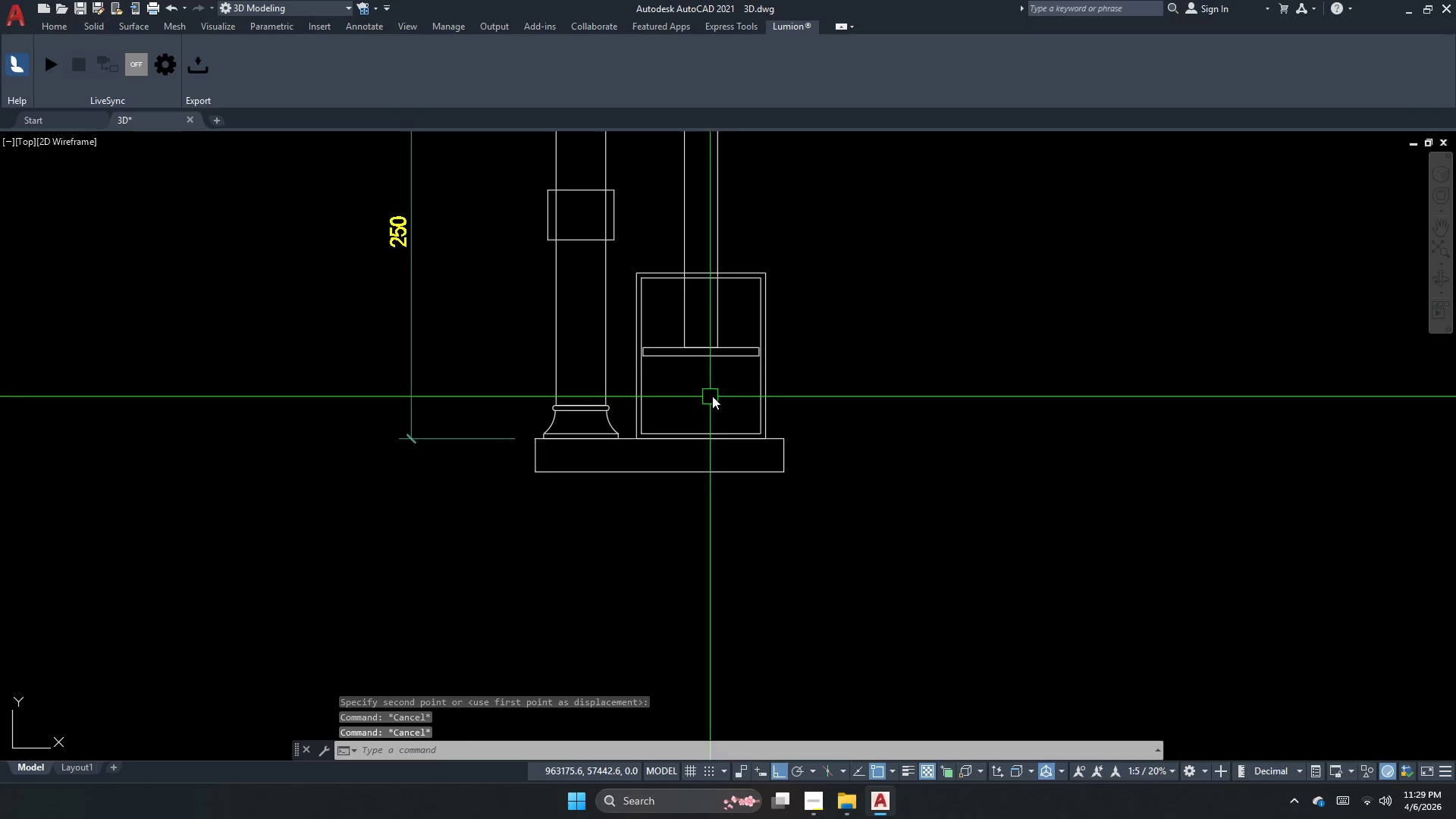 
double_click([697, 322])
 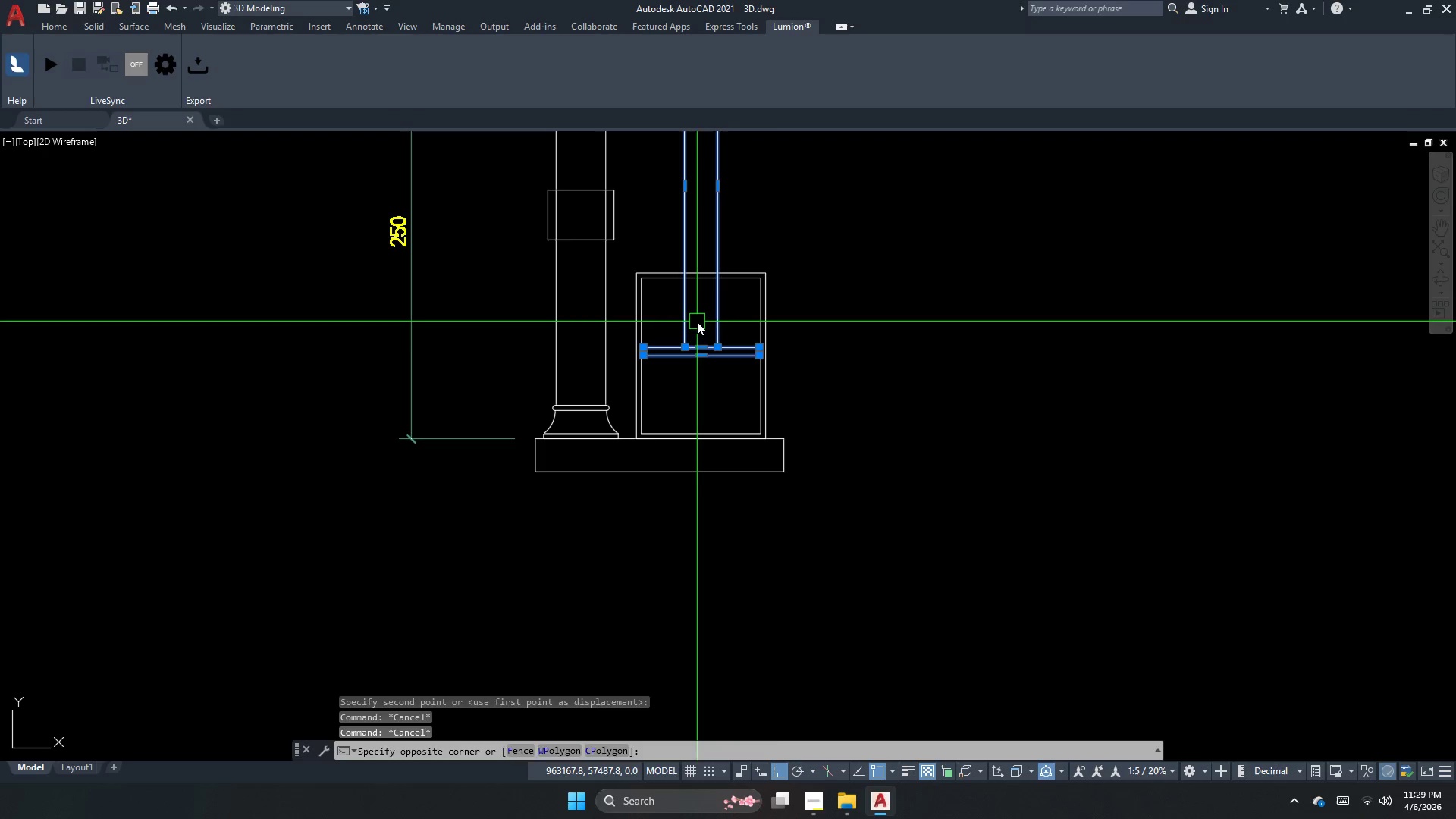 
key(M)
 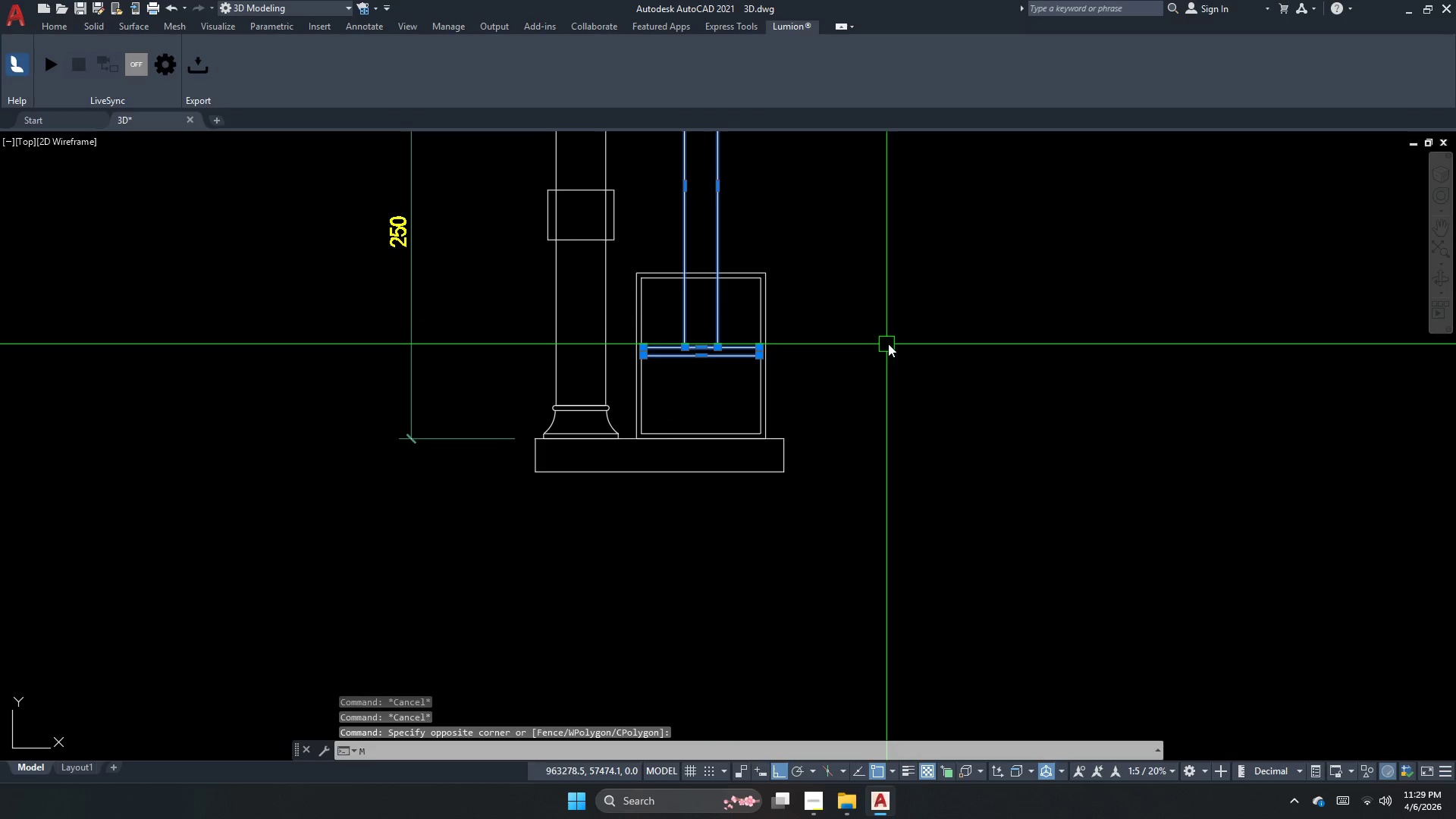 
key(Space)
 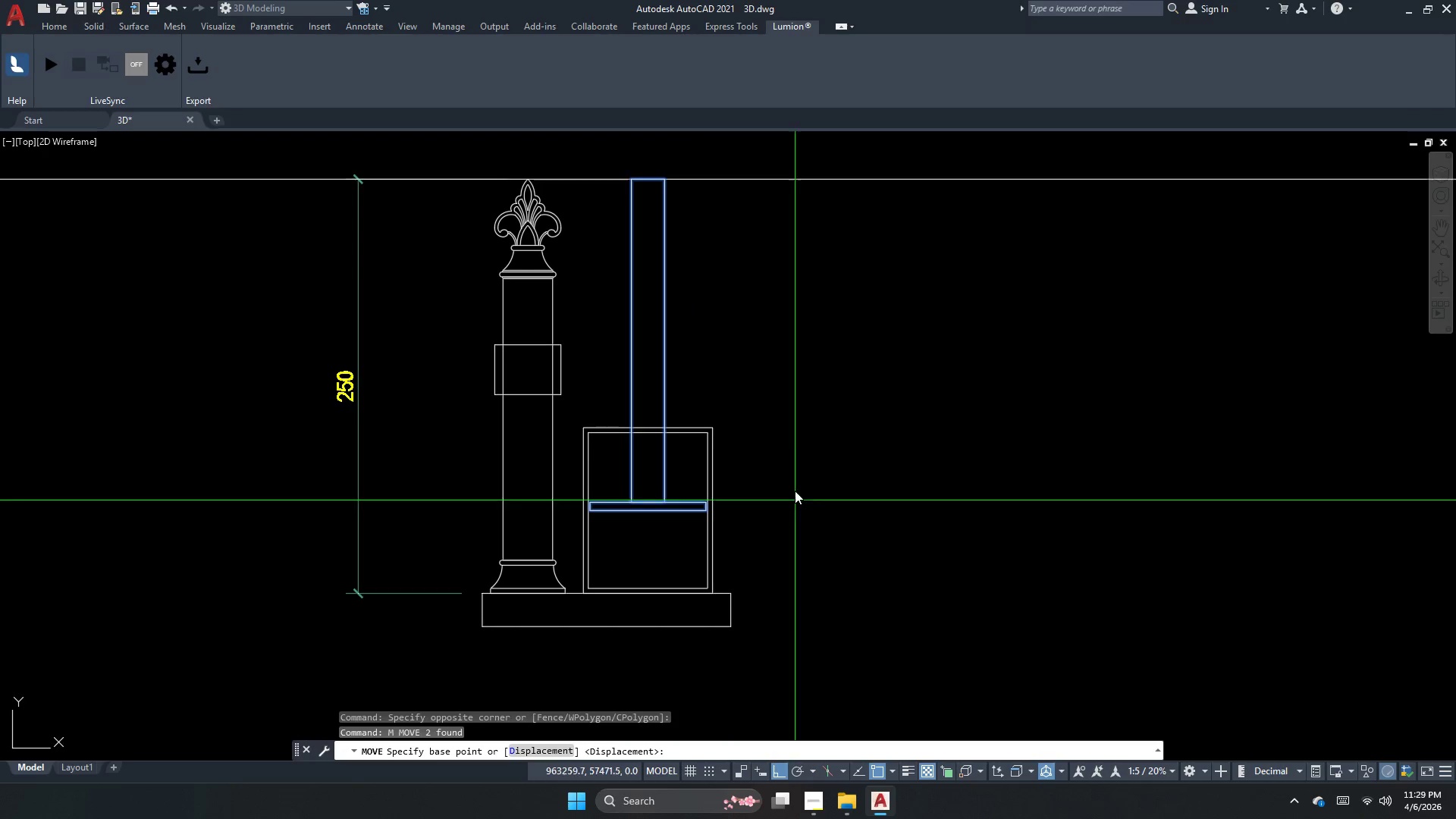 
left_click_drag(start_coordinate=[815, 372], to_coordinate=[814, 388])
 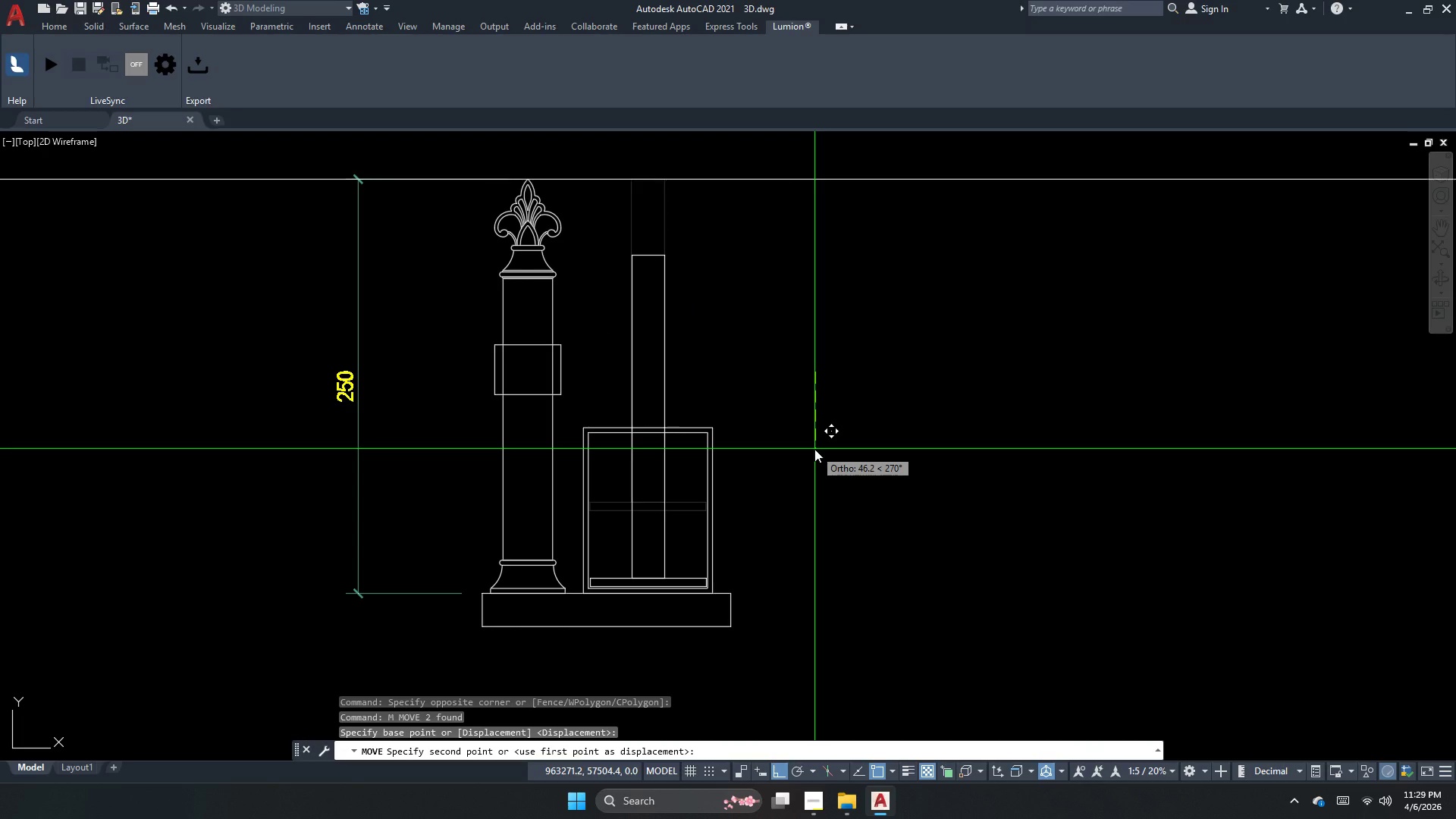 
key(Escape)
 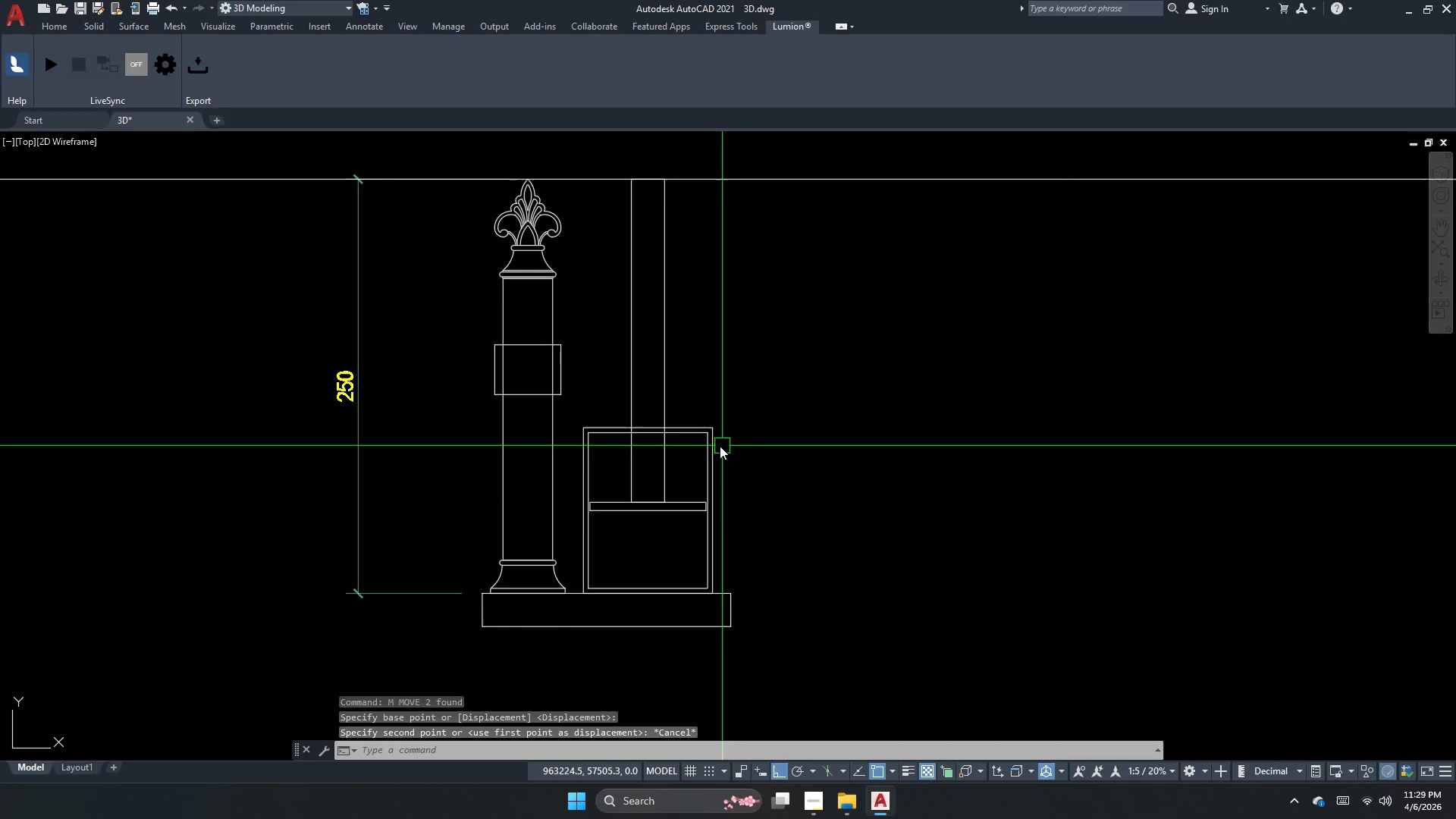 
mouse_move([695, 464])
 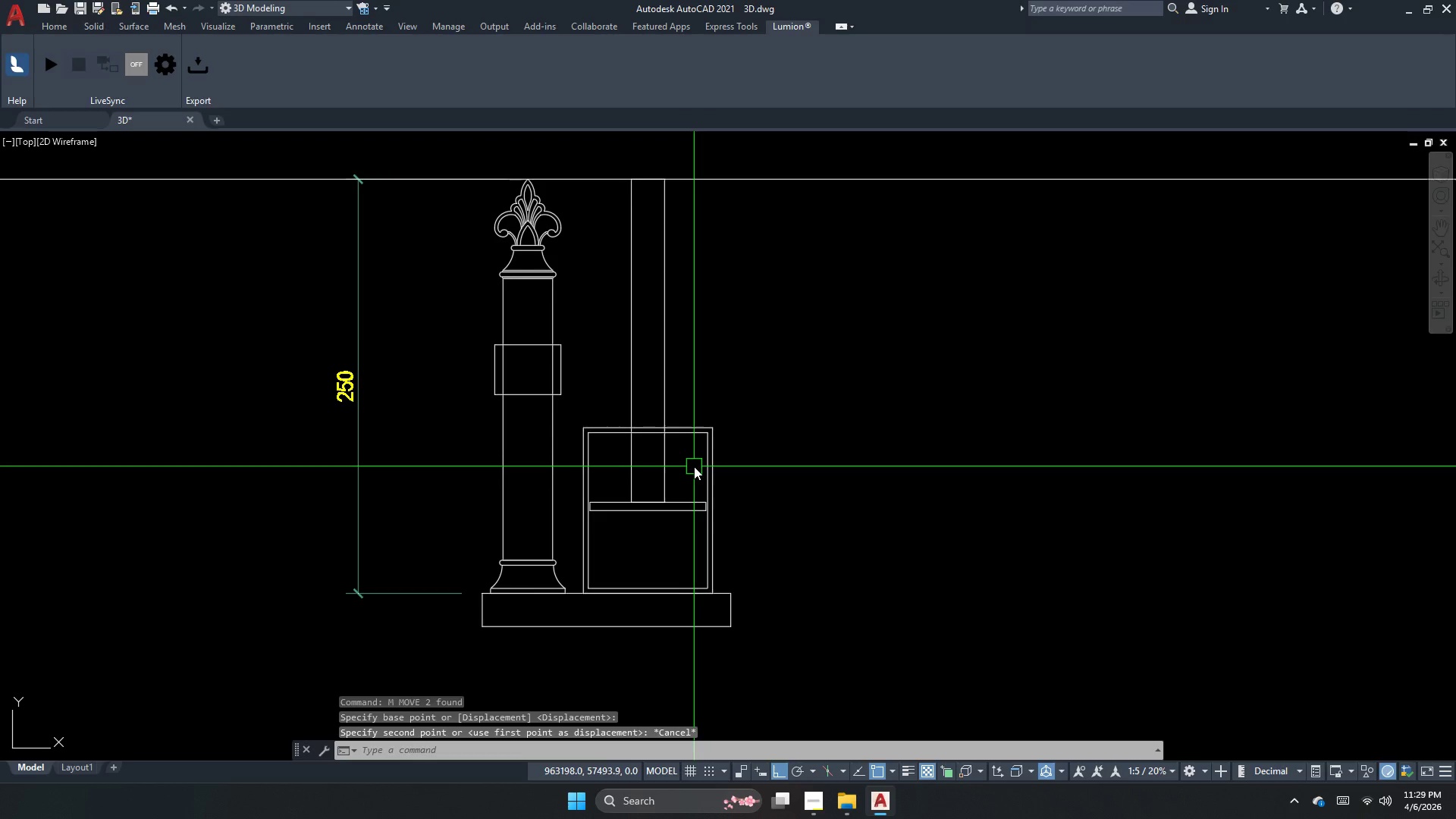 
key(Escape)
 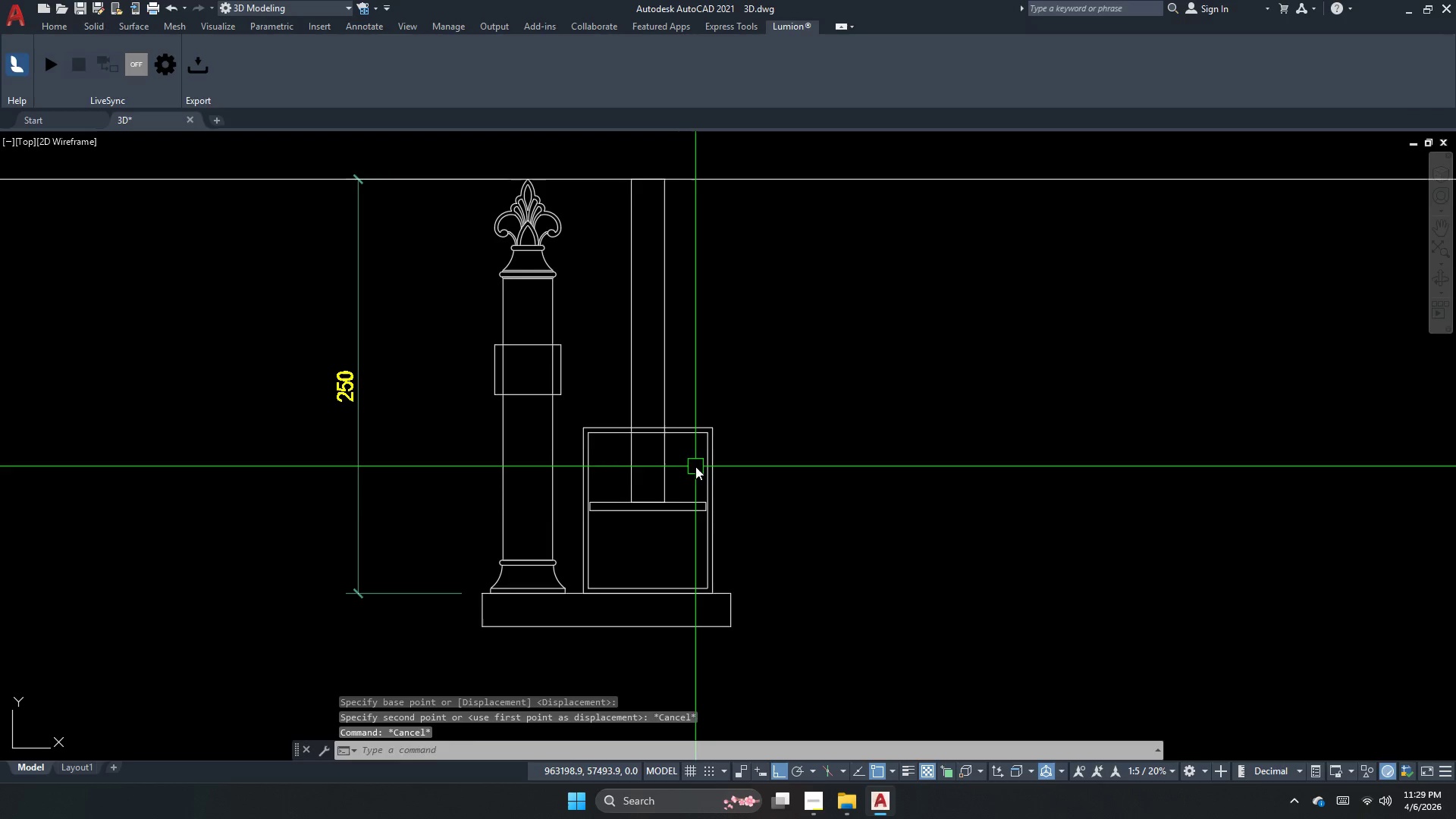 
left_click_drag(start_coordinate=[695, 466], to_coordinate=[687, 491])
 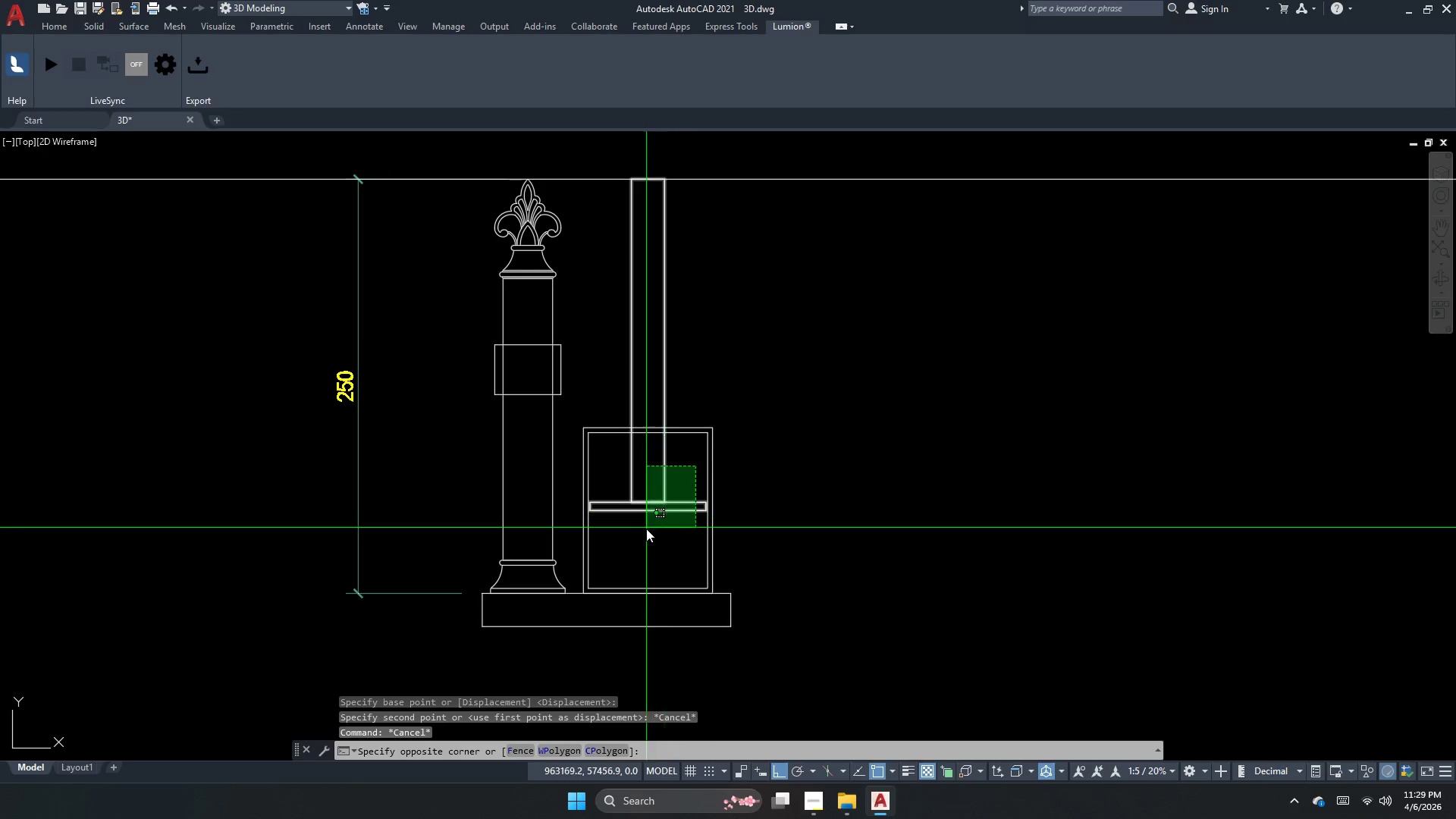 
double_click([643, 532])
 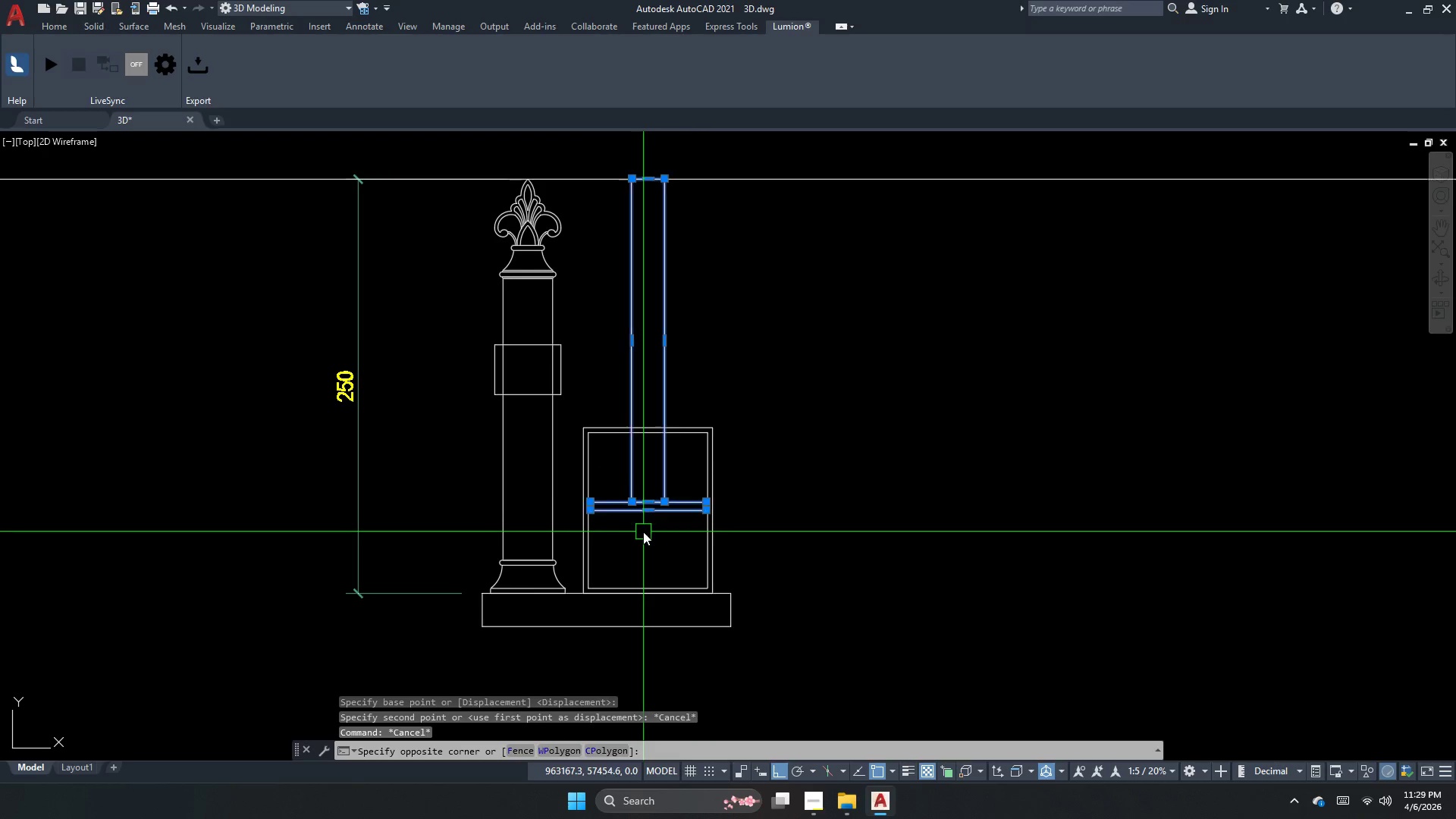 
key(M)
 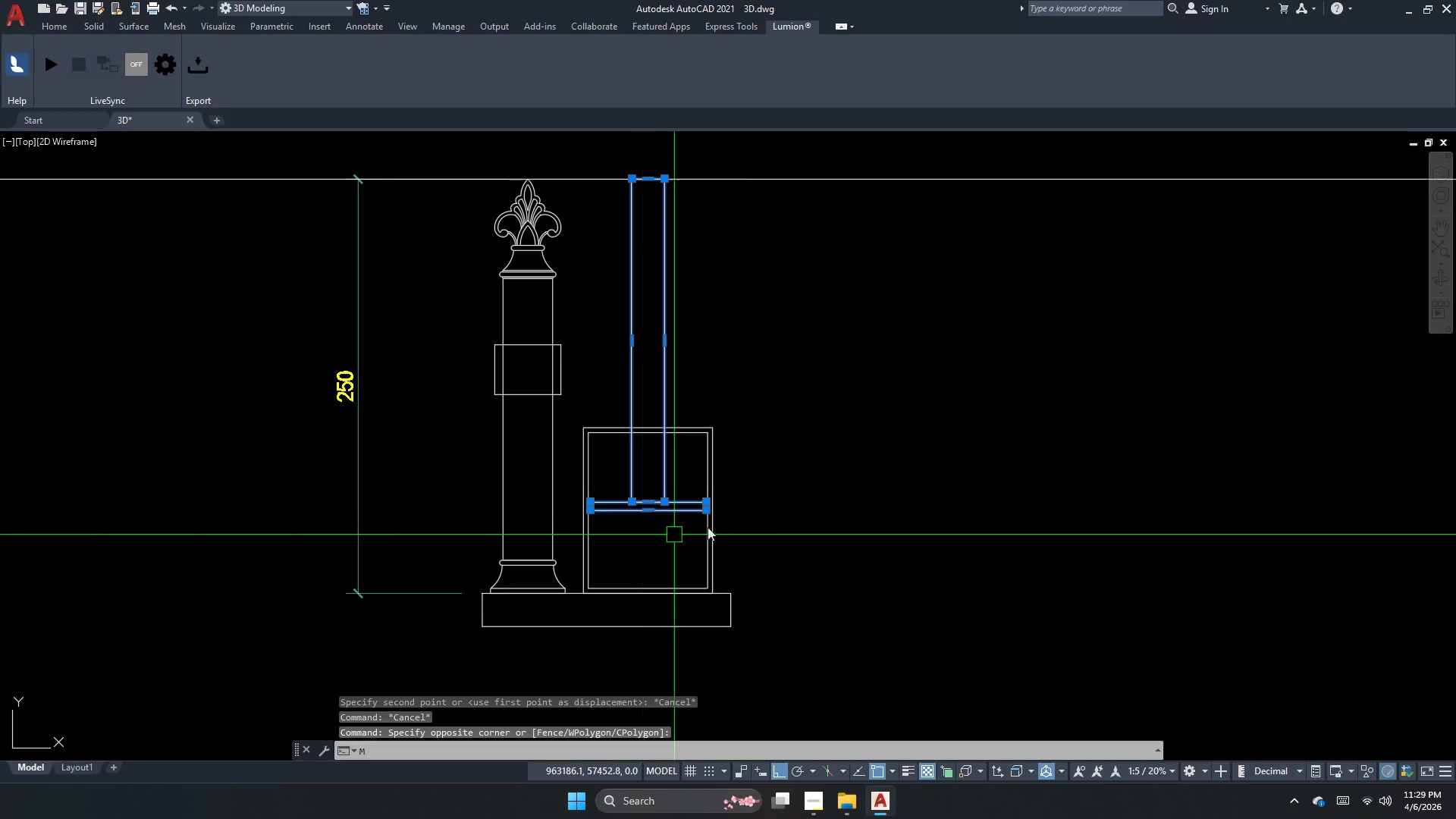 
key(Space)
 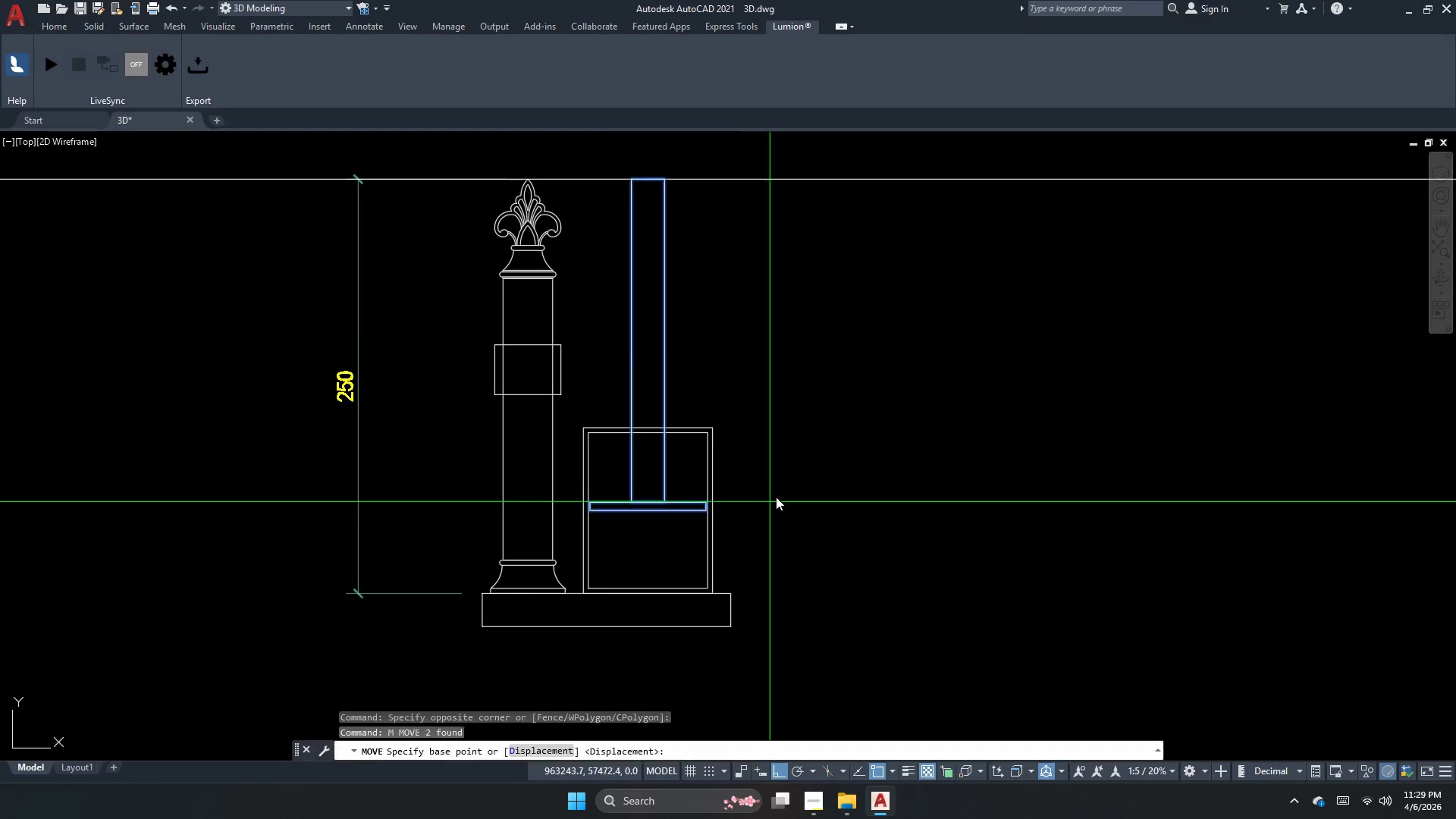 
left_click_drag(start_coordinate=[777, 497], to_coordinate=[777, 504])
 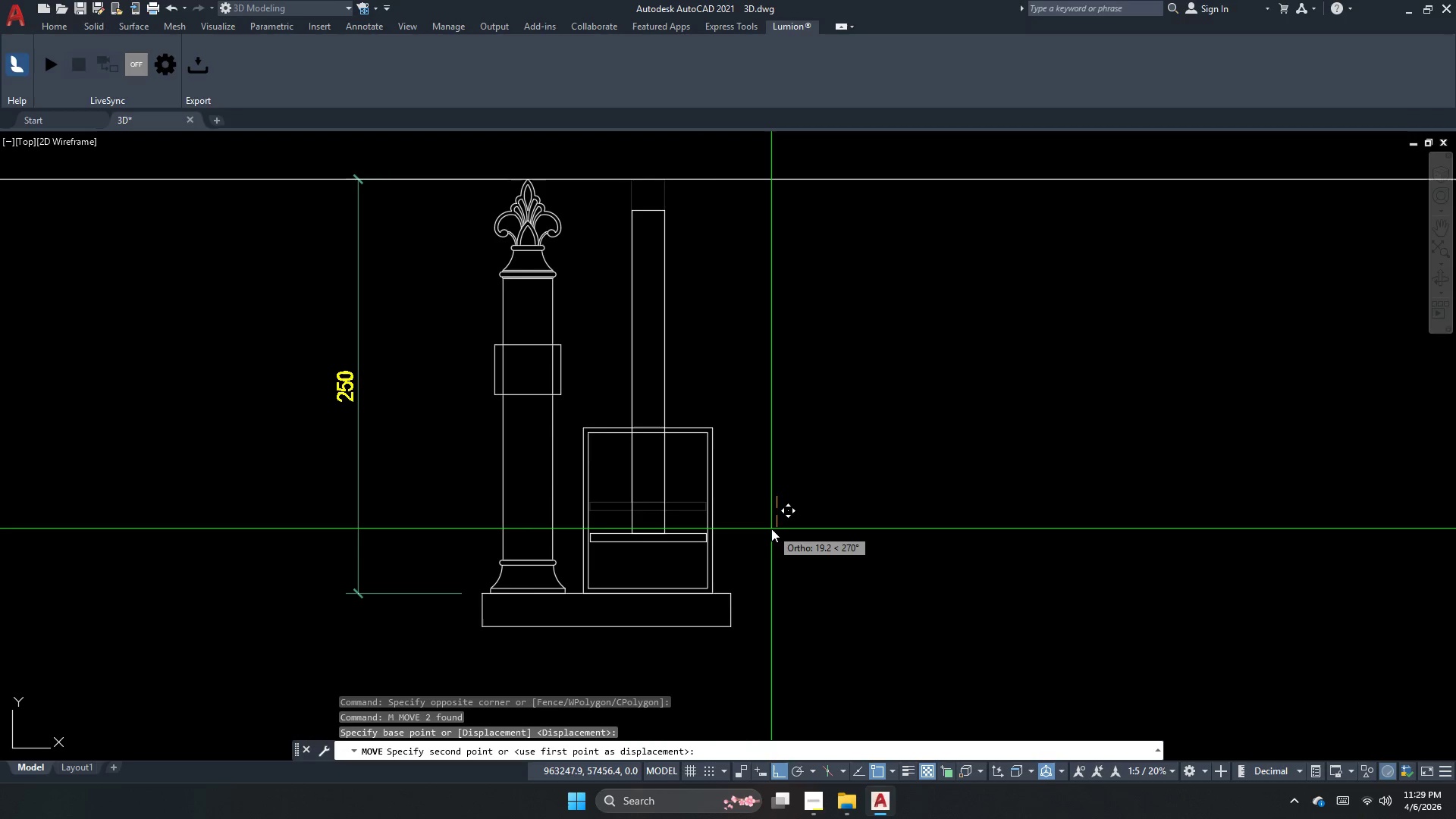 
left_click([771, 529])
 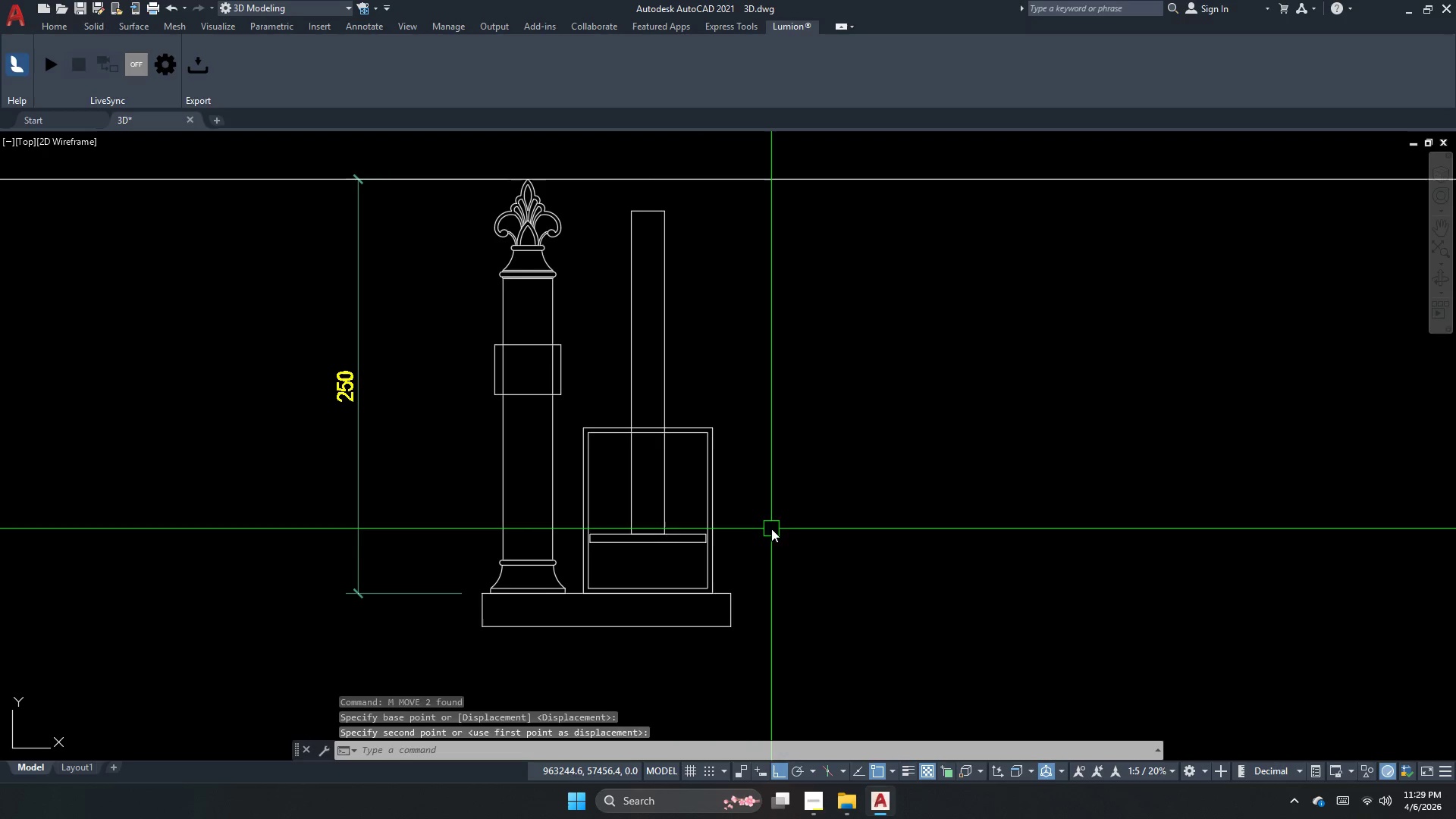 
key(Escape)
 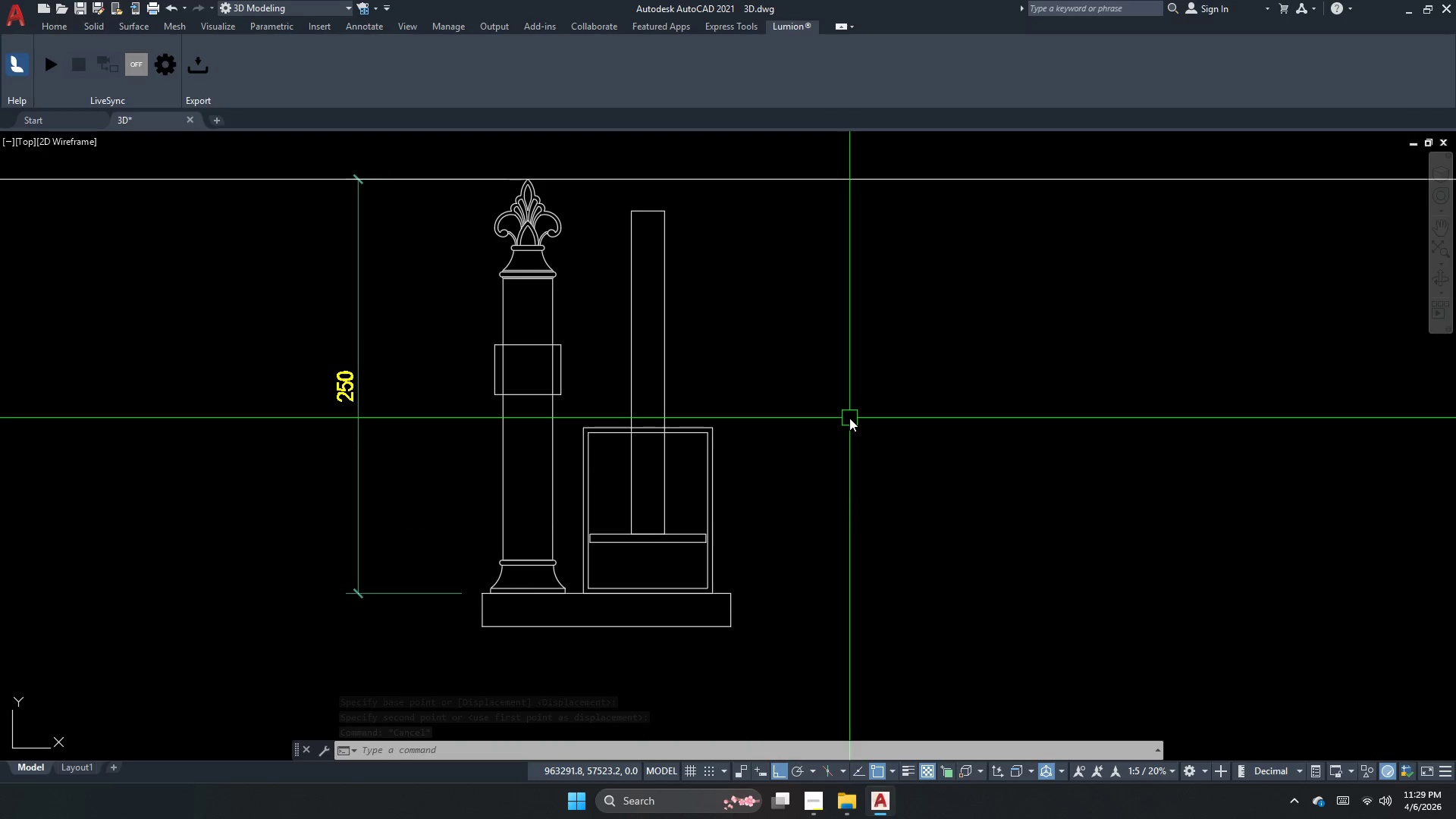 
wait(7.48)
 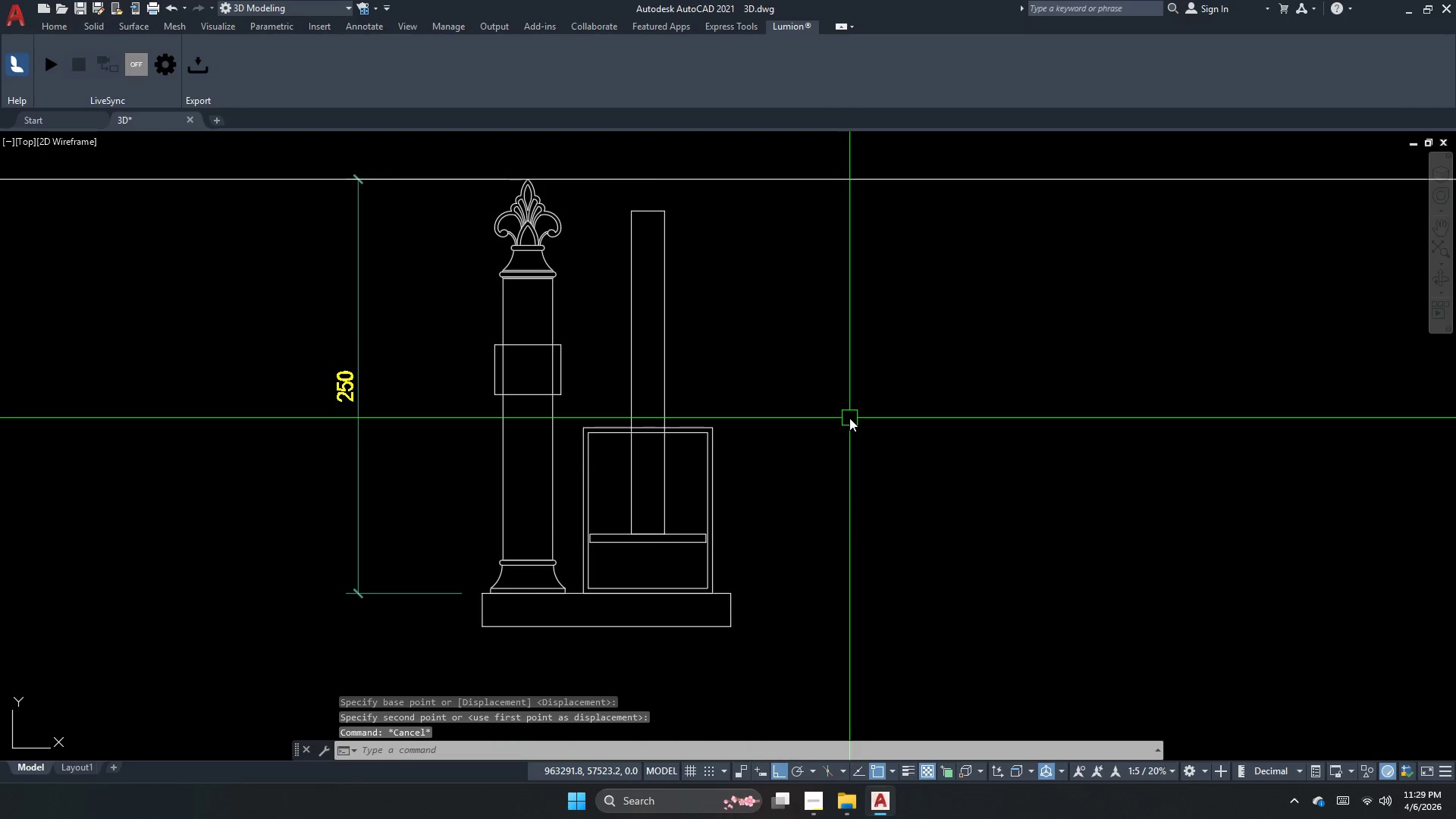 
key(Escape)
 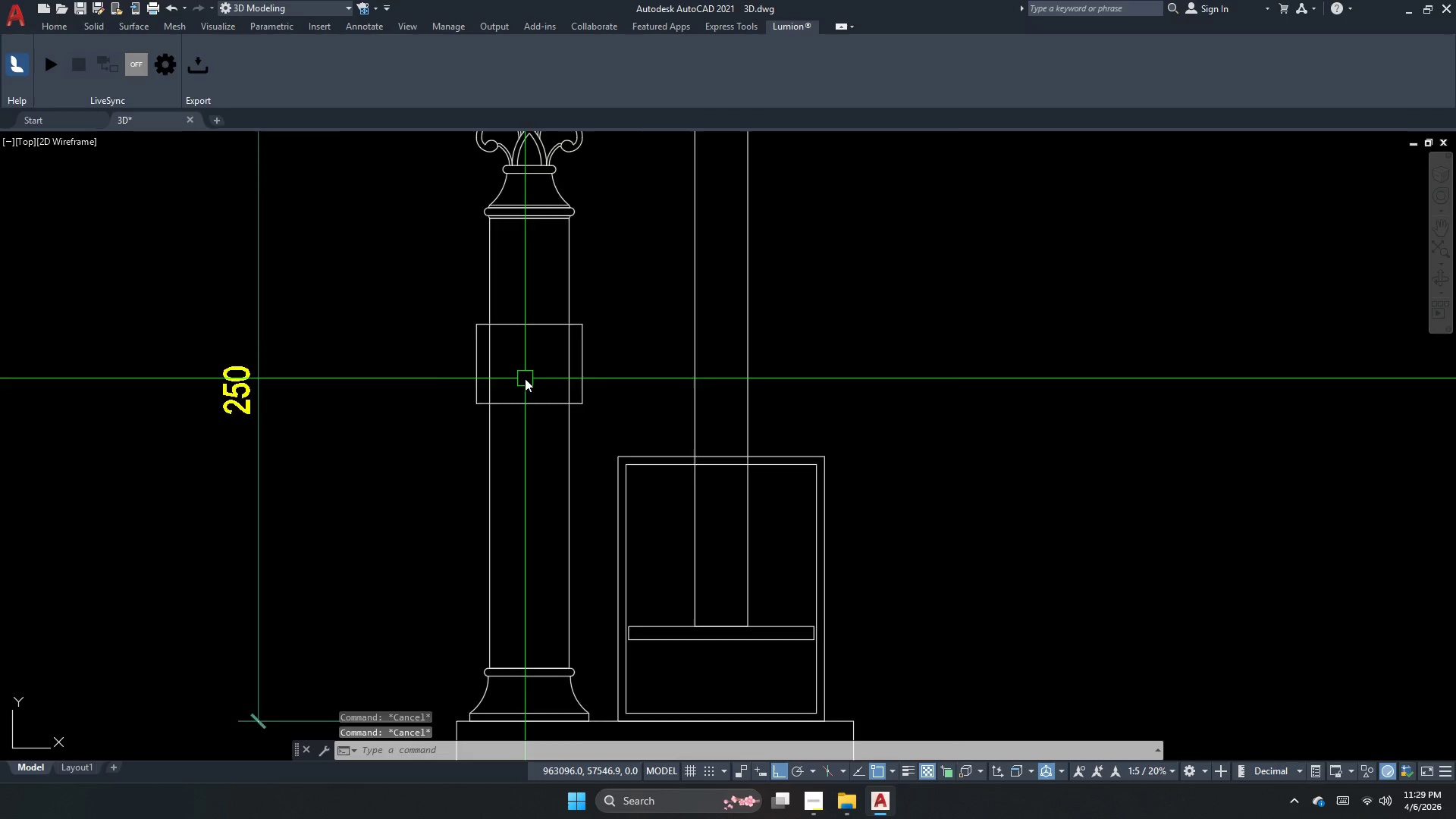 
left_click_drag(start_coordinate=[525, 379], to_coordinate=[487, 440])
 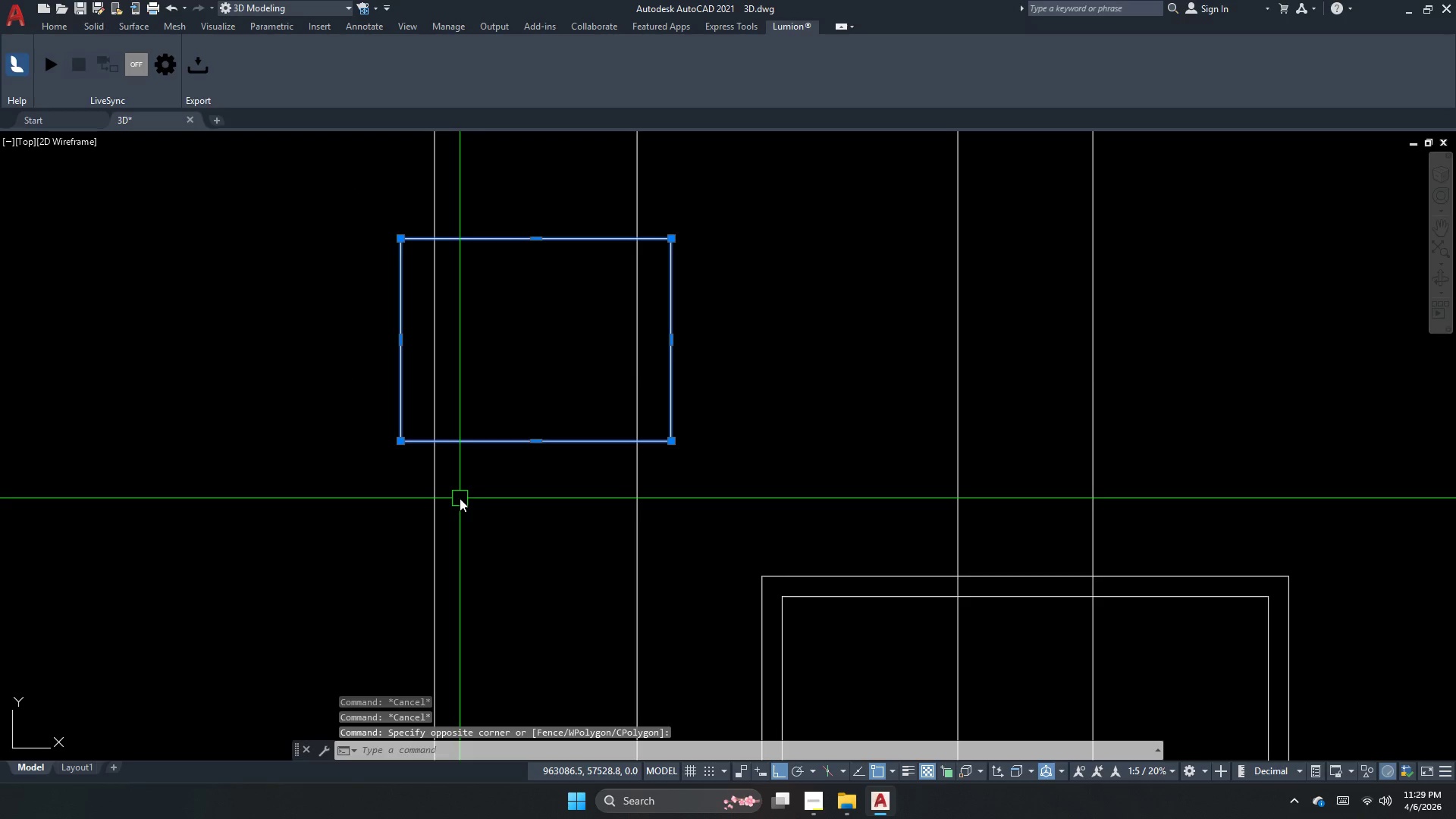 
scroll: coordinate [525, 378], scroll_direction: up, amount: 3.0
 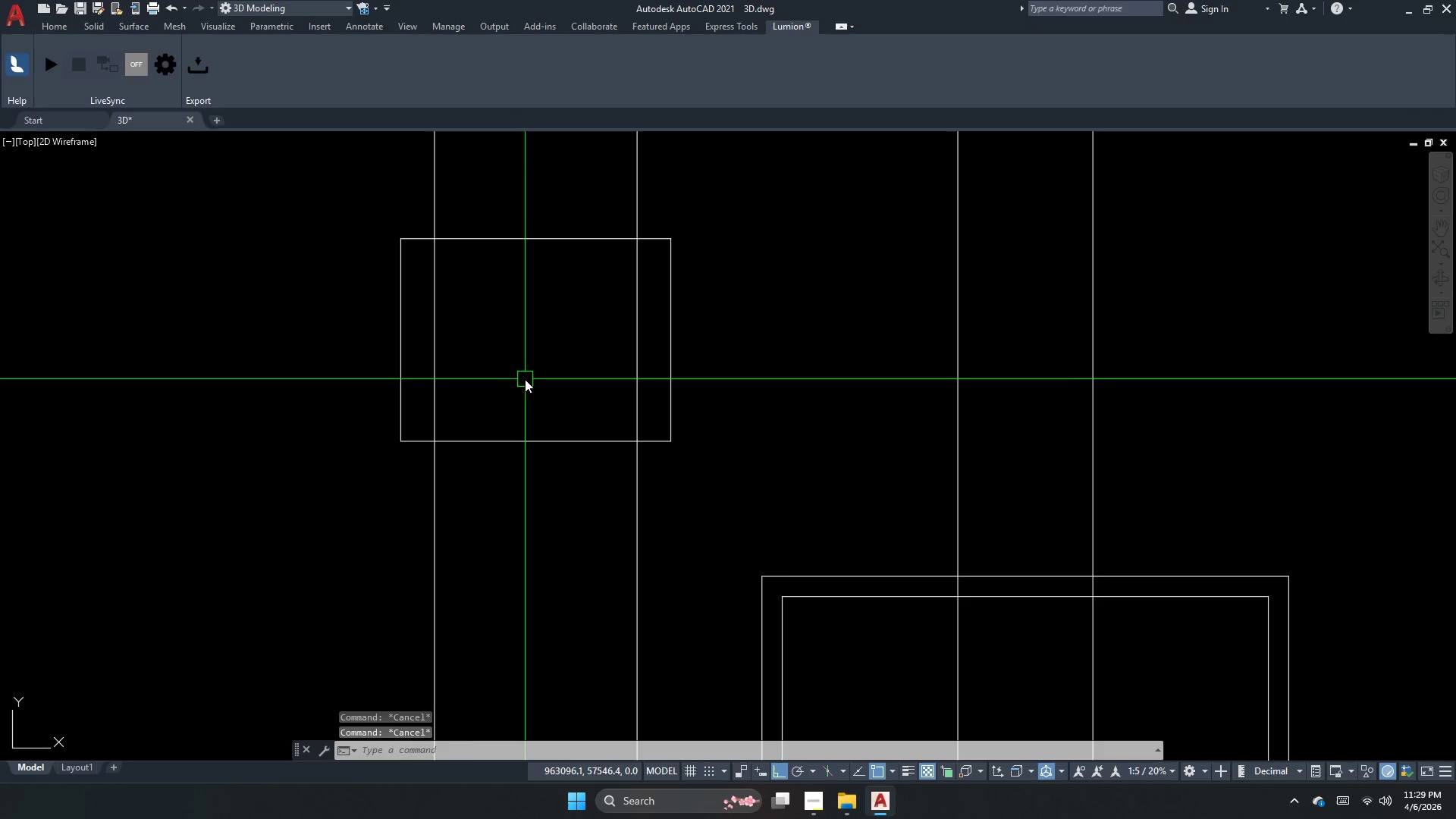 
key(Escape)
 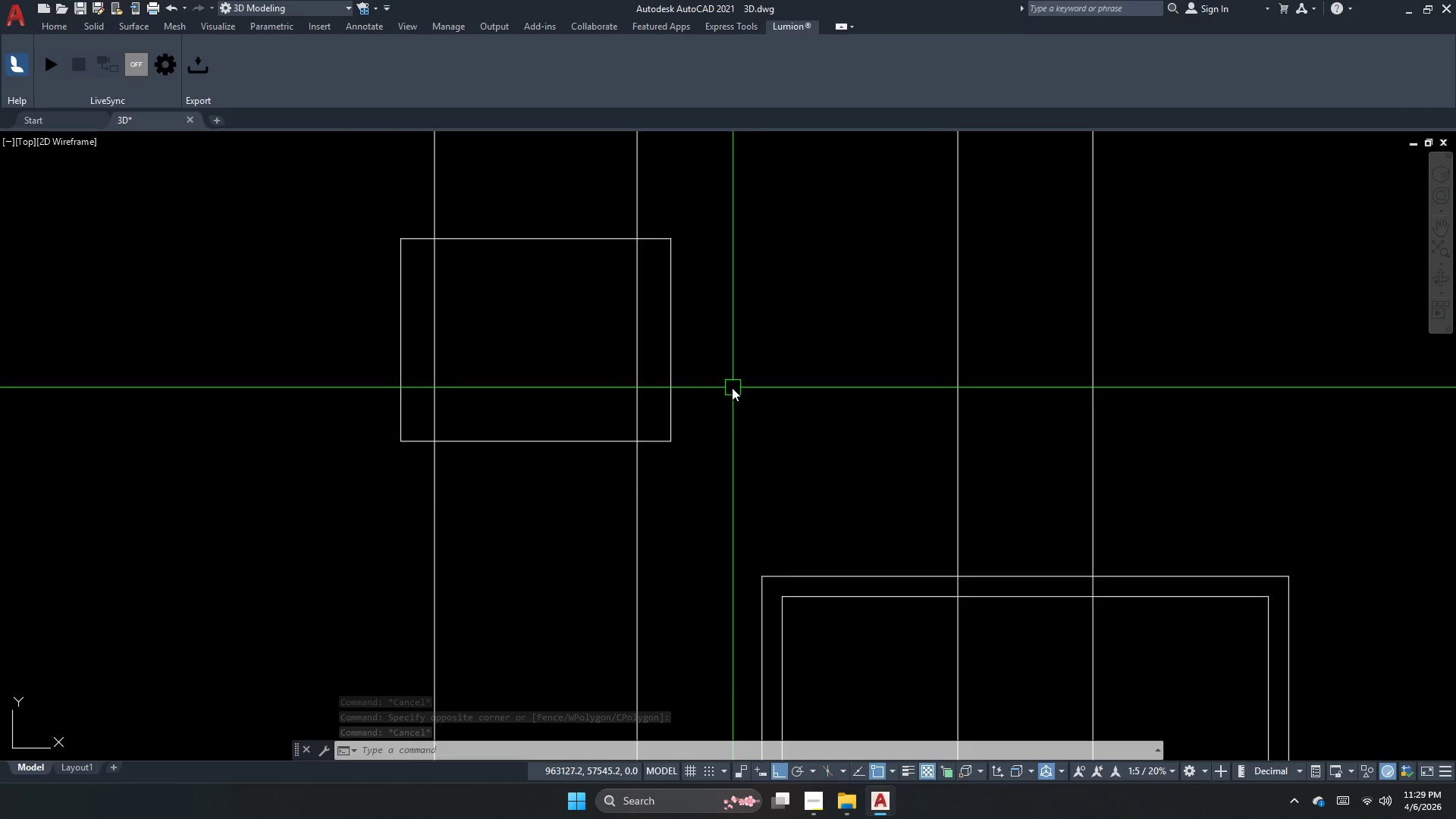 
wait(6.66)
 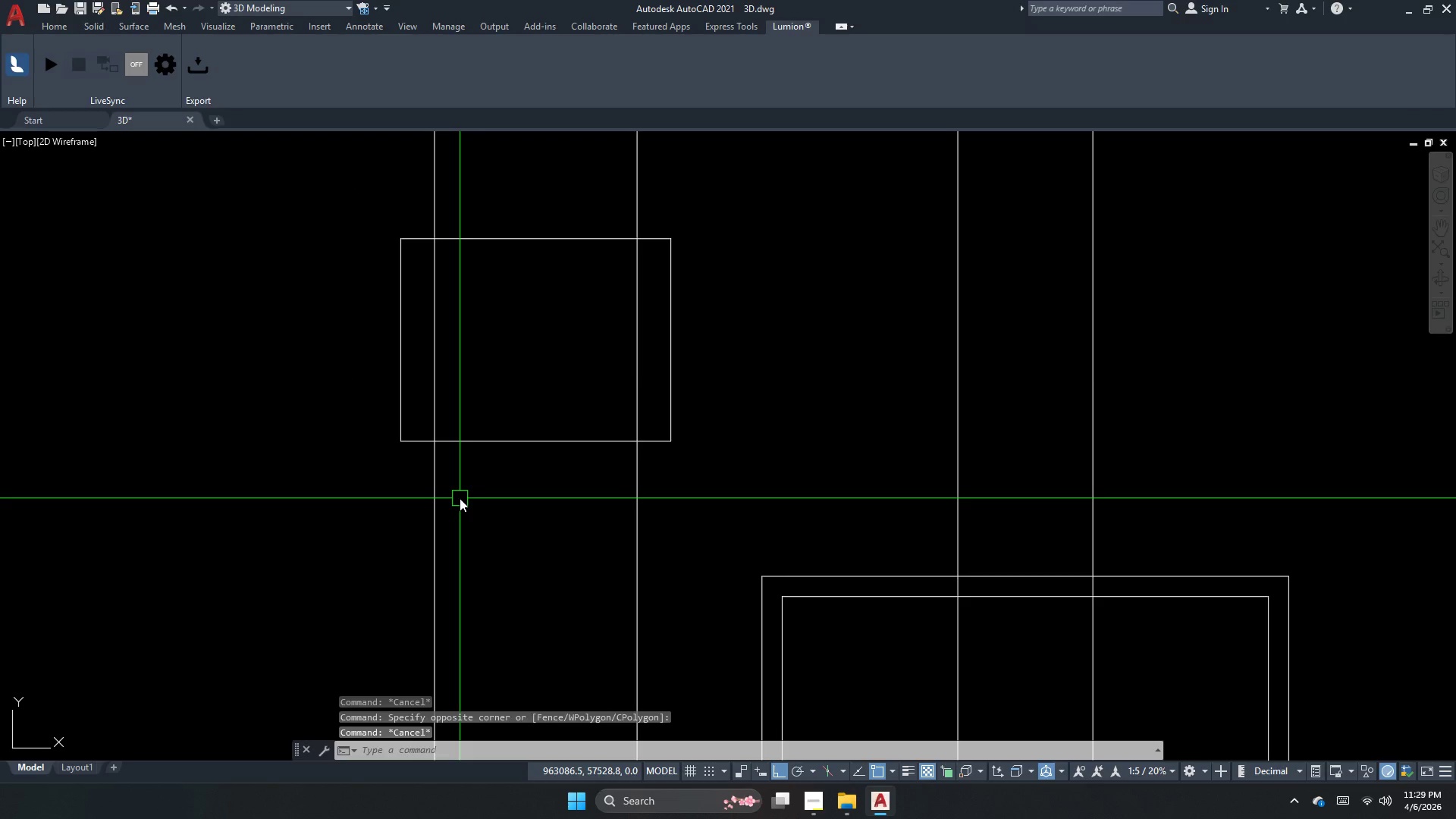 
scroll: coordinate [756, 379], scroll_direction: down, amount: 1.0
 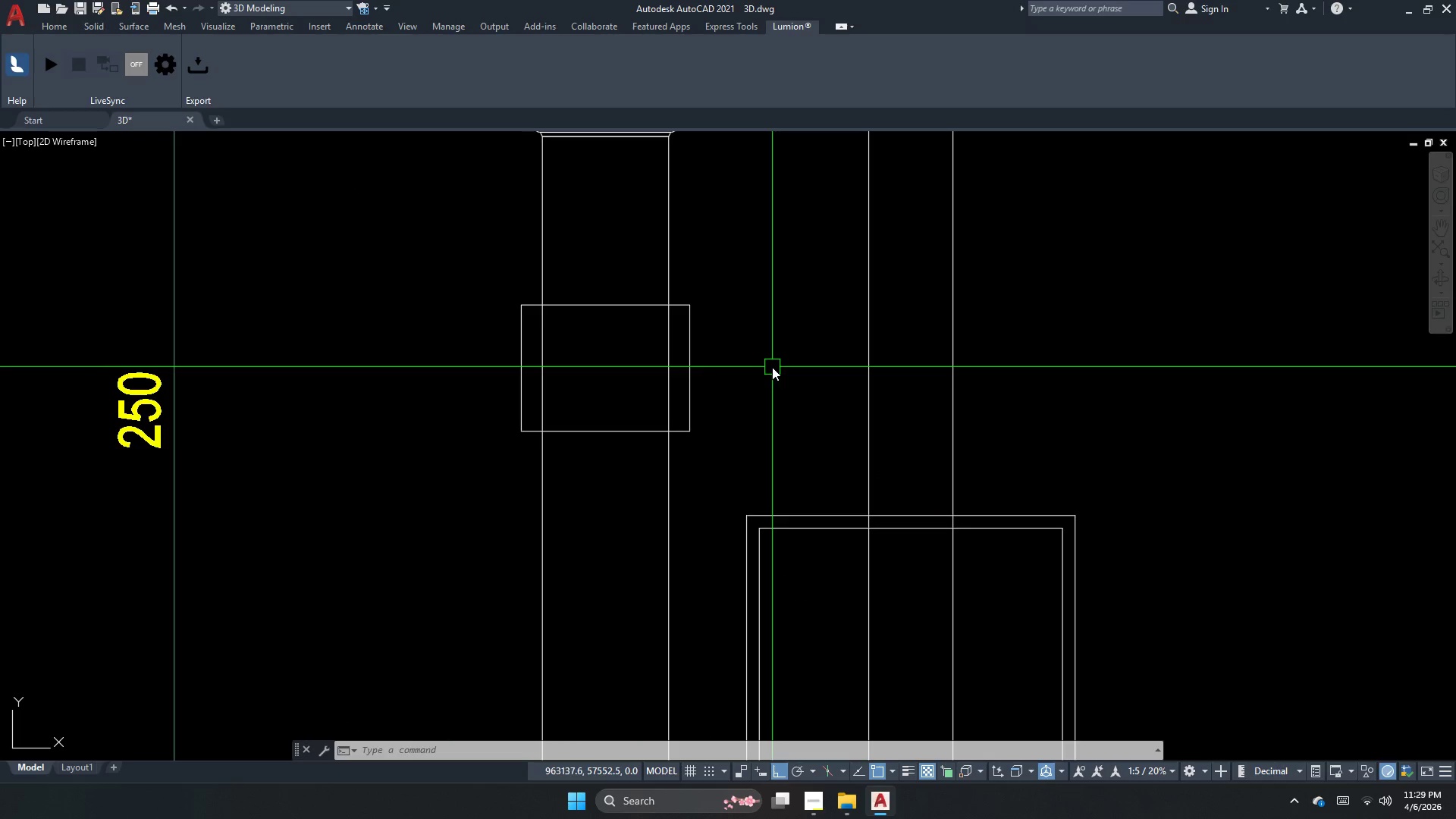 
key(Escape)
 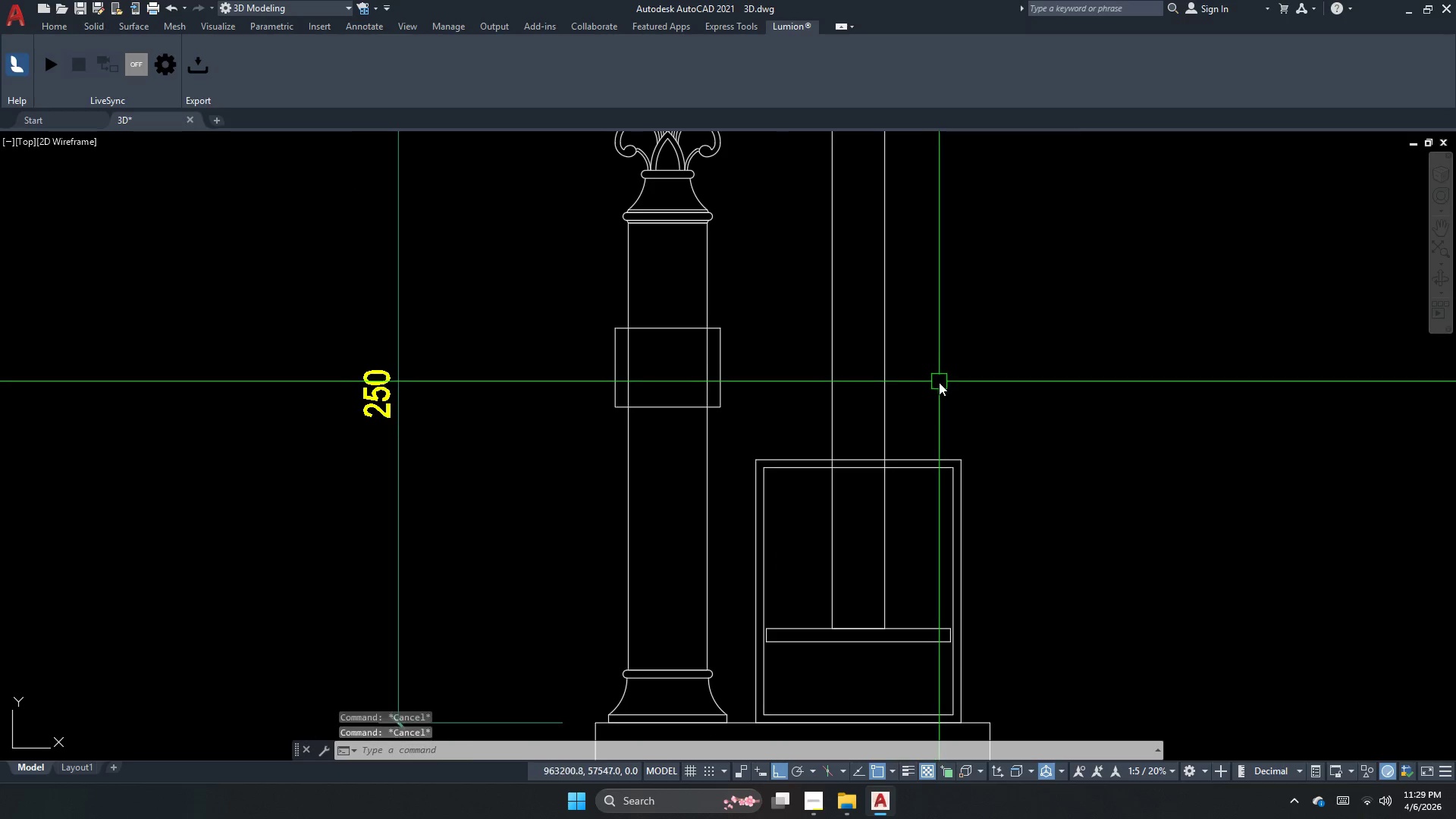 
scroll: coordinate [772, 367], scroll_direction: down, amount: 1.0
 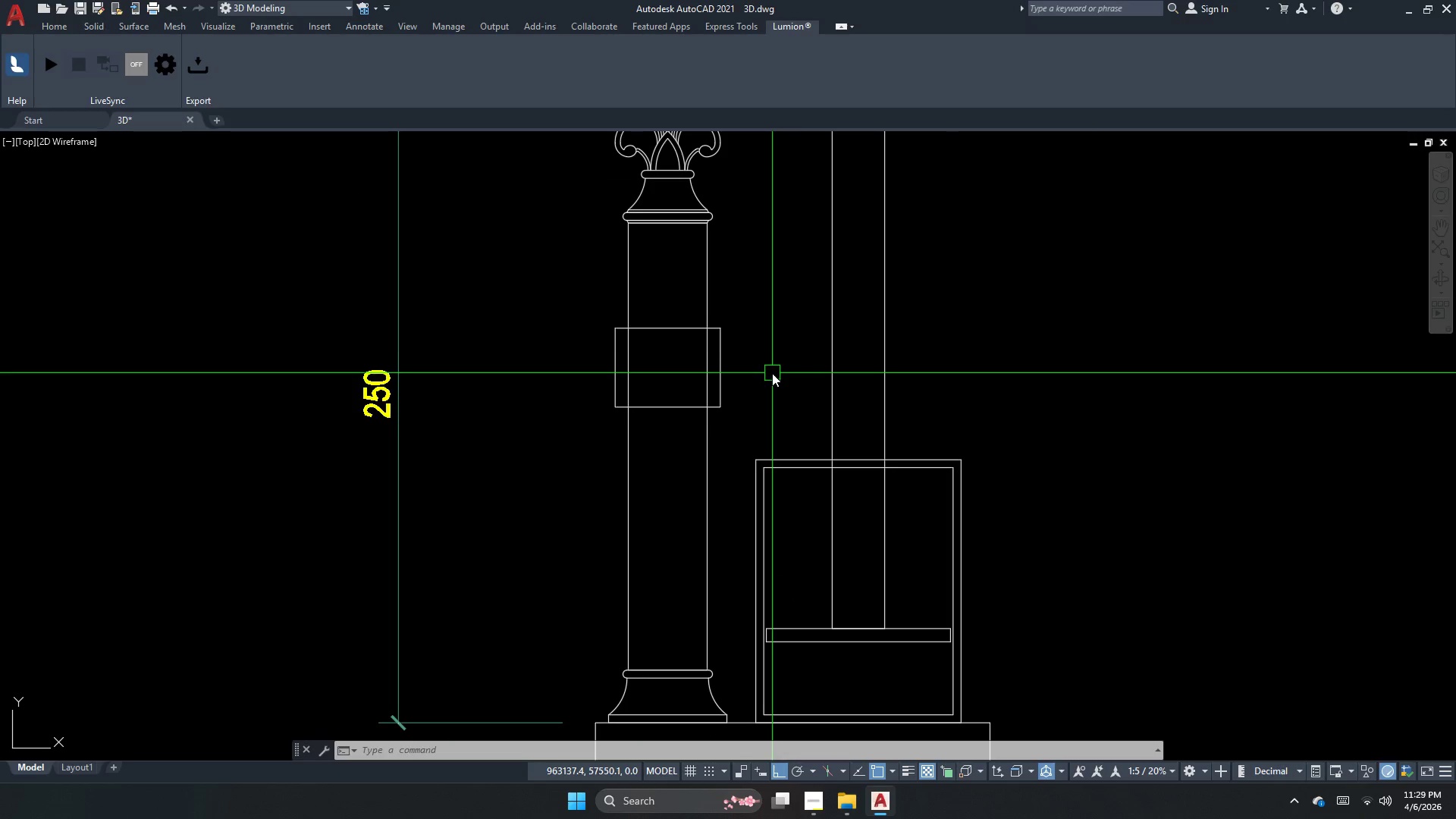 
left_click_drag(start_coordinate=[939, 382], to_coordinate=[868, 391])
 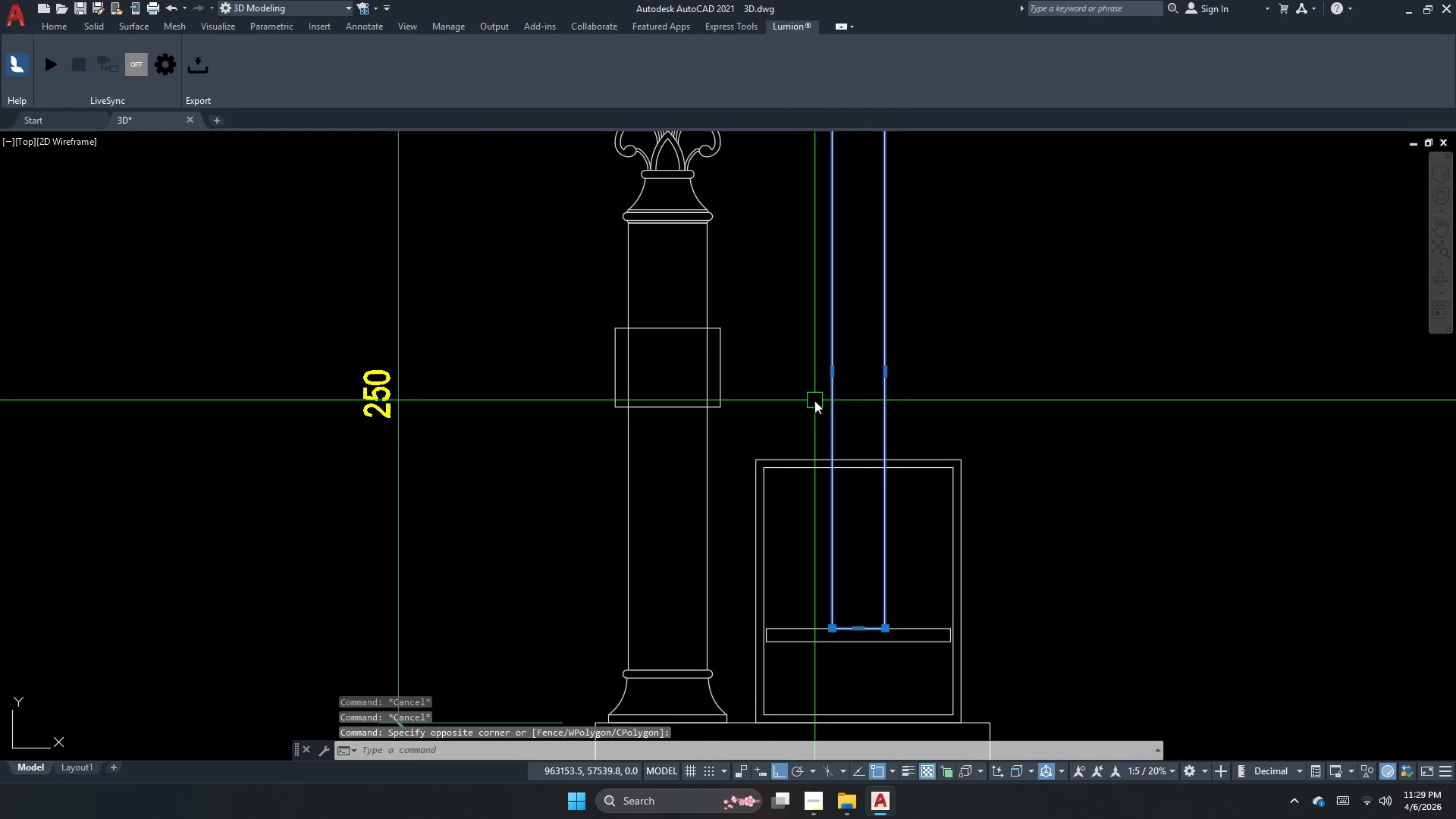 
key(Escape)
type(co)
 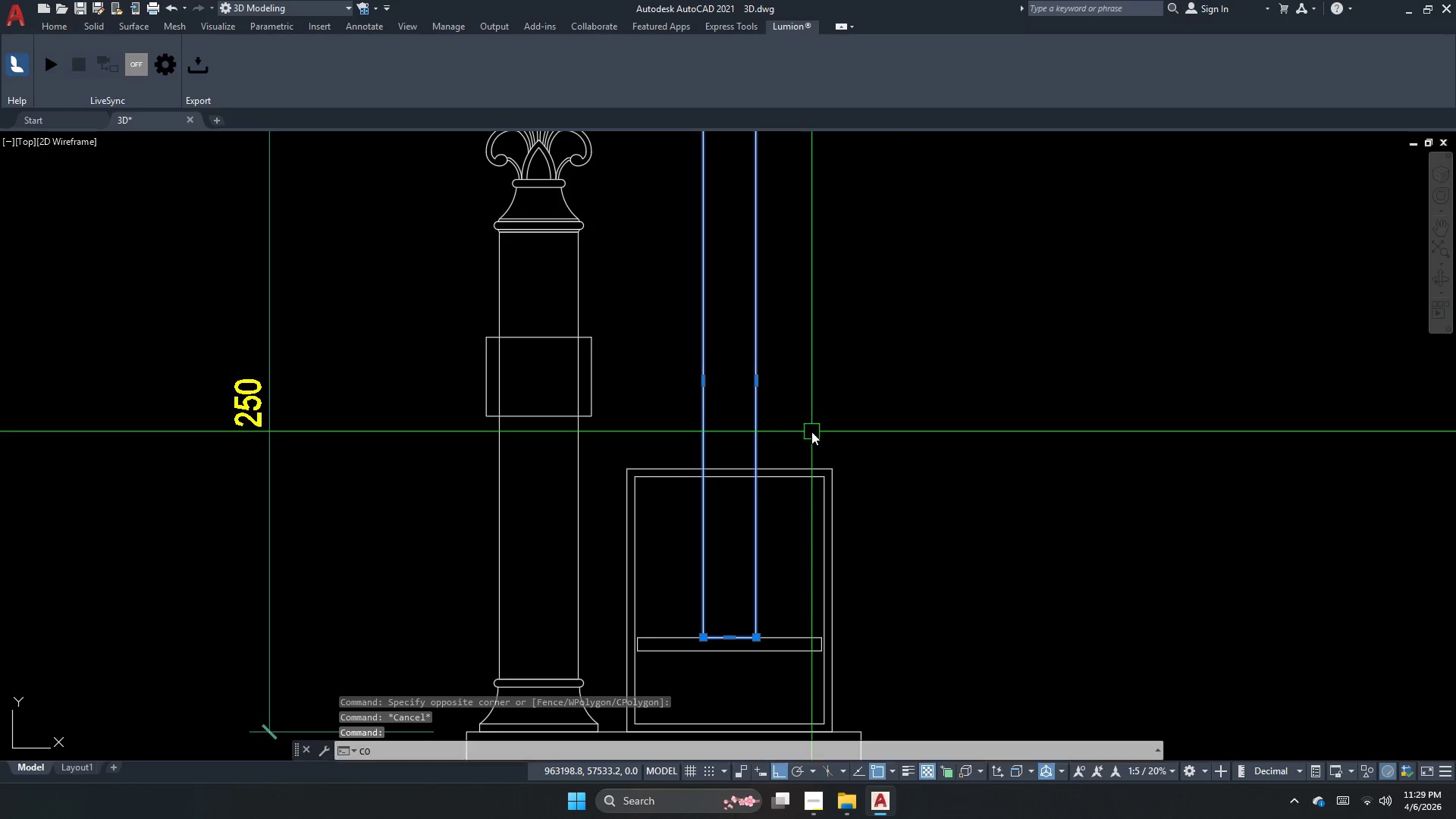 
key(Space)
 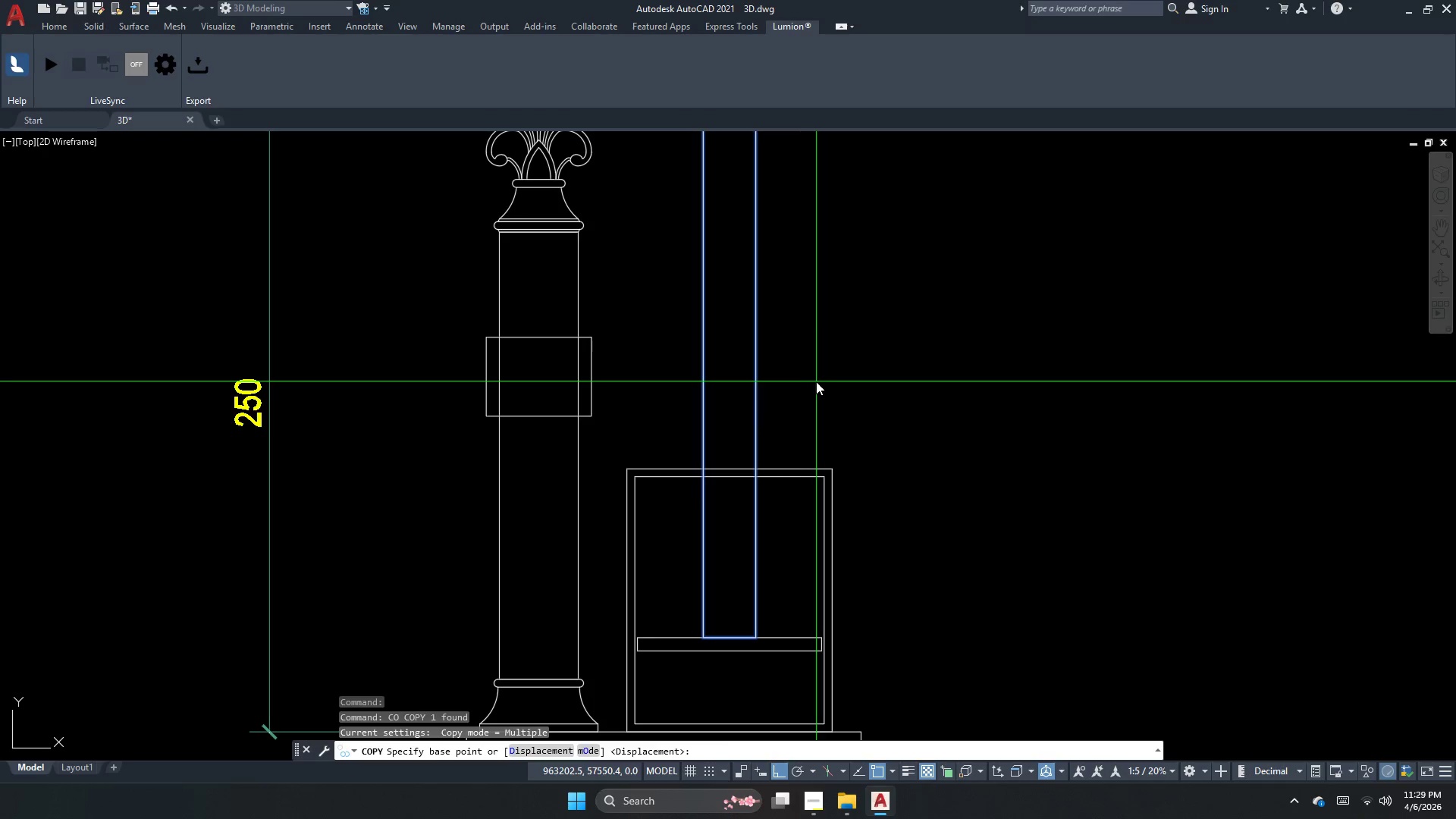 
left_click_drag(start_coordinate=[817, 381], to_coordinate=[948, 391])
 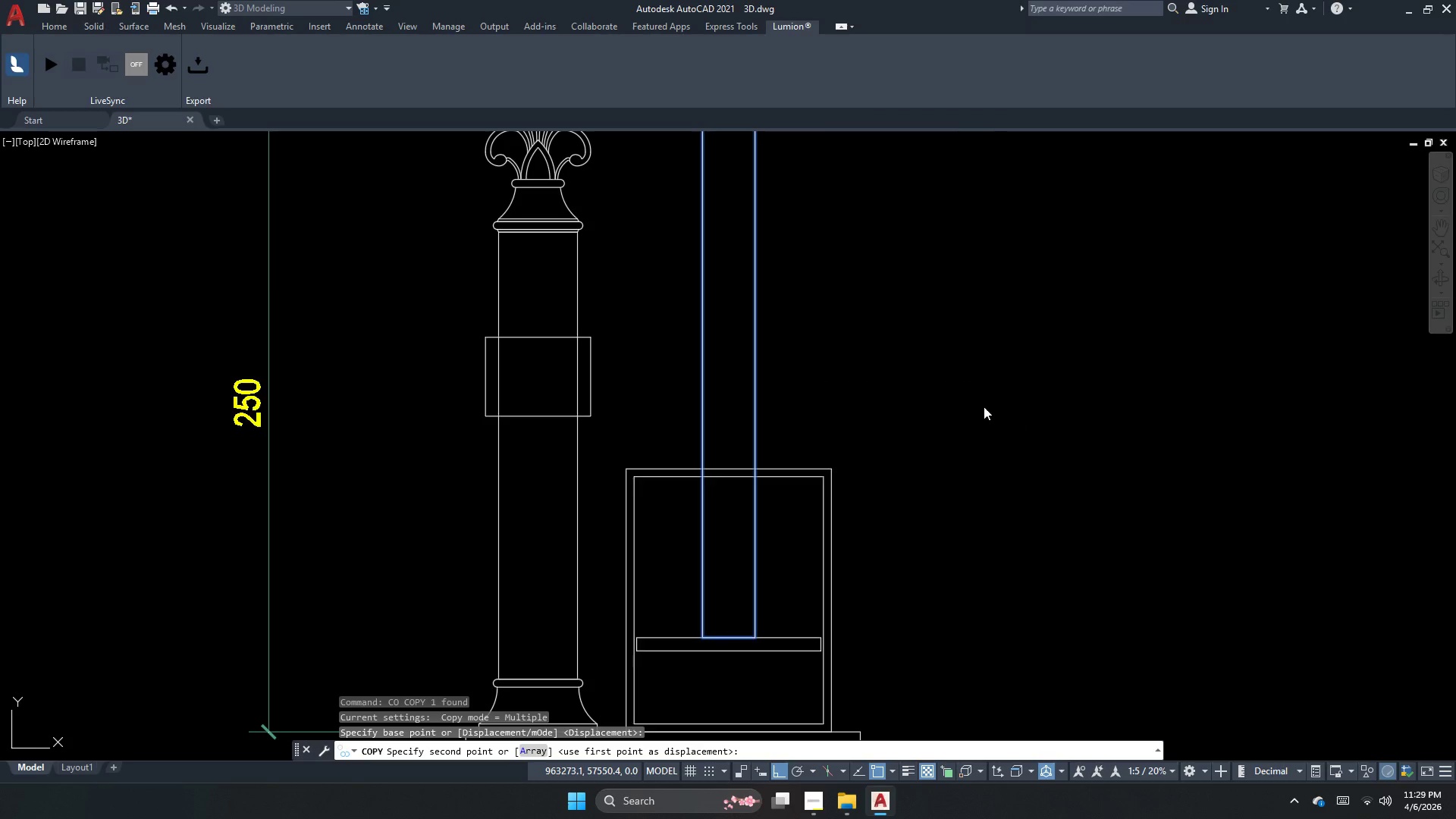 
scroll: coordinate [759, 471], scroll_direction: down, amount: 1.0
 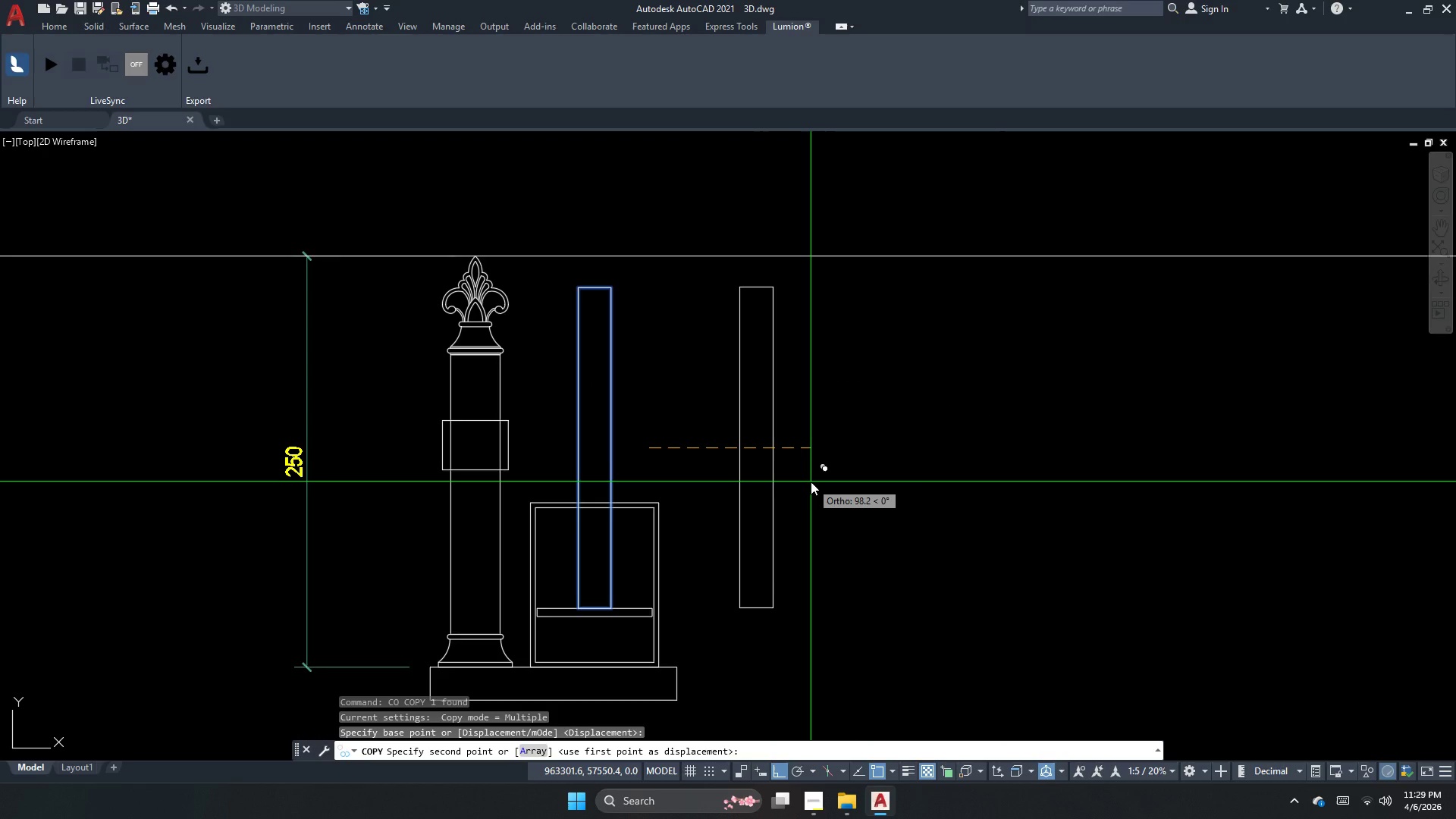 
left_click([811, 482])
 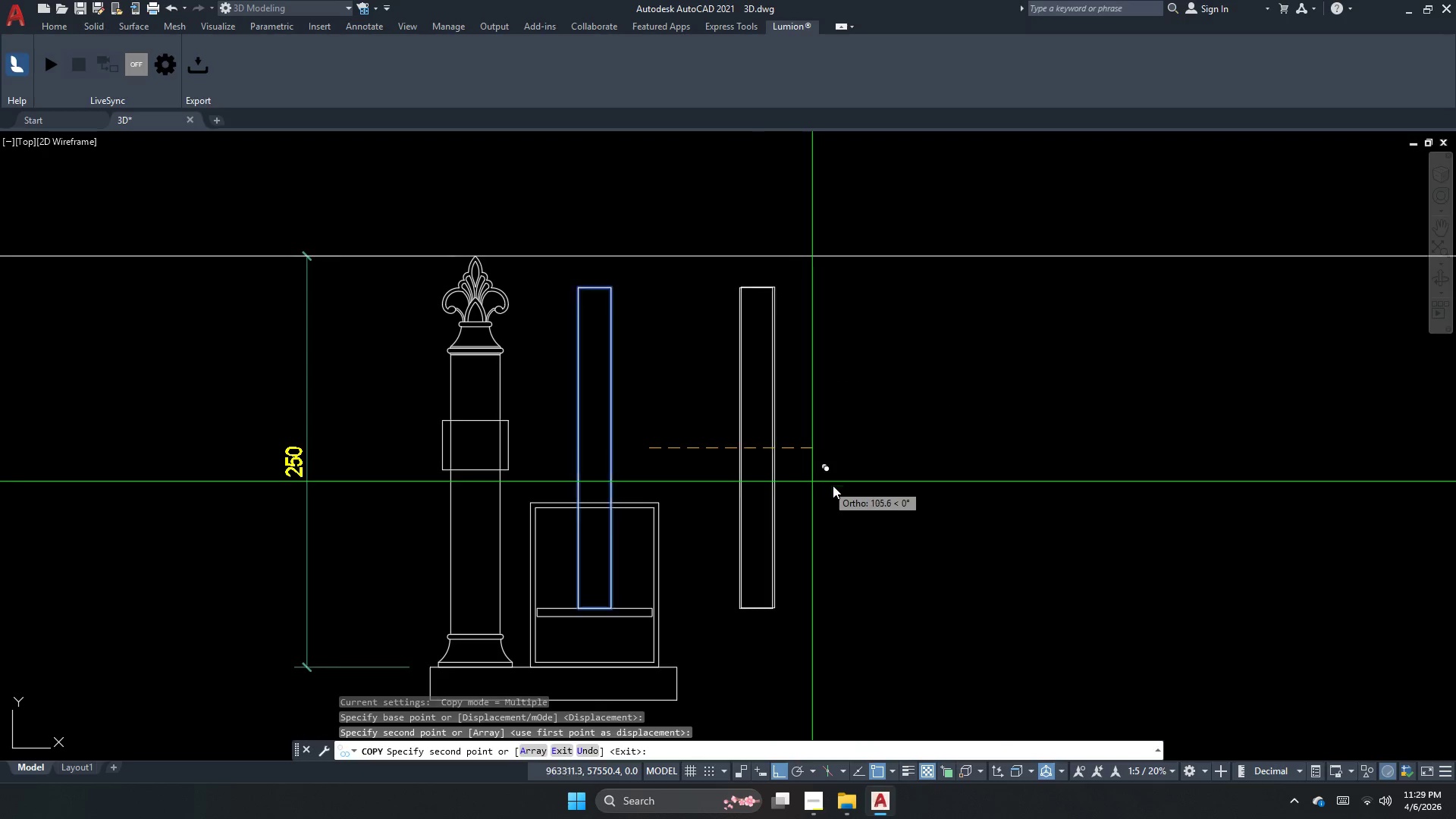 
key(Escape)
 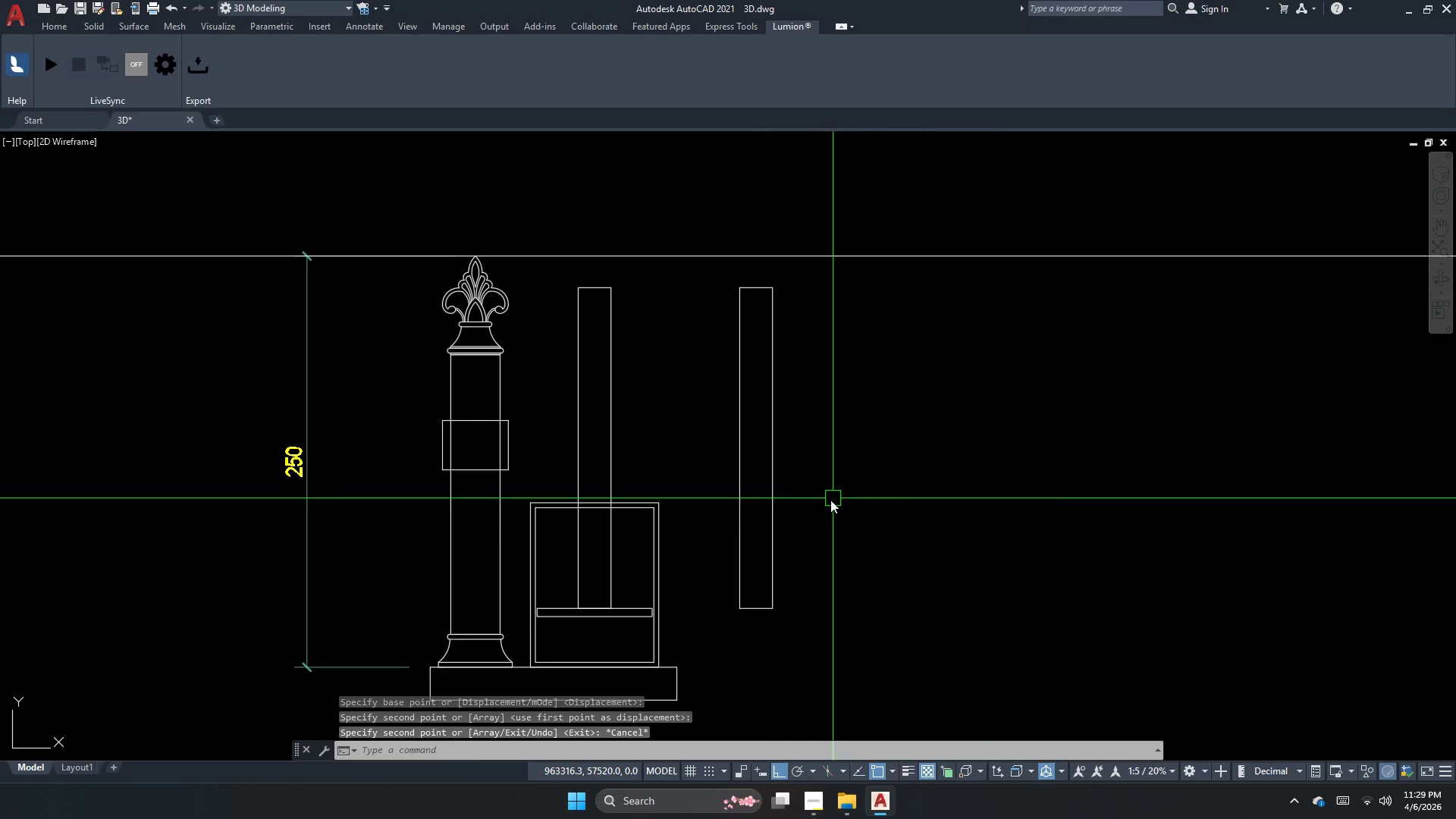 
left_click_drag(start_coordinate=[826, 503], to_coordinate=[754, 530])
 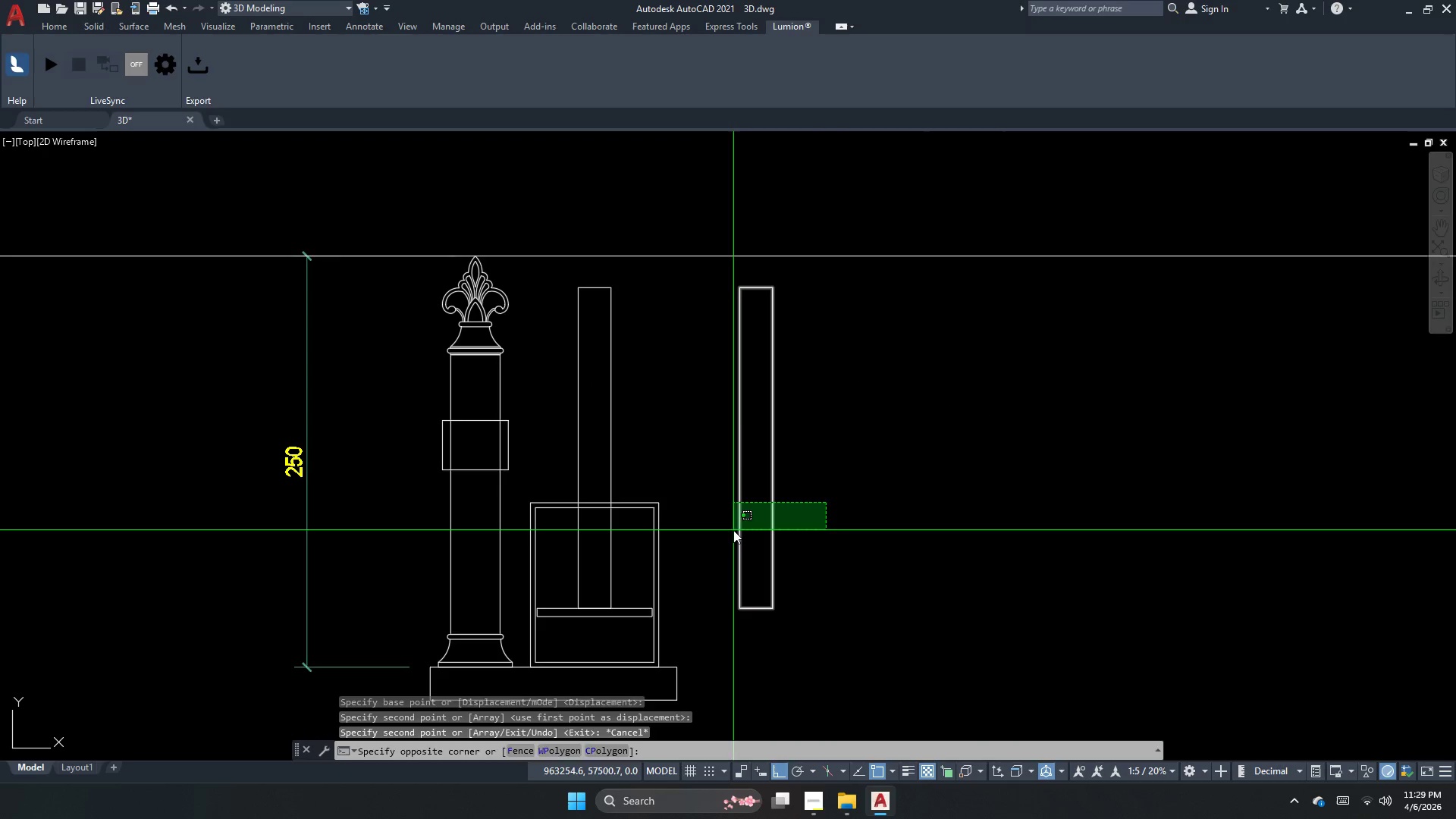 
double_click([733, 530])
 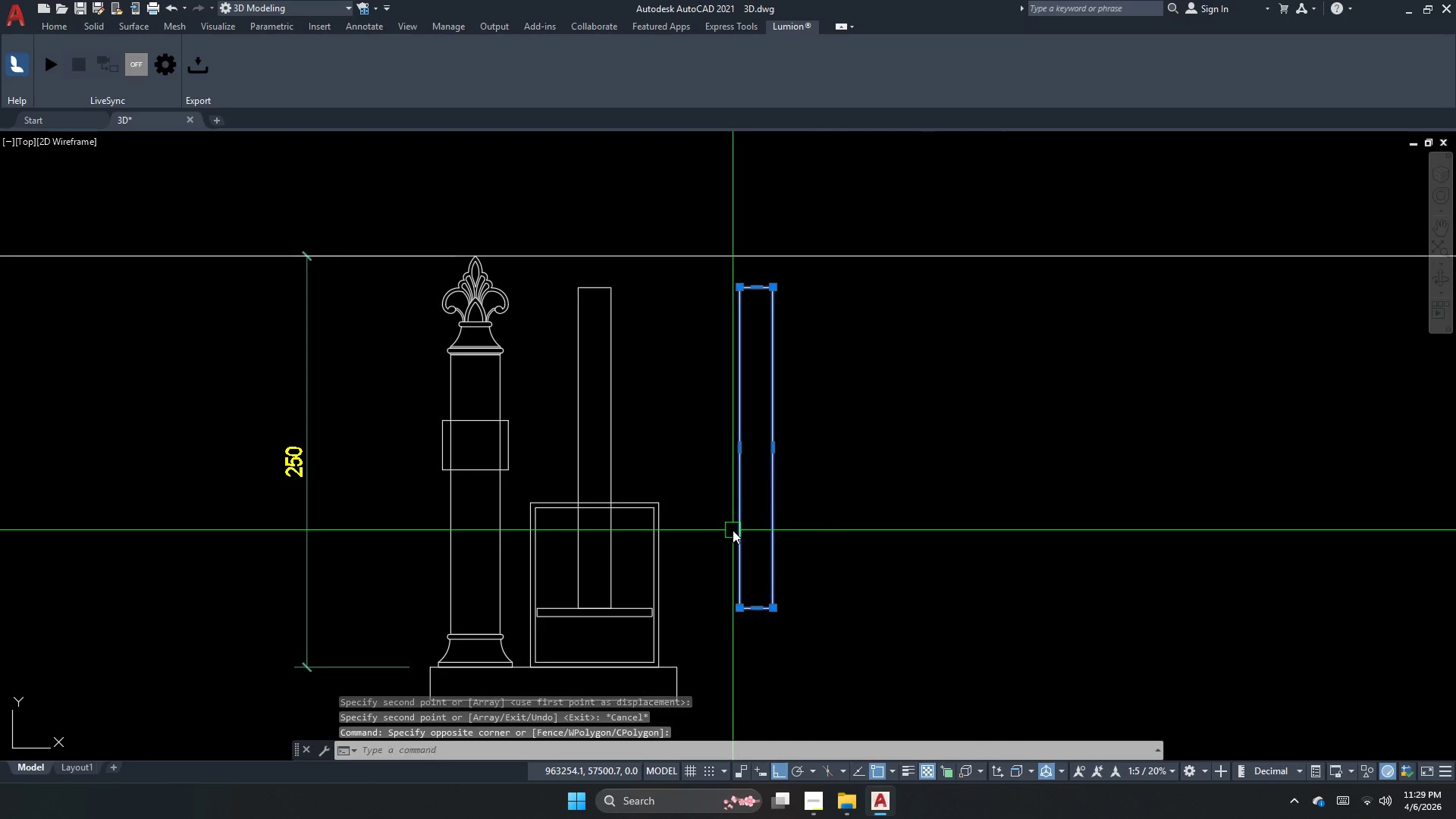 
key(E)
 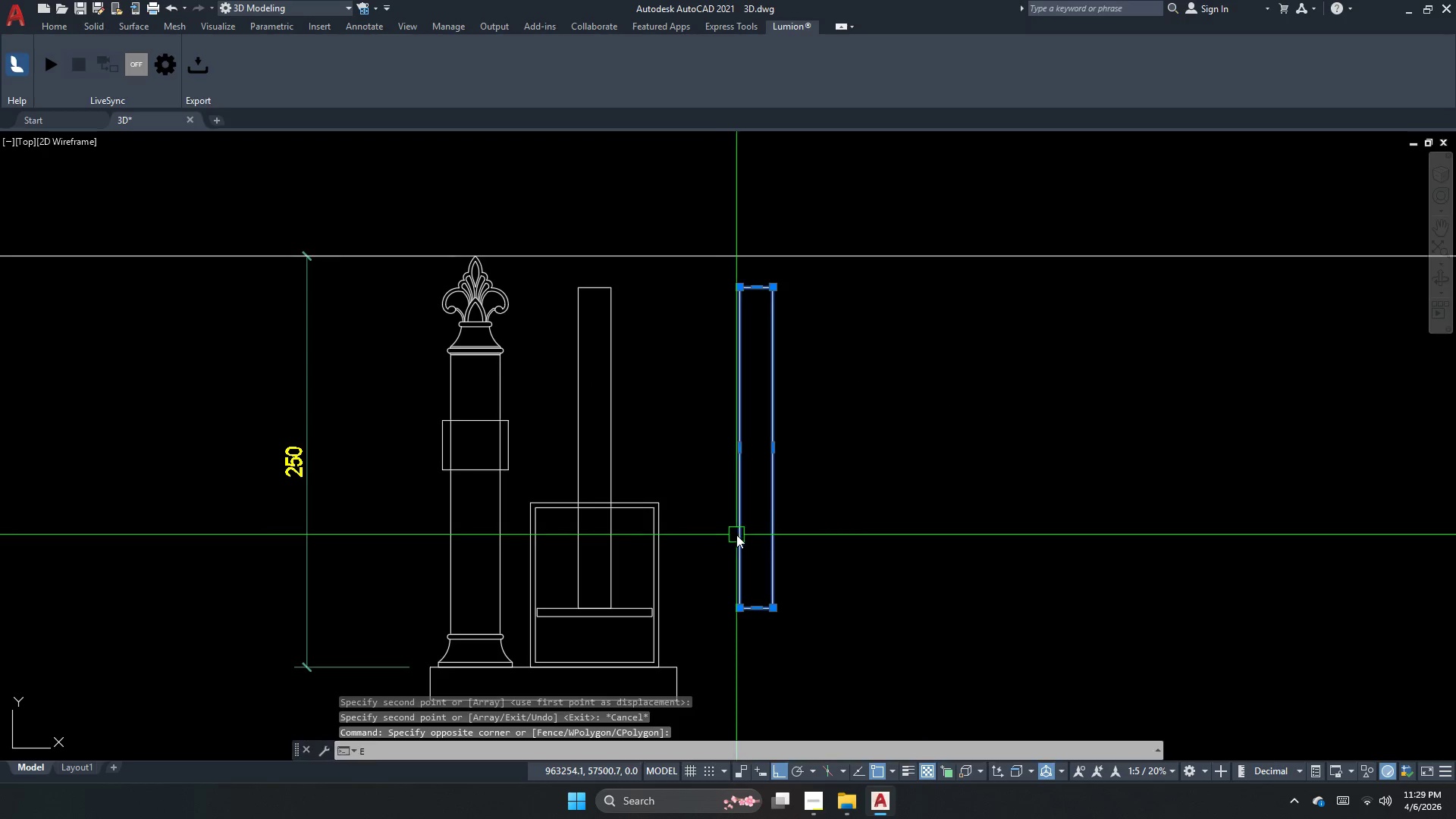 
key(Space)
 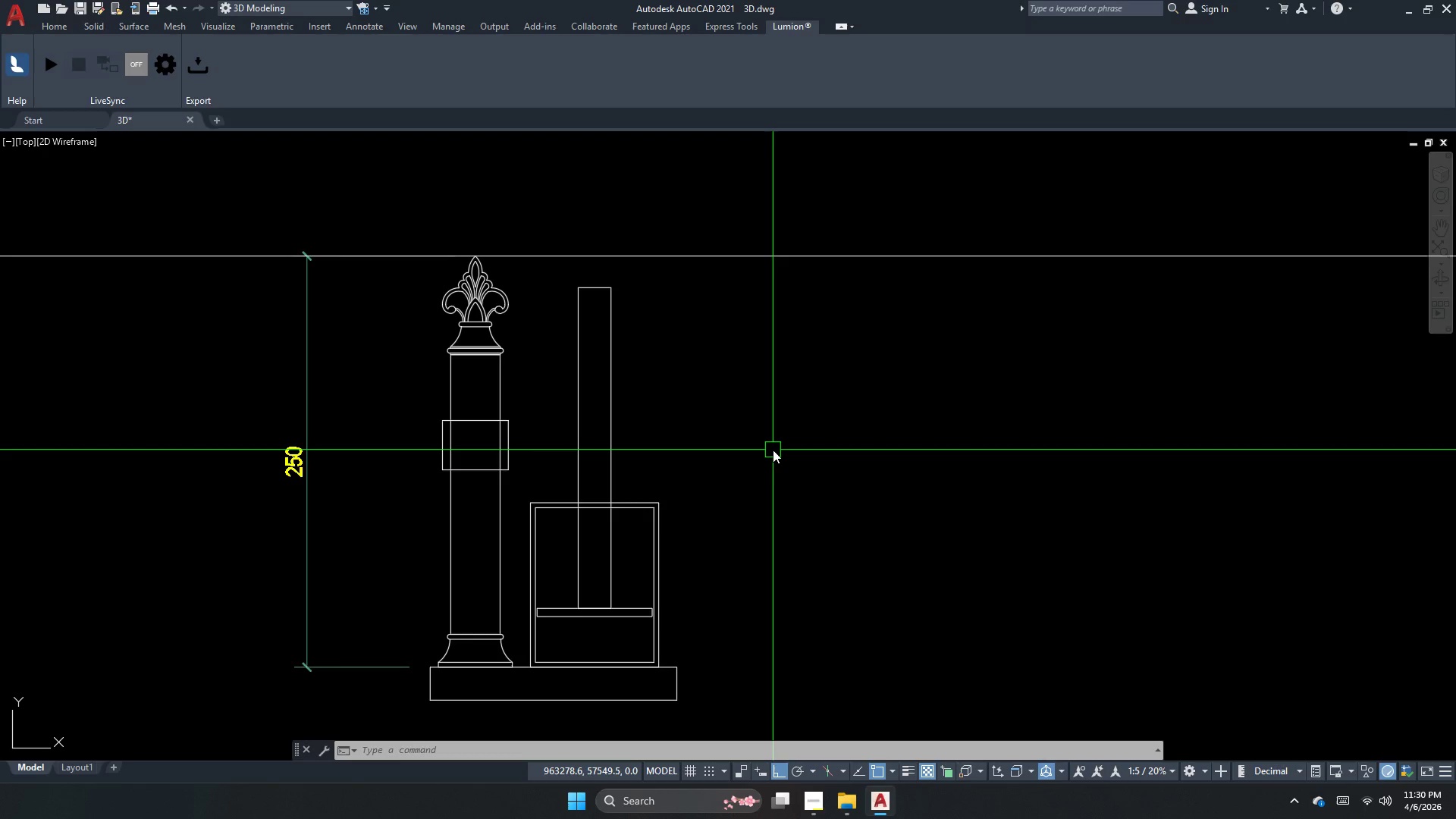 
wait(15.95)
 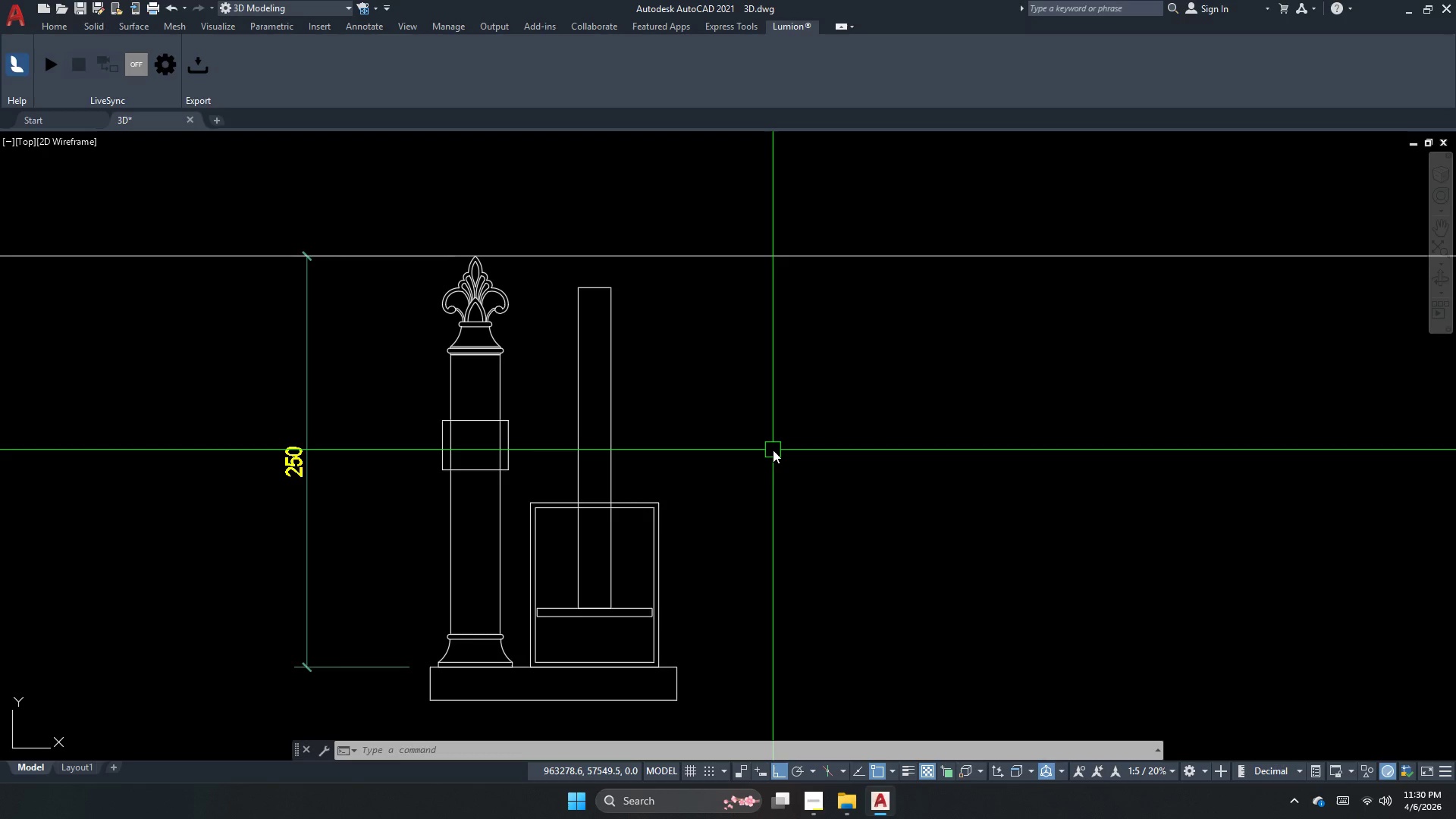 
key(Escape)
 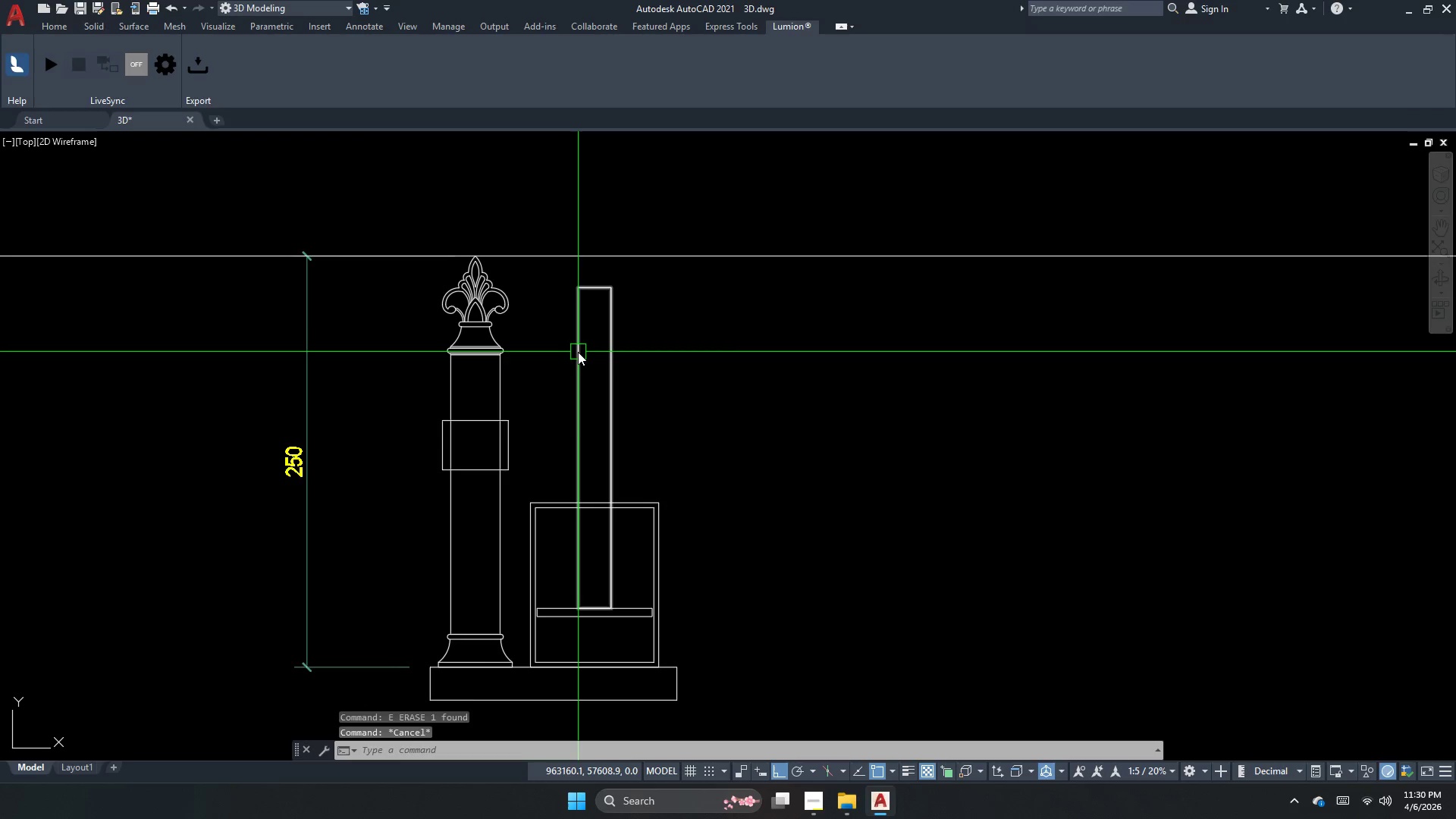 
left_click([578, 352])
 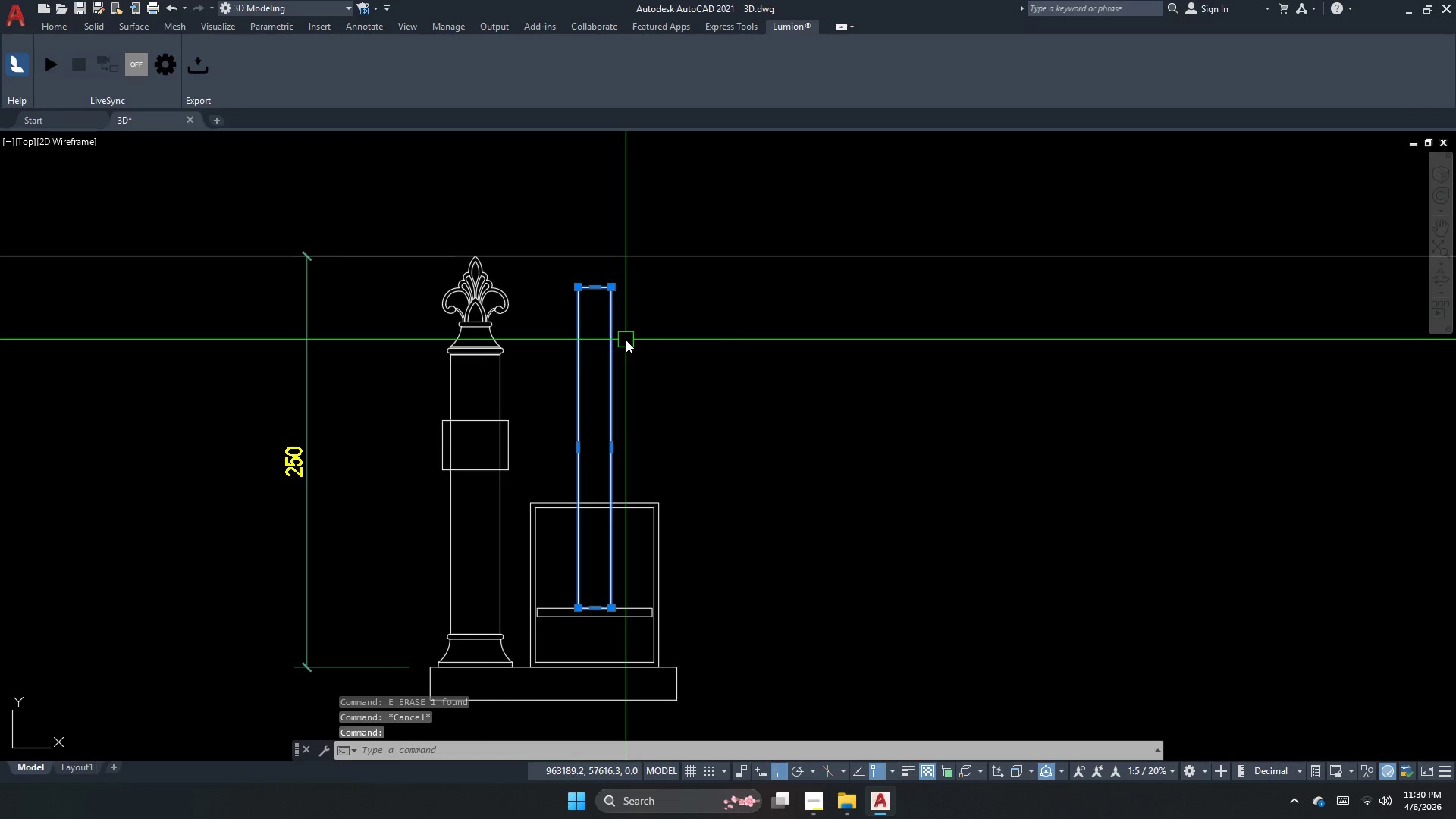 
type(co)
 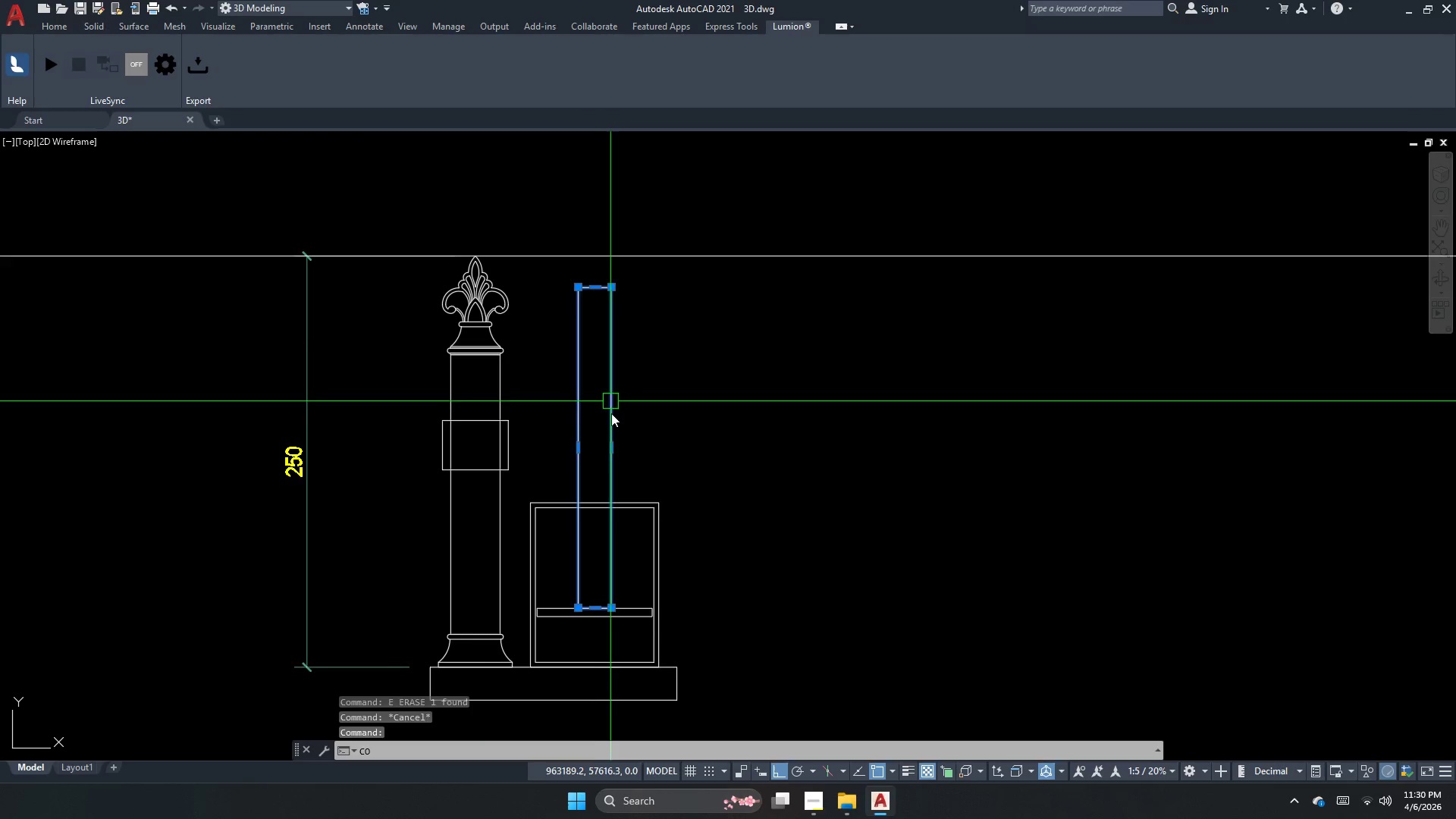 
key(Space)
 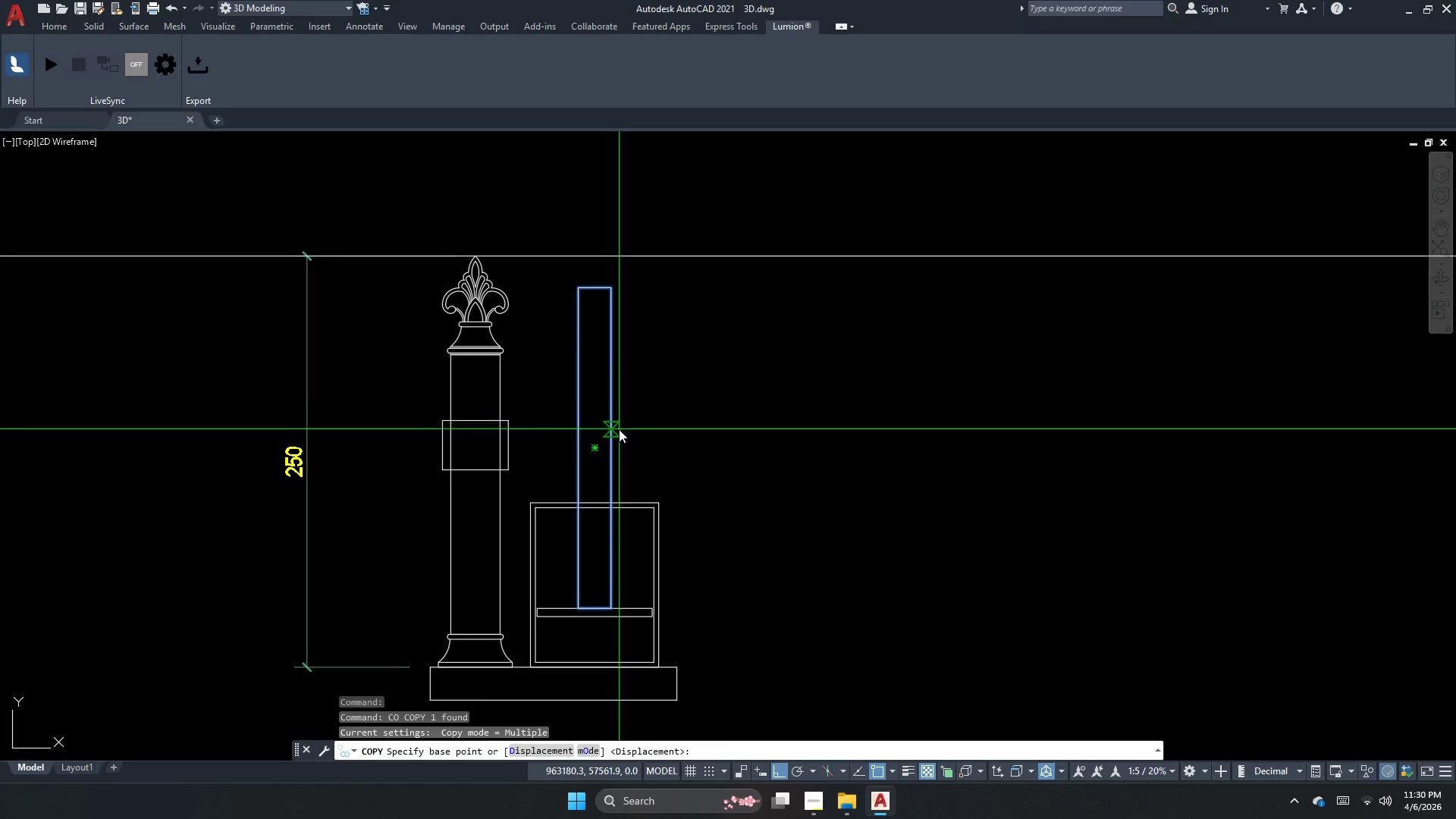 
left_click_drag(start_coordinate=[619, 429], to_coordinate=[637, 441])
 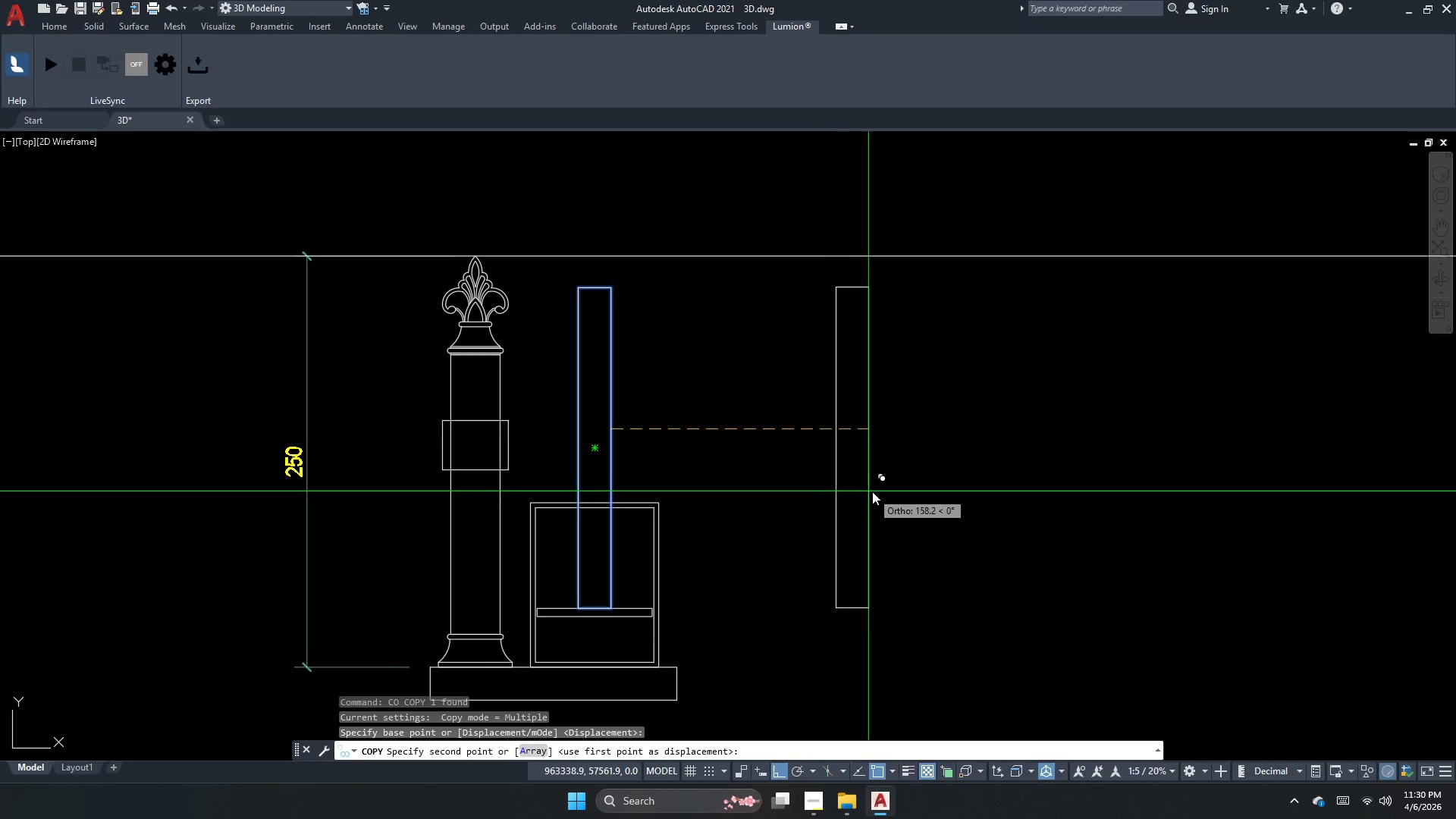 
left_click([871, 491])
 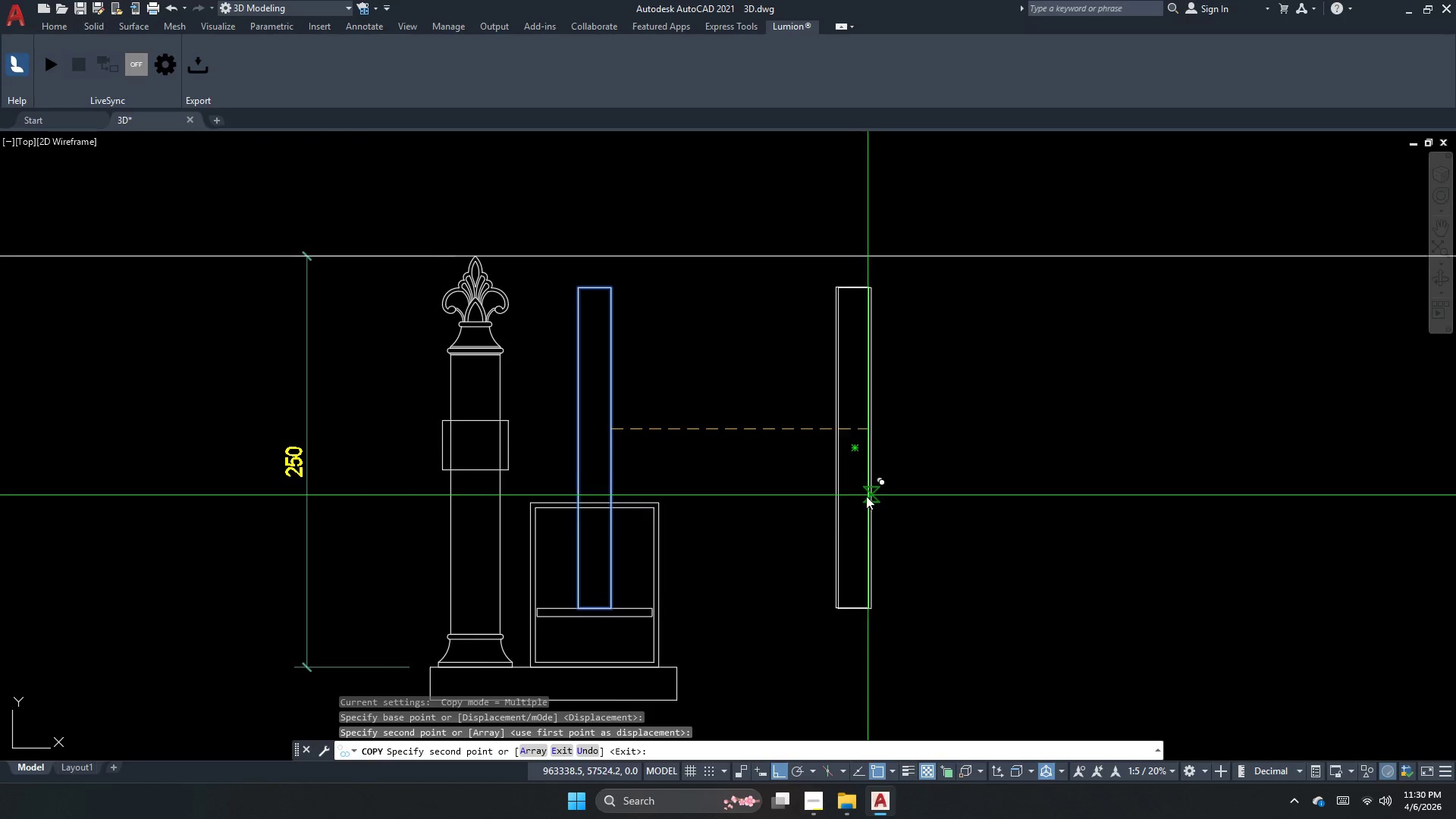 
key(Escape)
 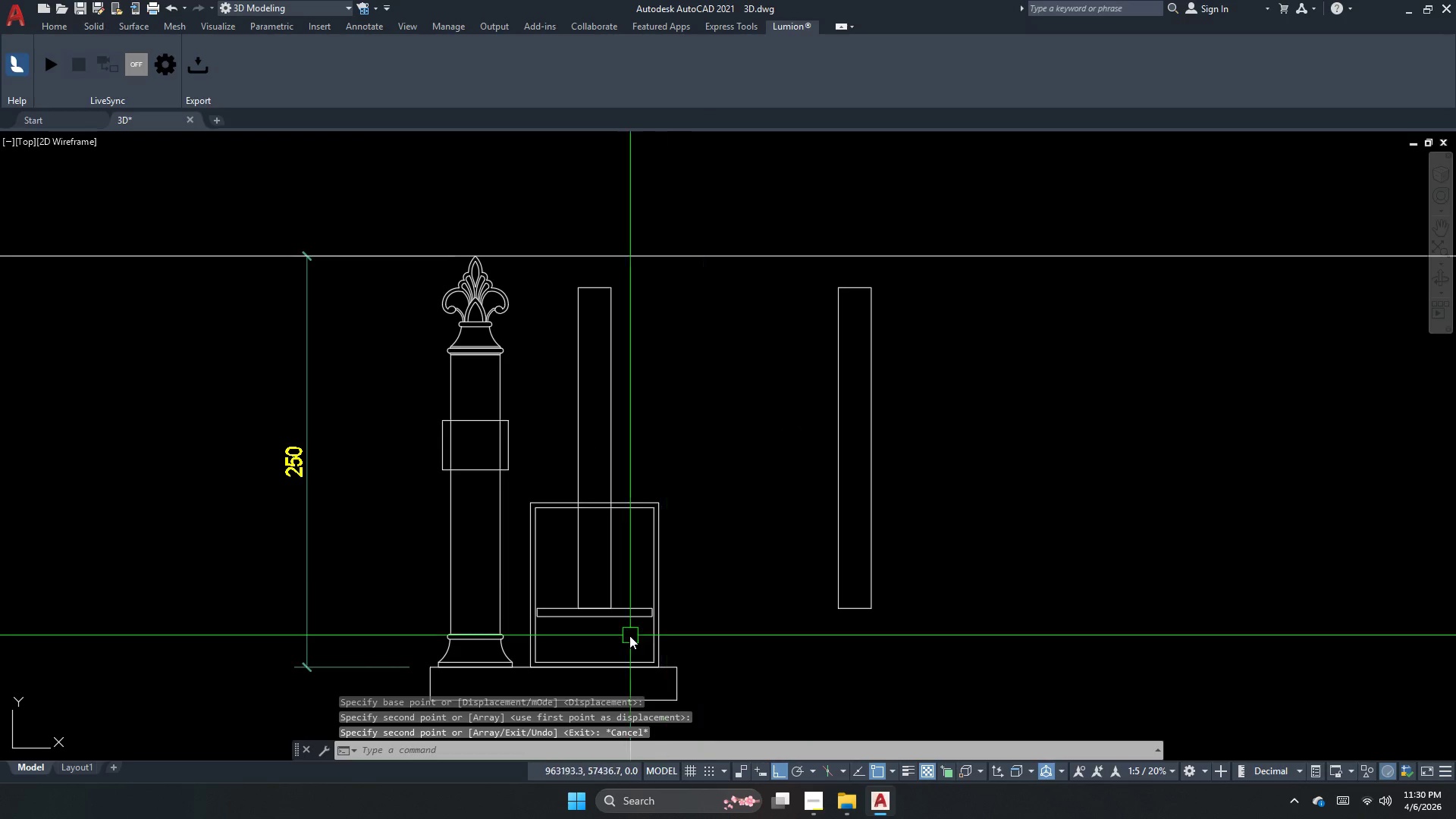 
scroll: coordinate [614, 632], scroll_direction: up, amount: 1.0
 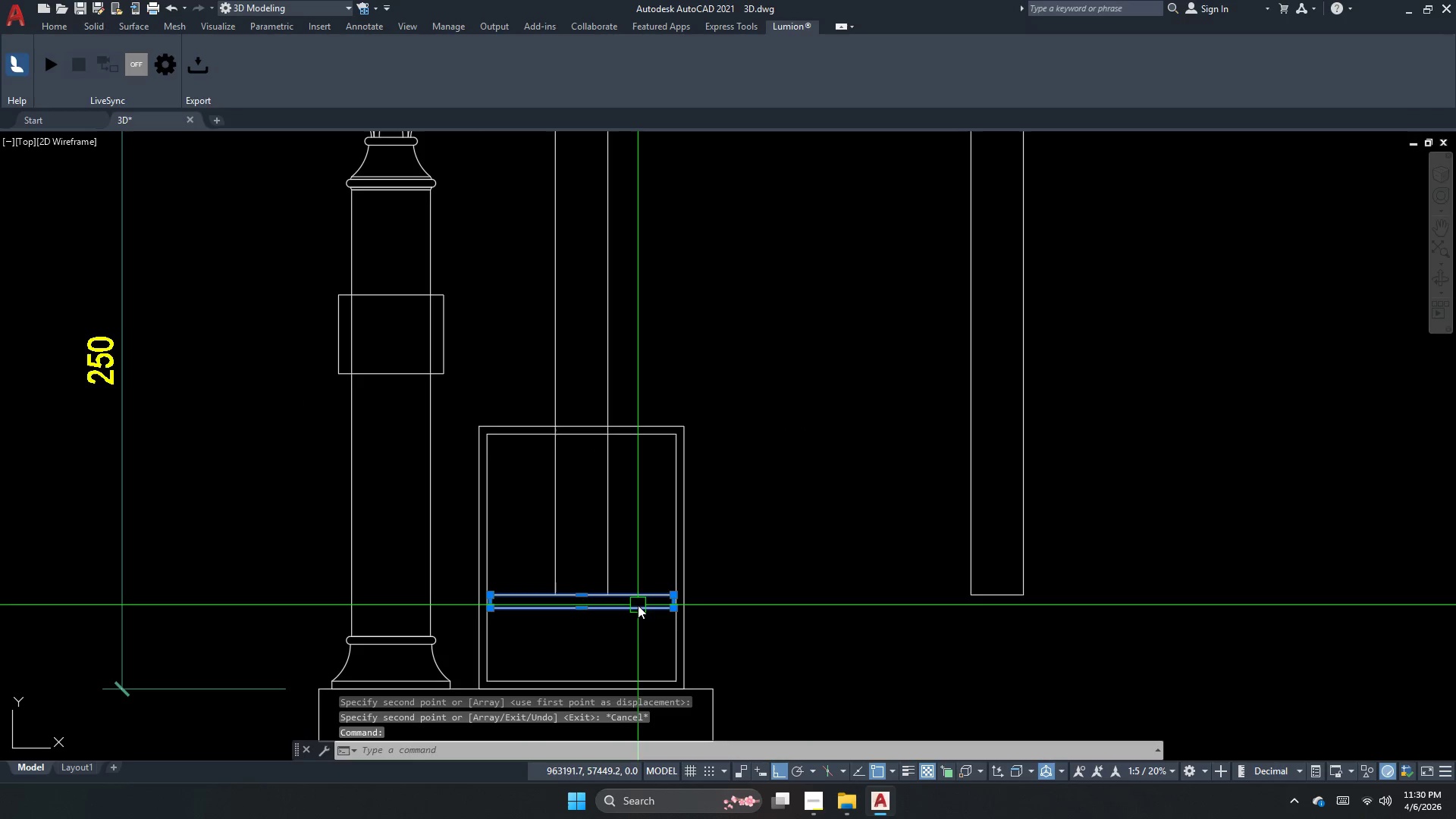 
key(Escape)
 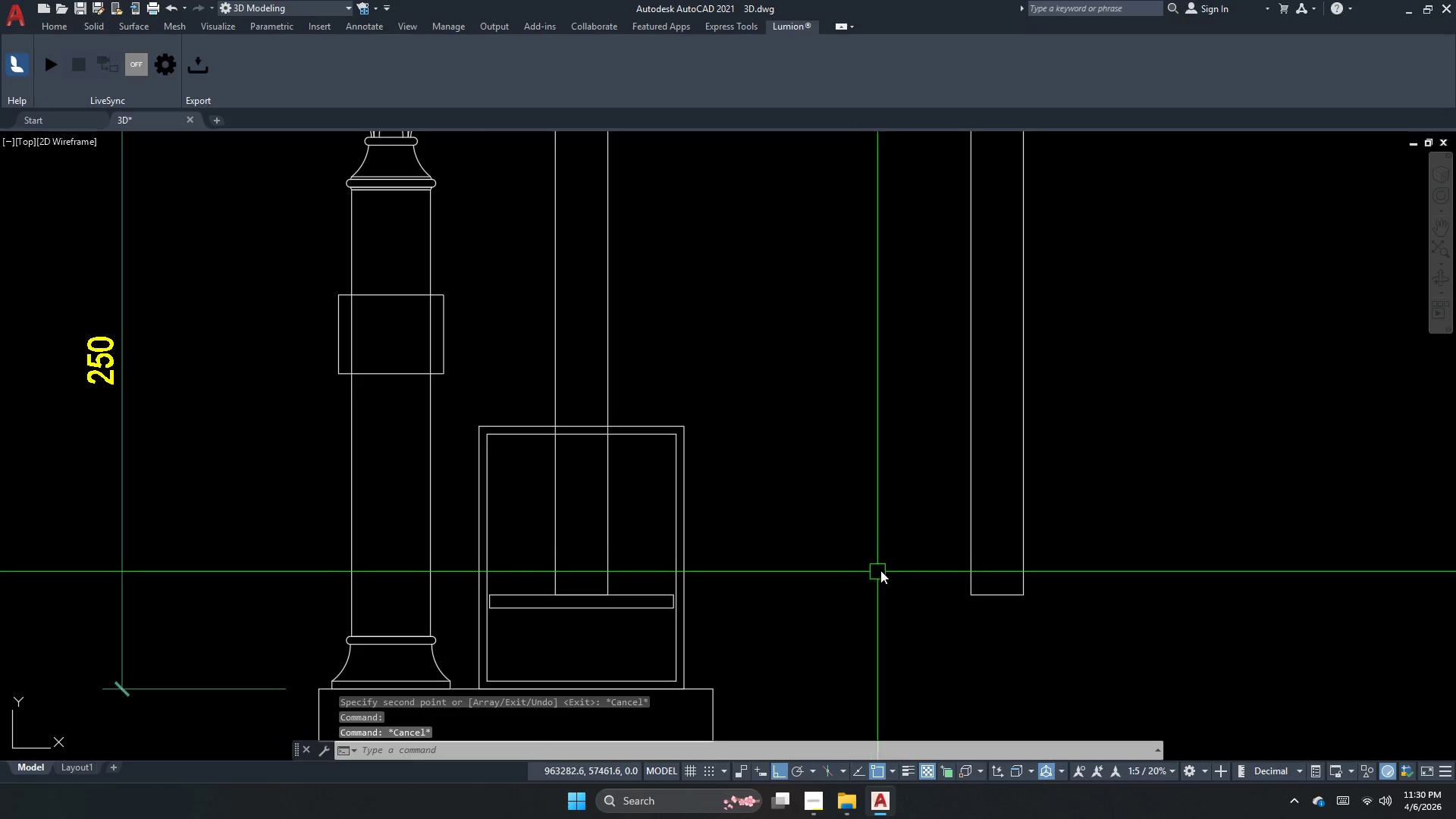 
key(Escape)
 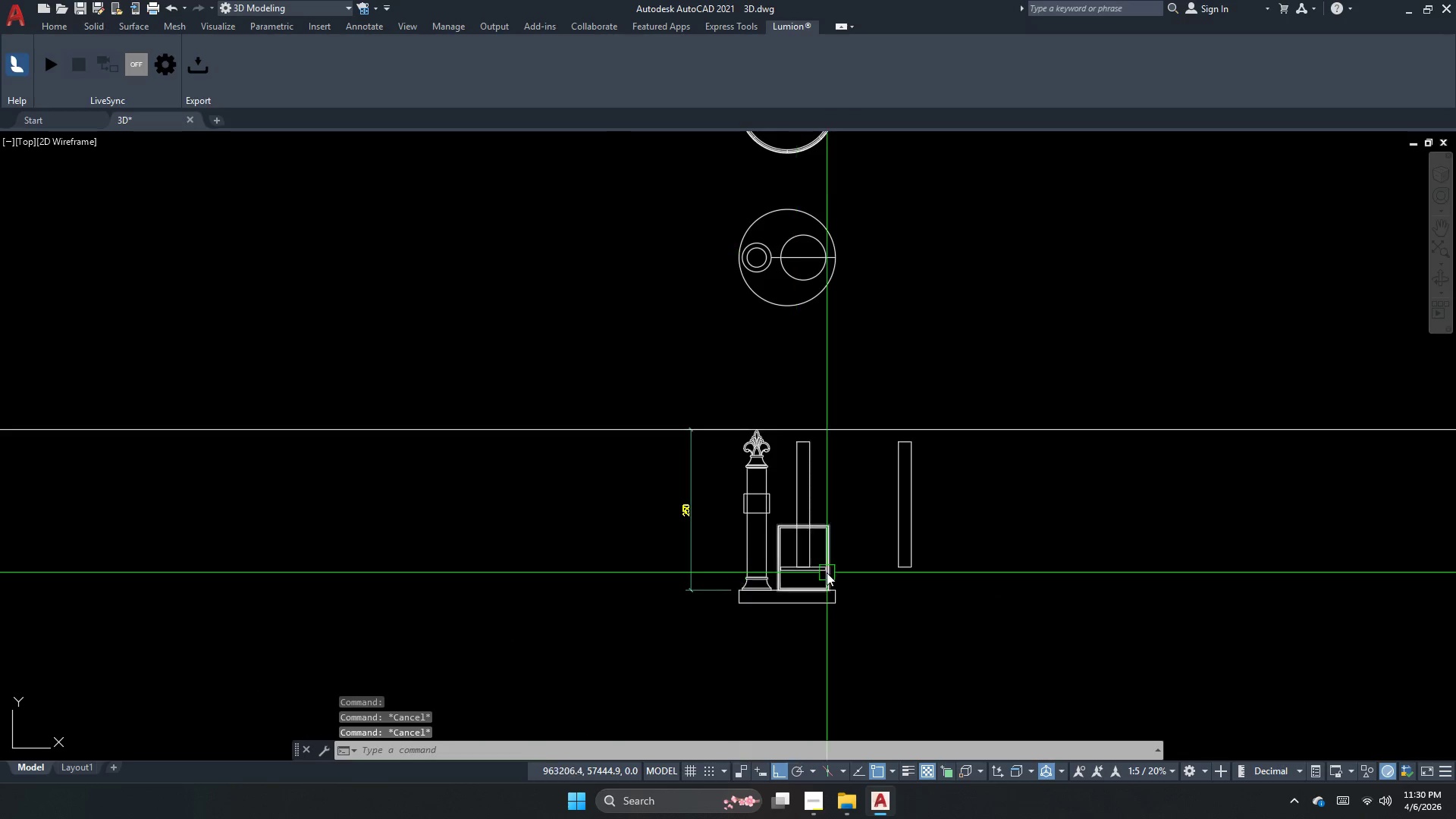 
scroll: coordinate [873, 559], scroll_direction: down, amount: 3.0
 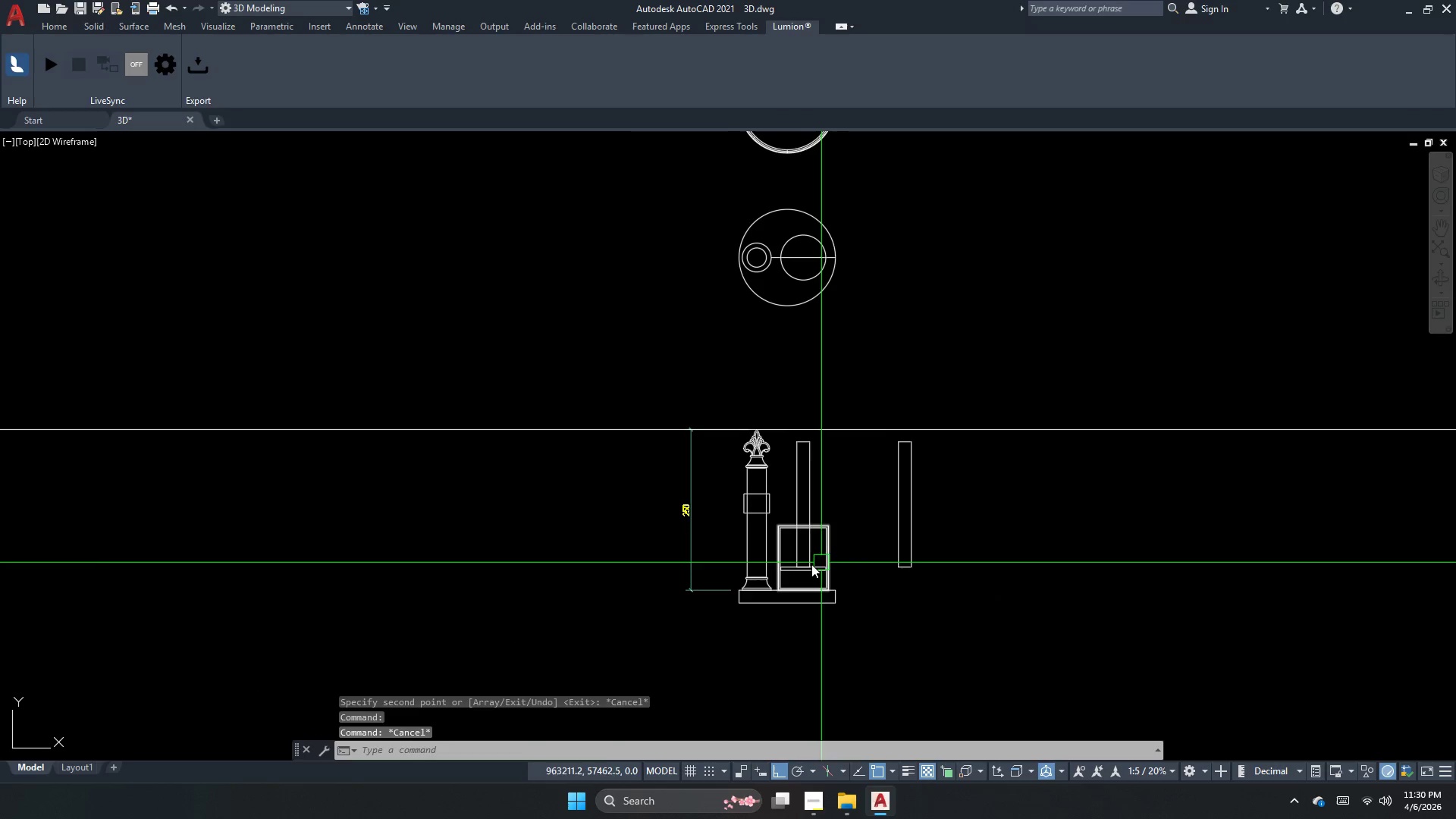 
key(Escape)
 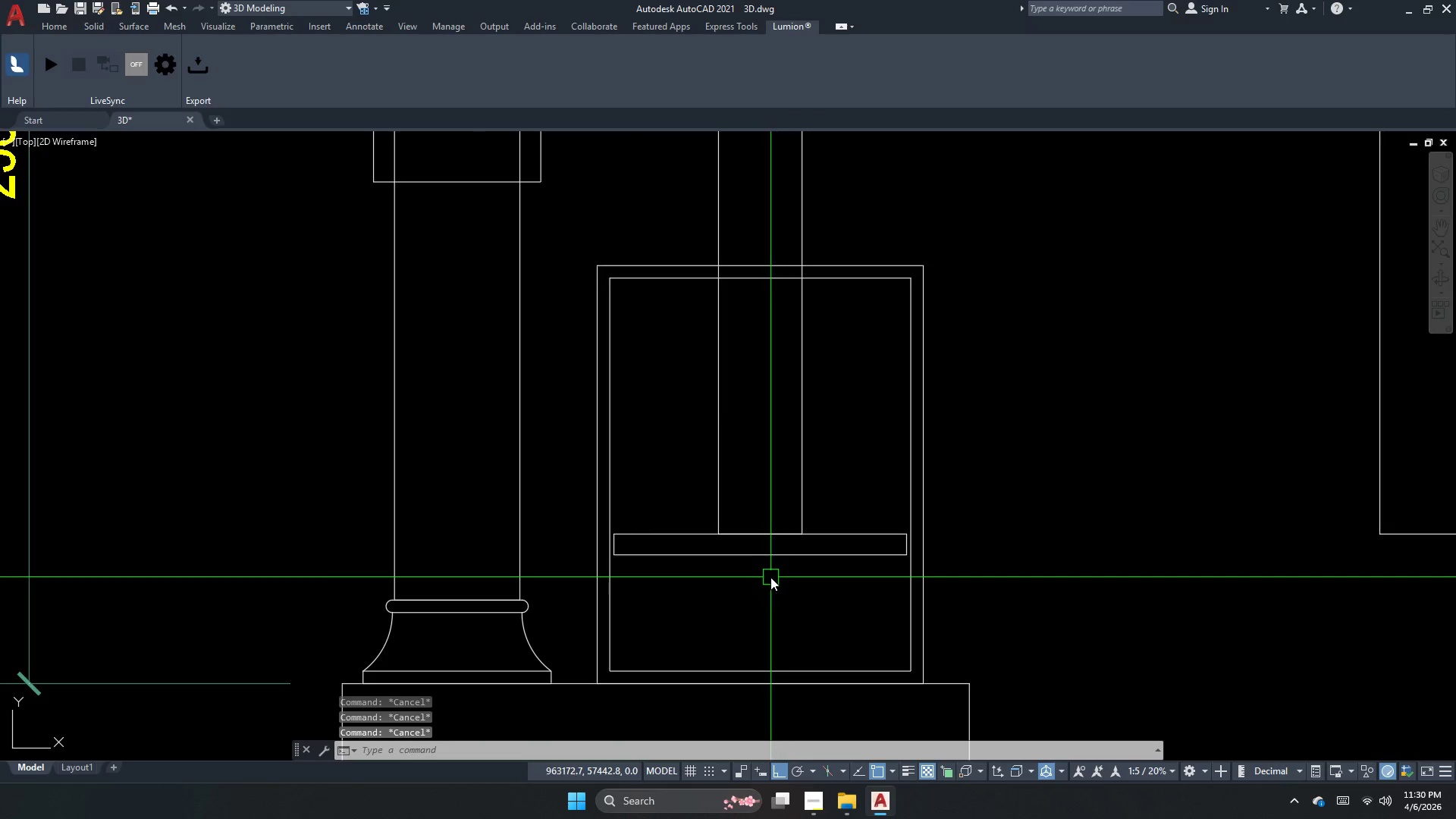 
key(C)
 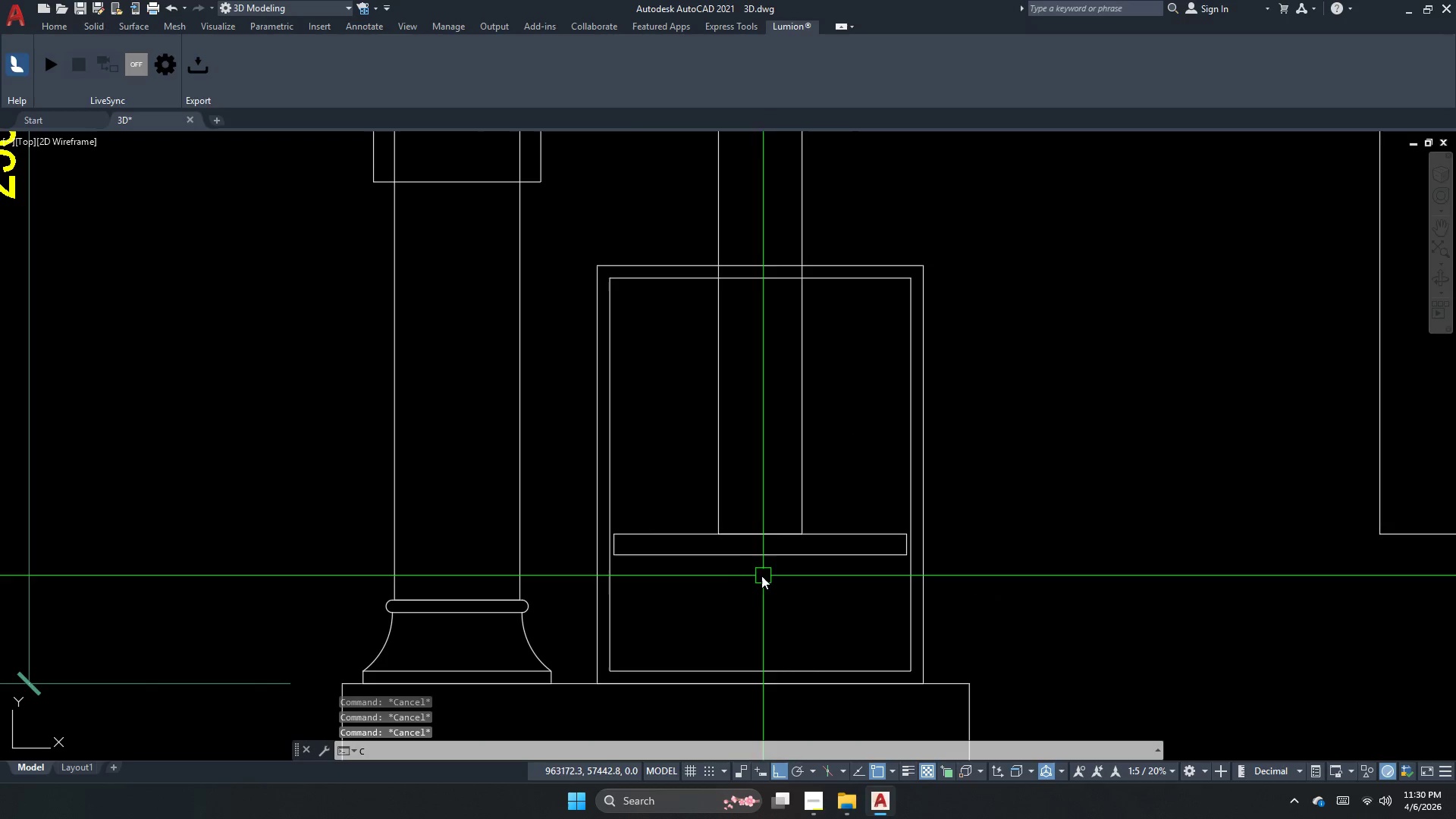 
scroll: coordinate [779, 577], scroll_direction: up, amount: 3.0
 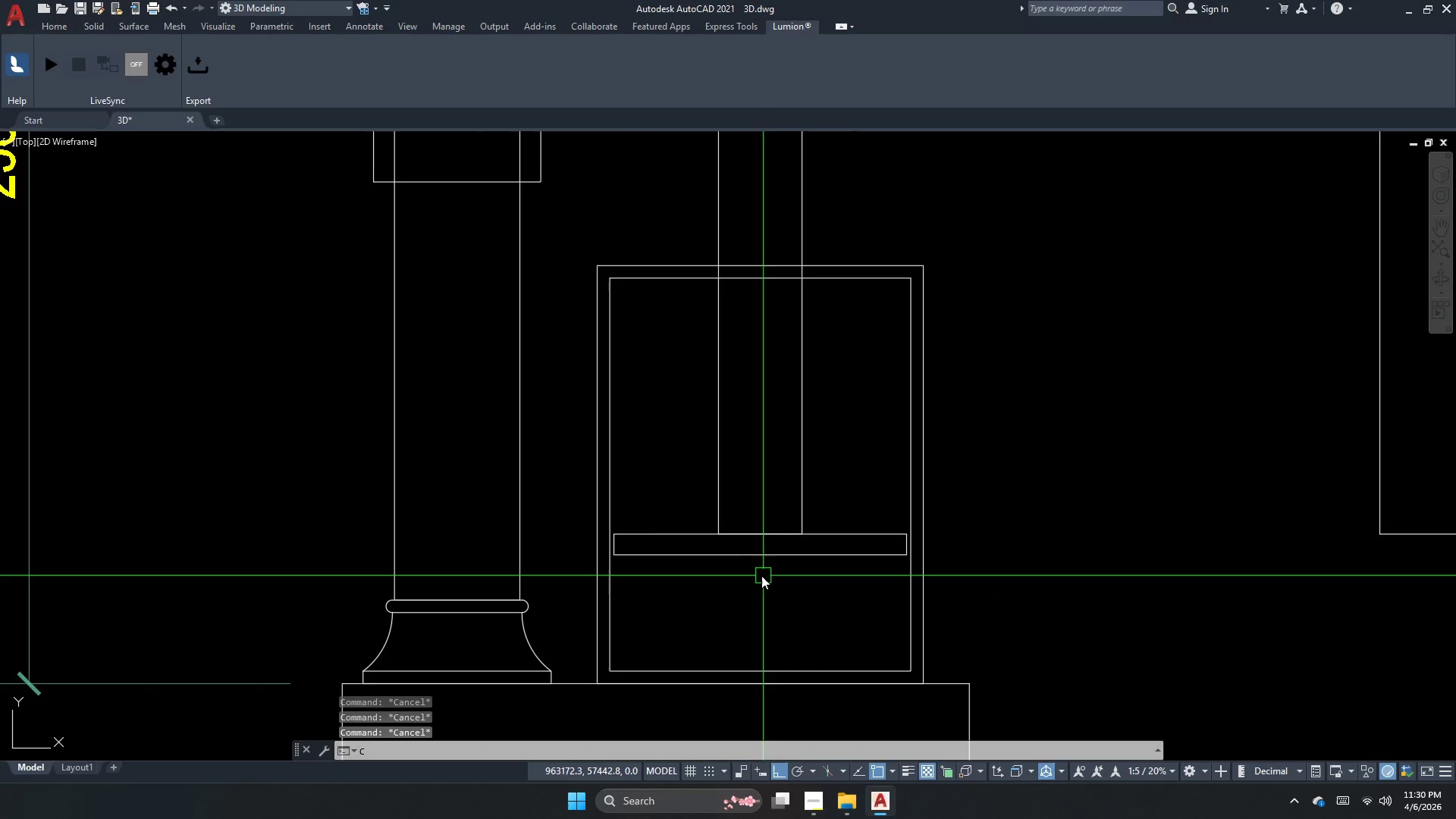 
key(Space)
 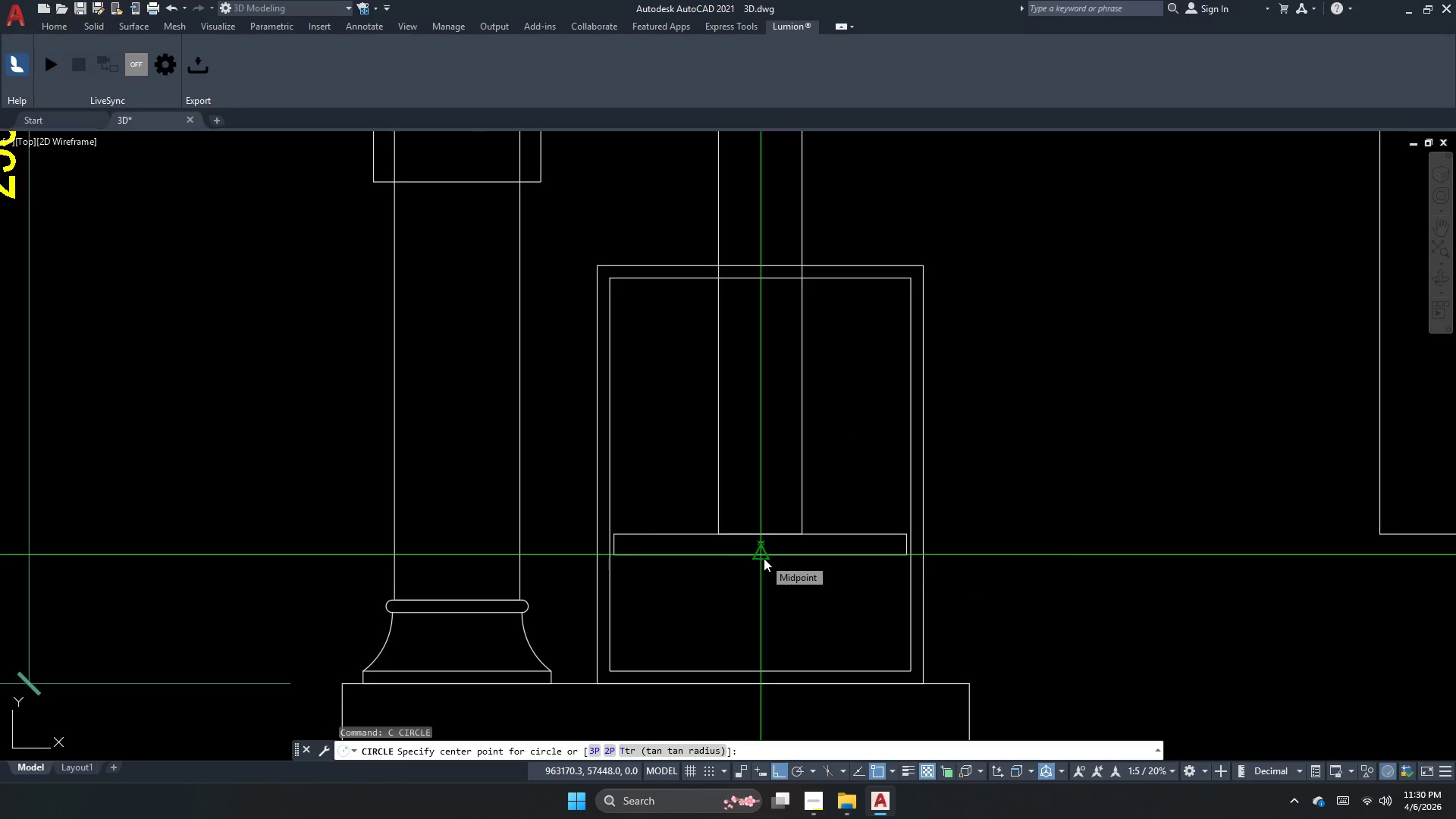 
key(Escape)
 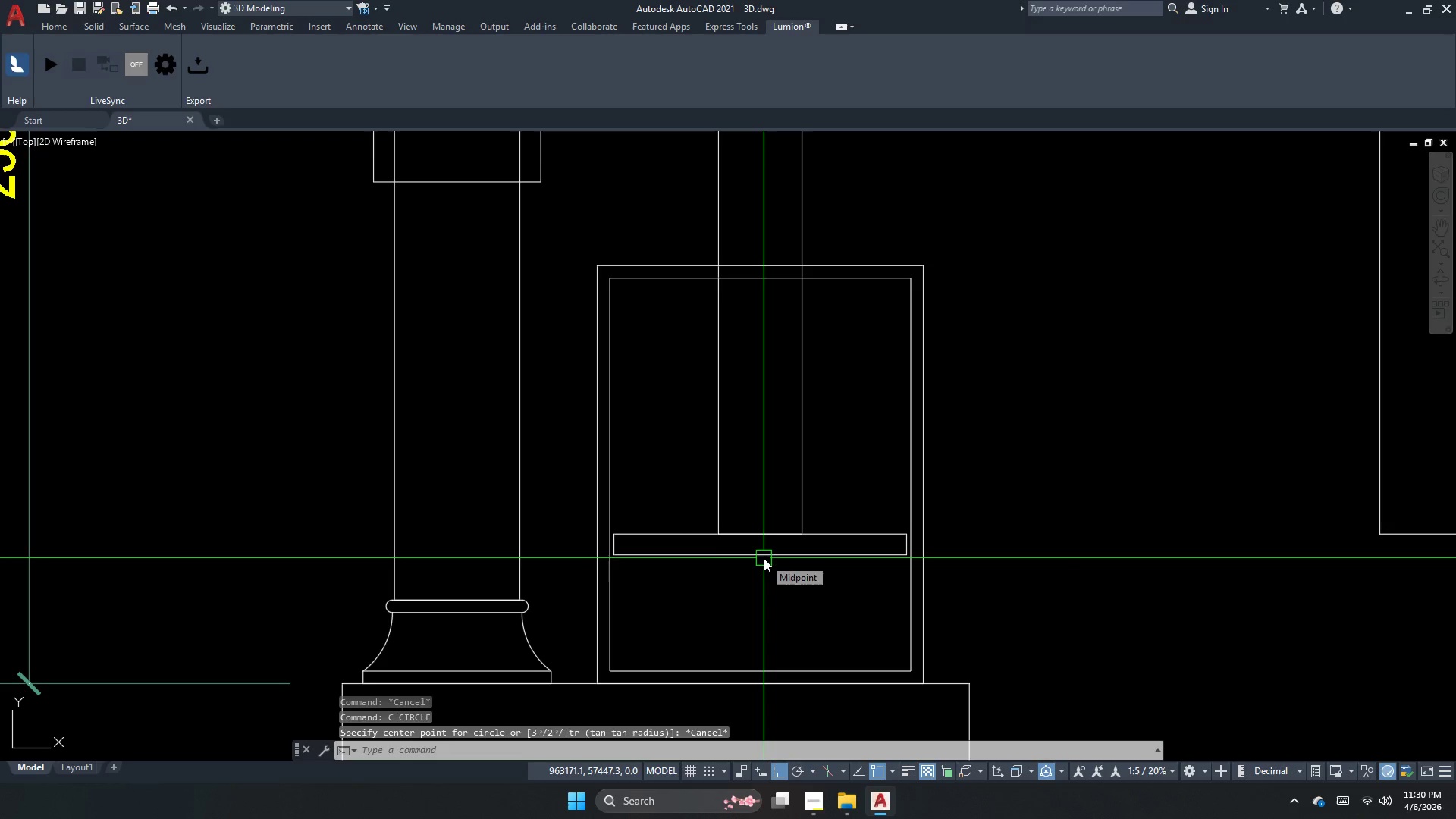 
key(Escape)
 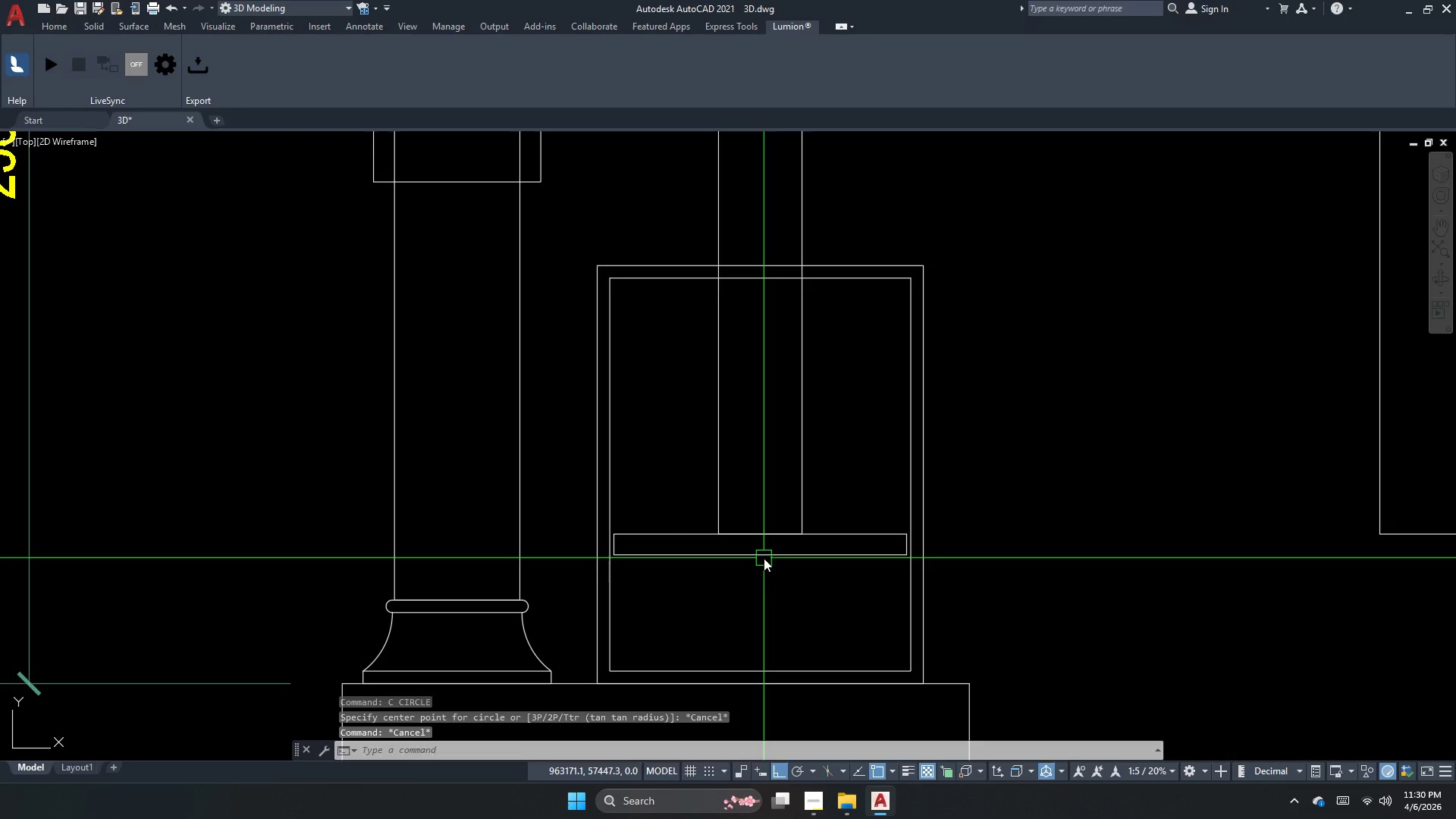 
key(D)
 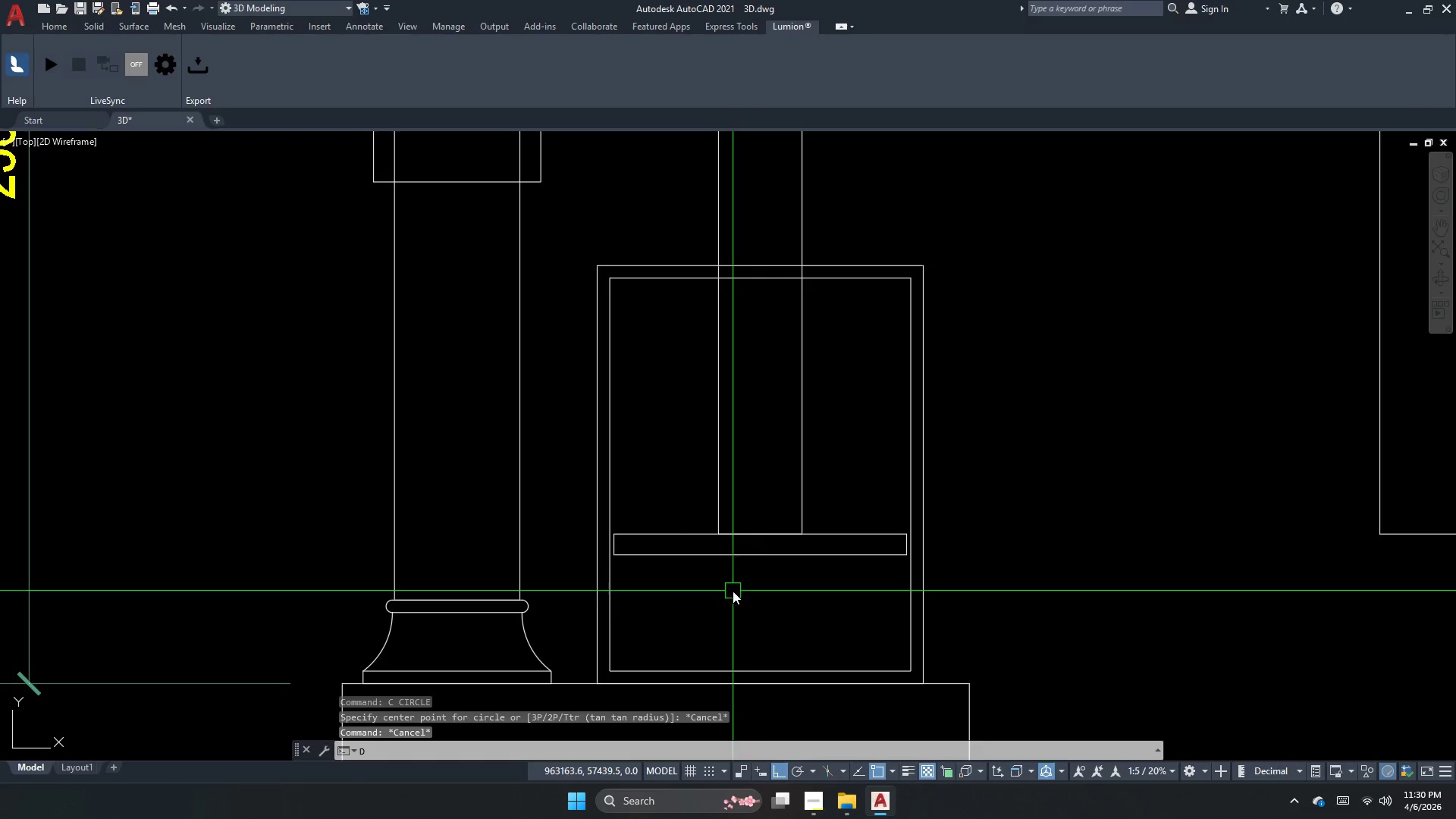 
type(li  )
 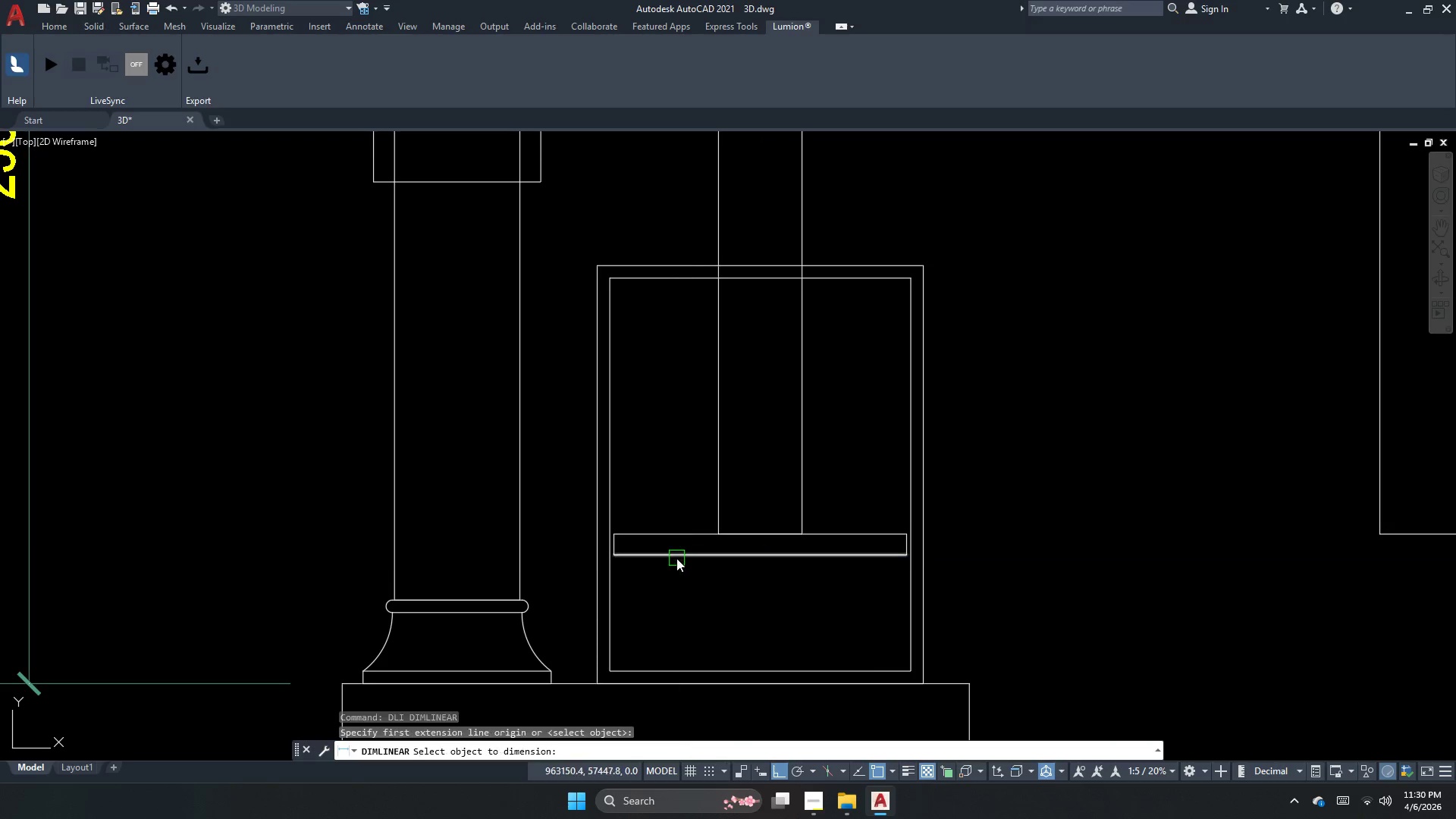 
left_click([676, 558])
 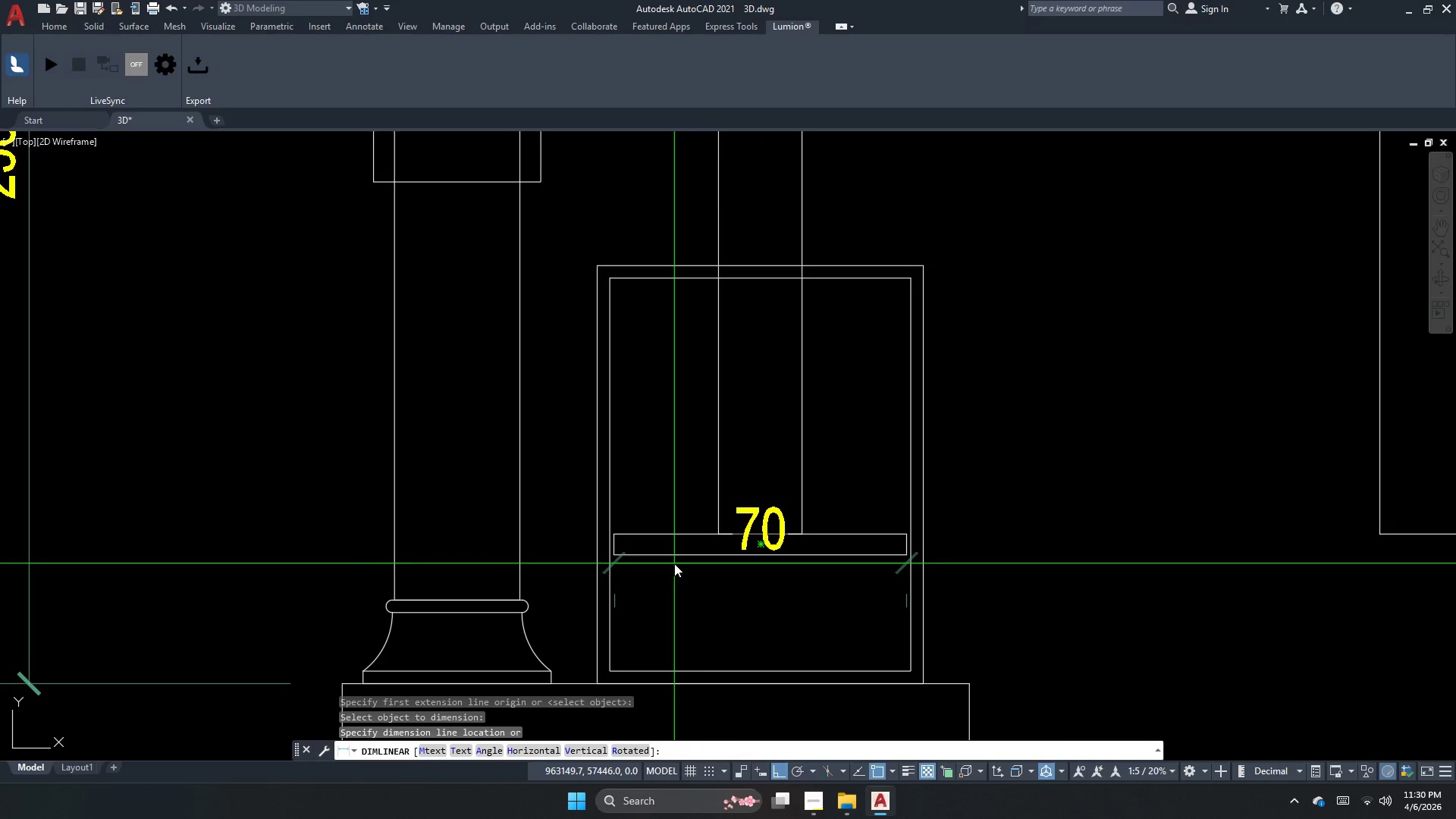 
key(Escape)
 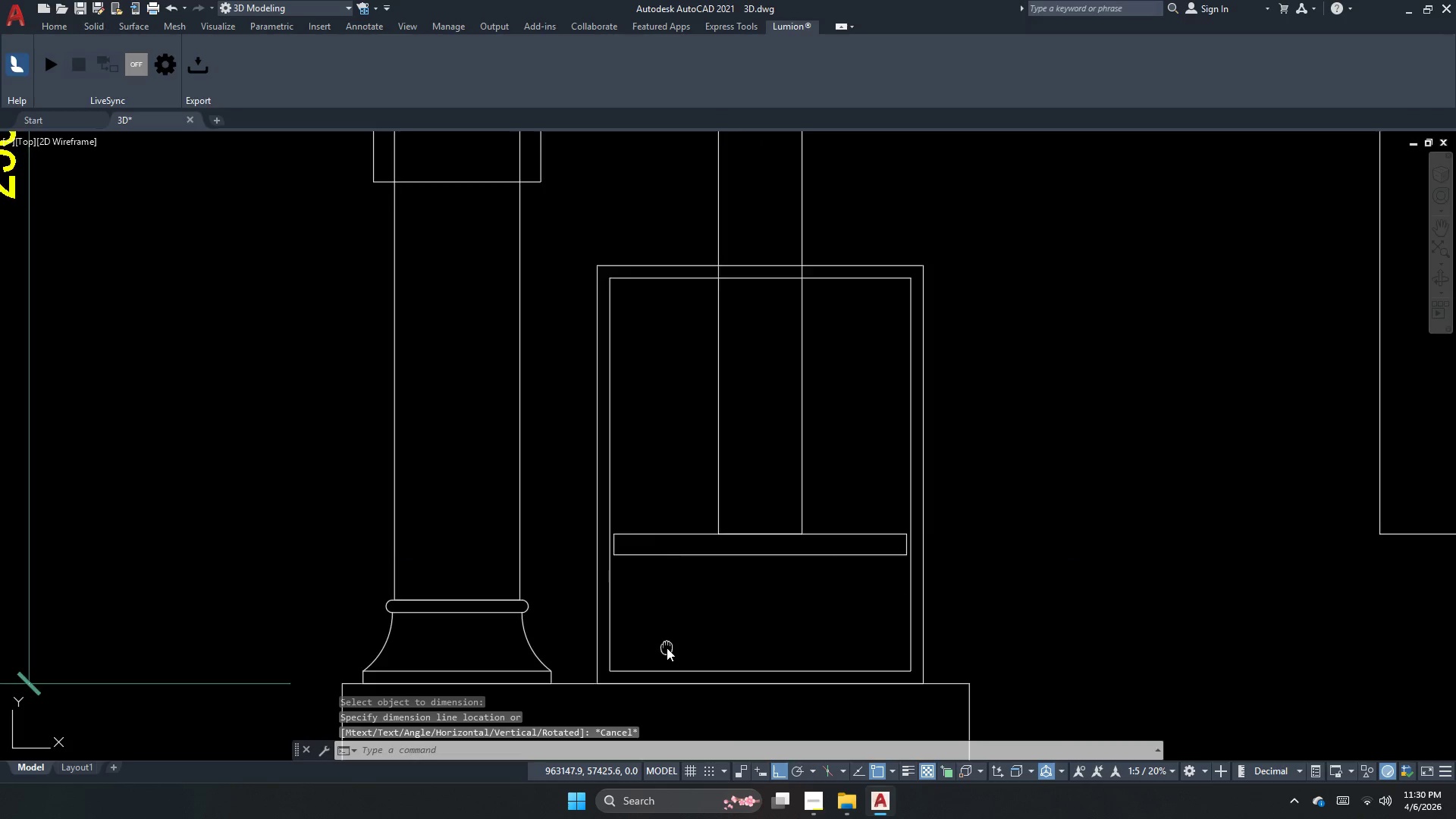 
key(Escape)
 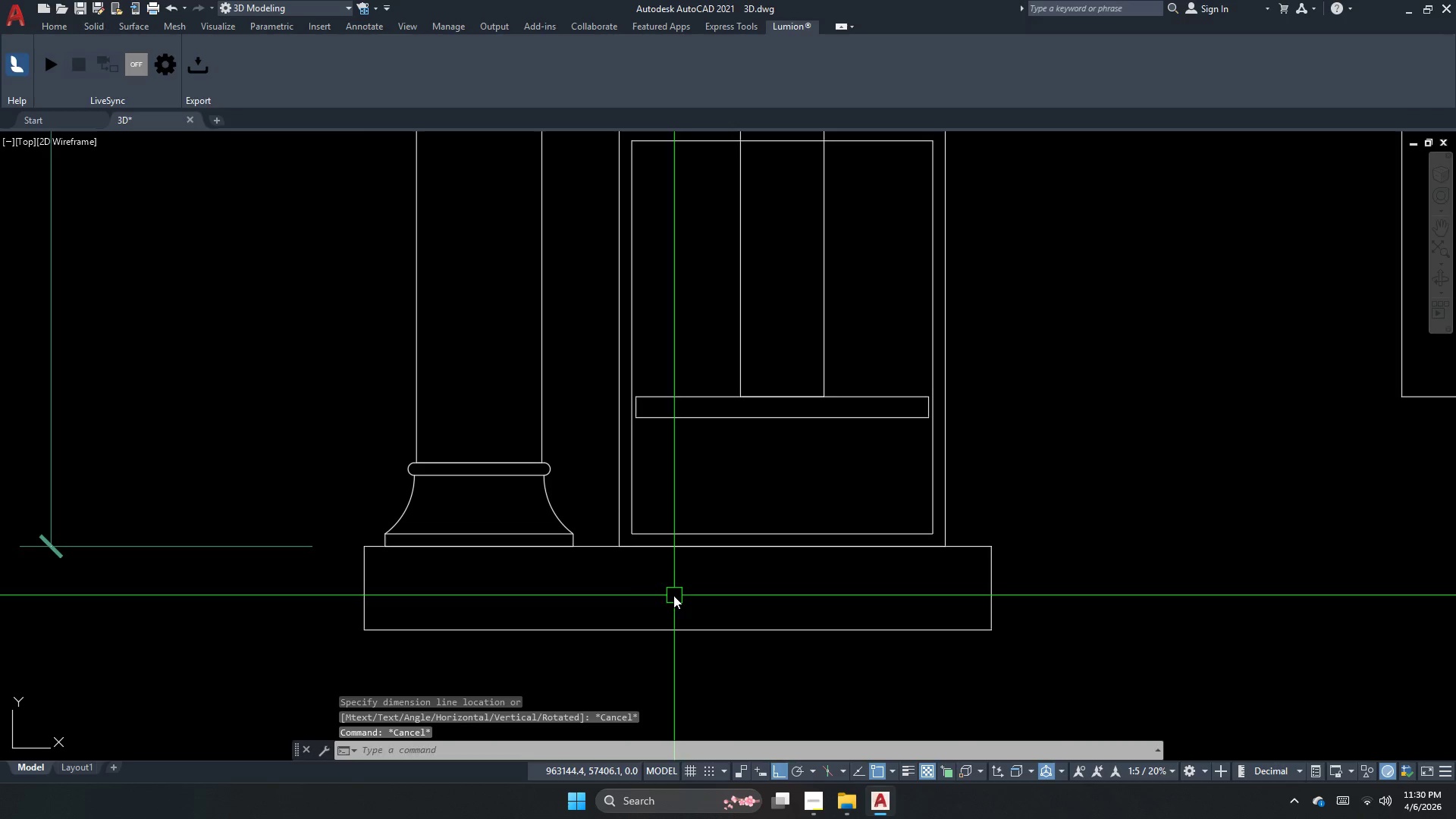 
key(S)
 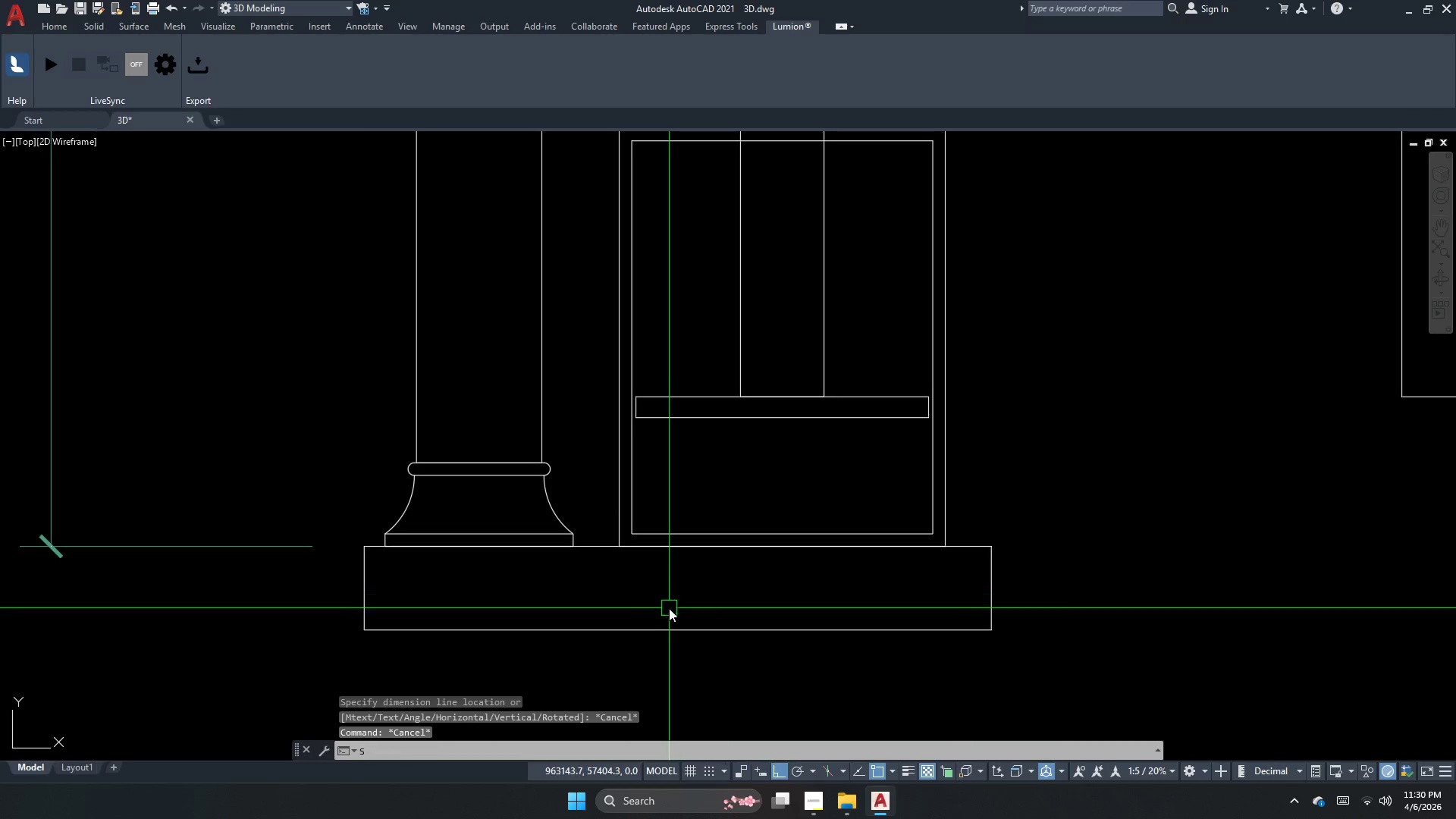 
key(Space)
 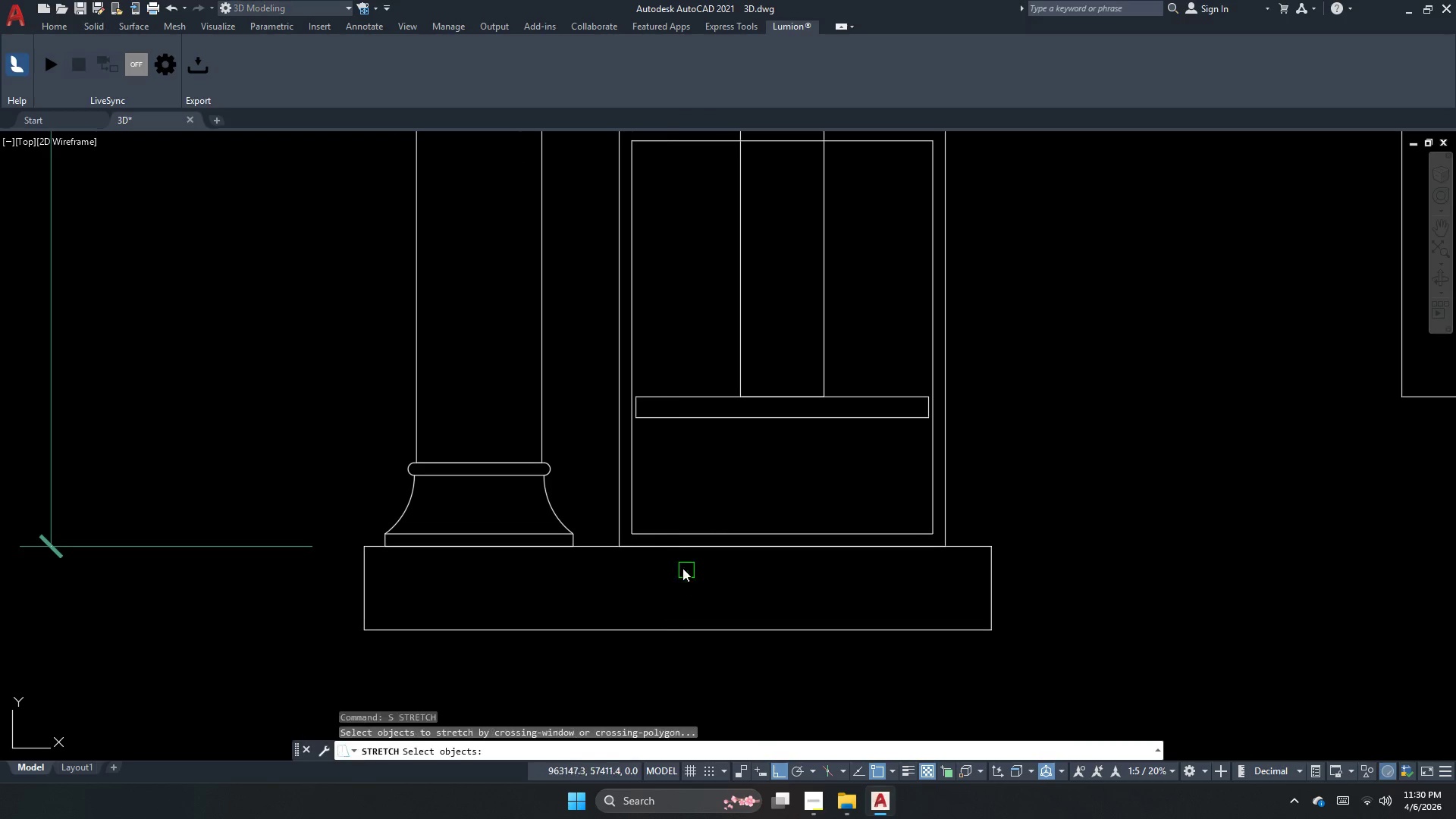 
left_click_drag(start_coordinate=[682, 568], to_coordinate=[676, 559])
 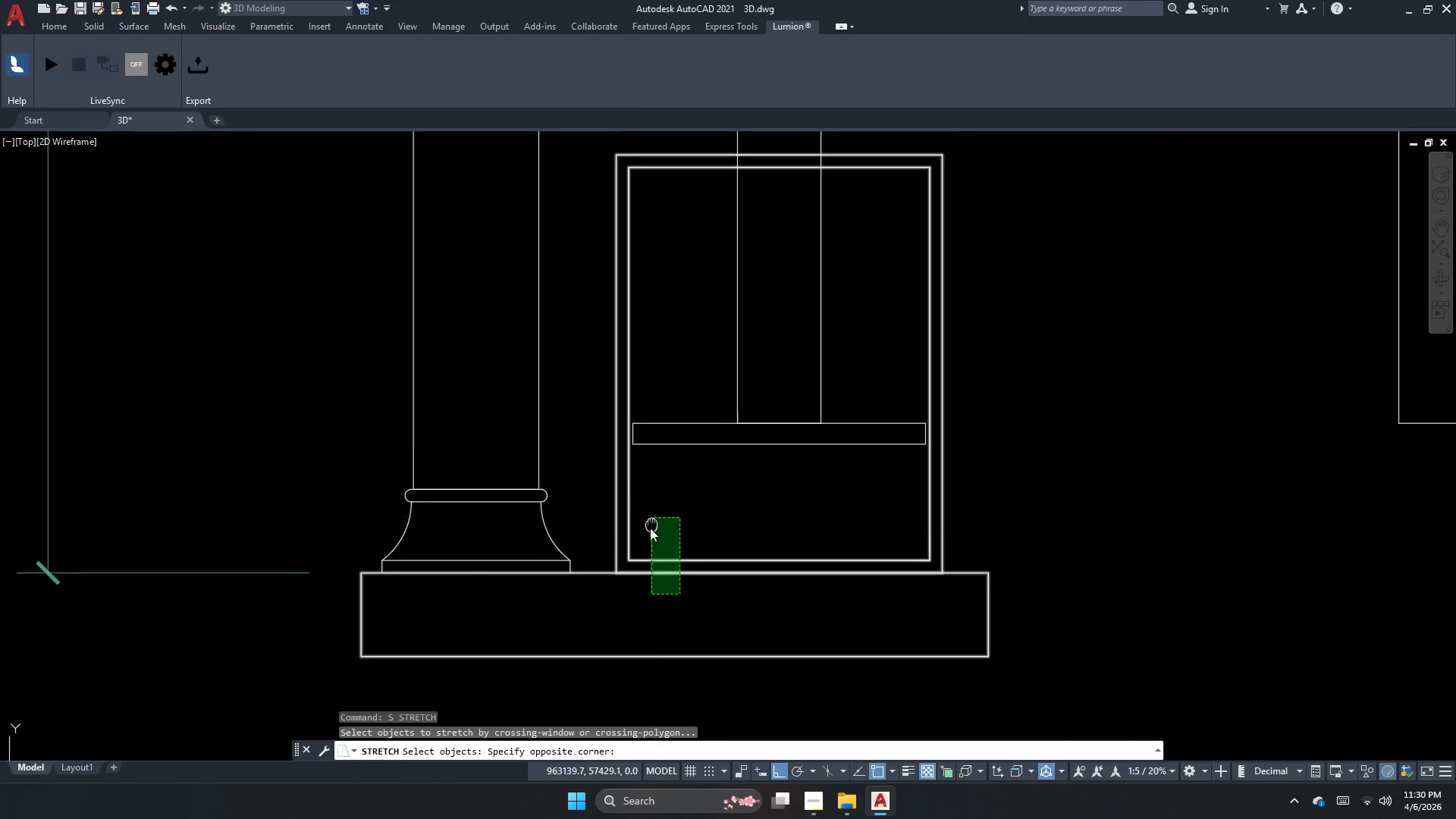 
scroll: coordinate [643, 552], scroll_direction: down, amount: 1.0
 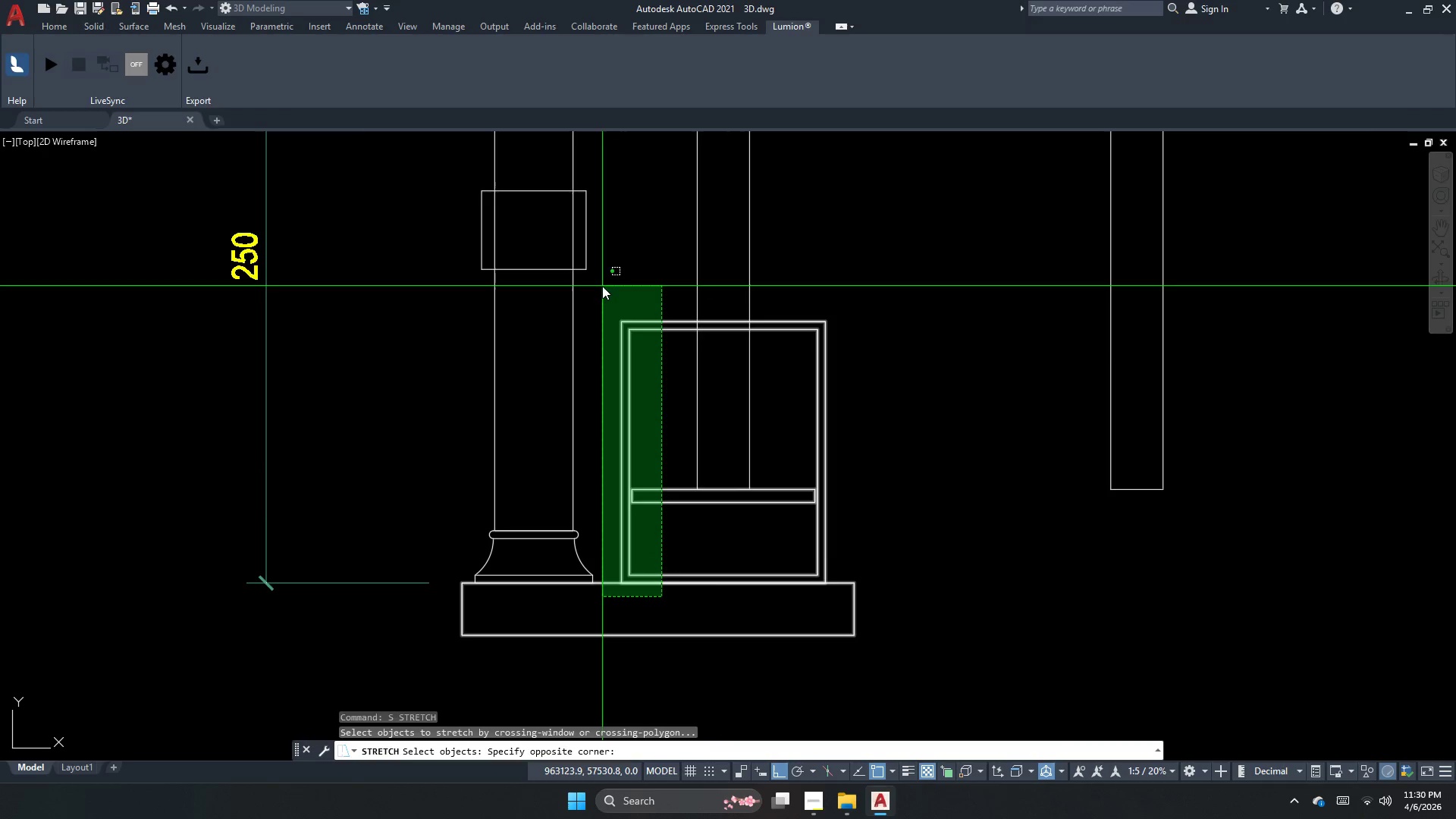 
key(Space)
 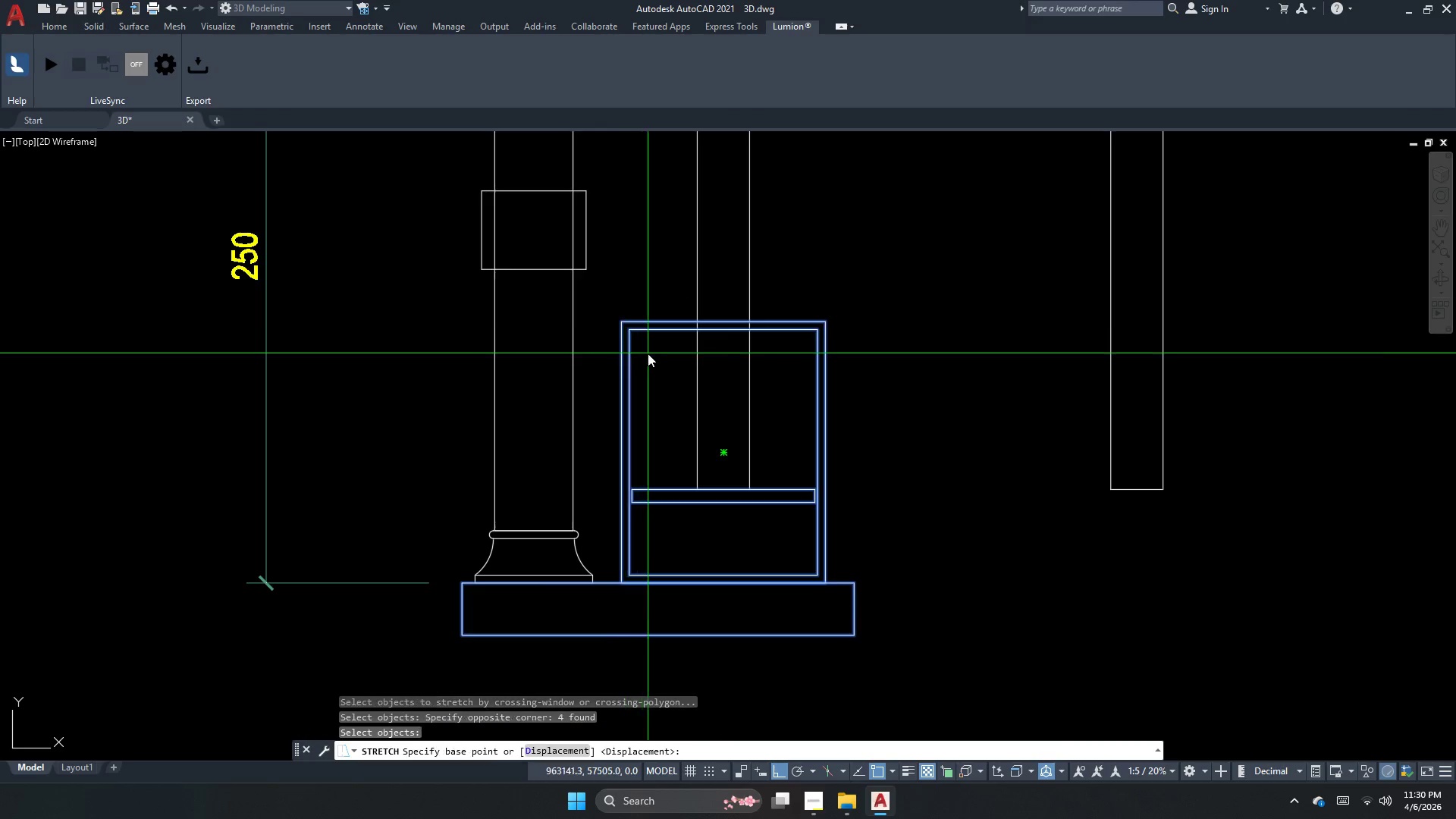 
scroll: coordinate [654, 353], scroll_direction: up, amount: 1.0
 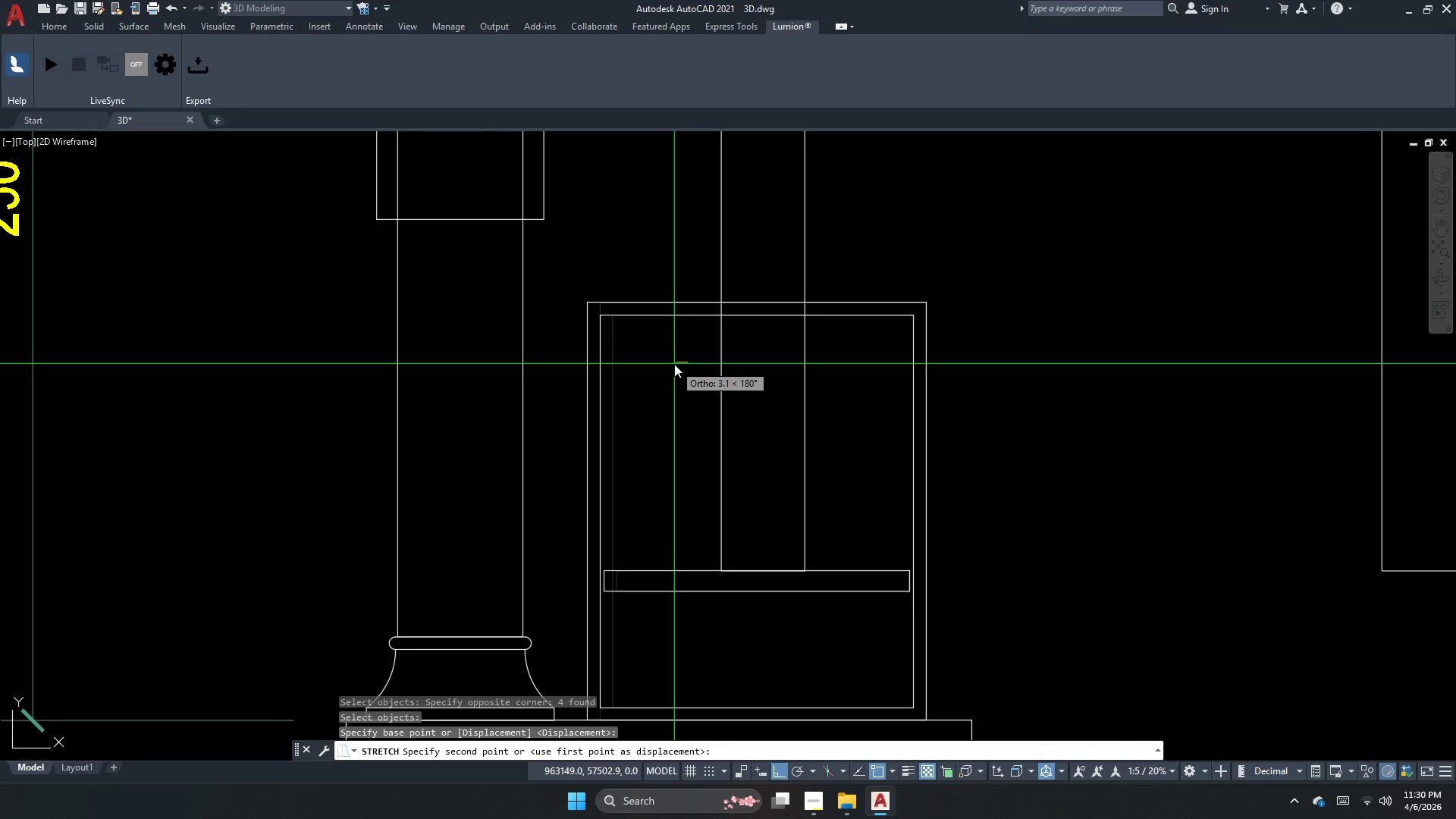 
key(Numpad5)
 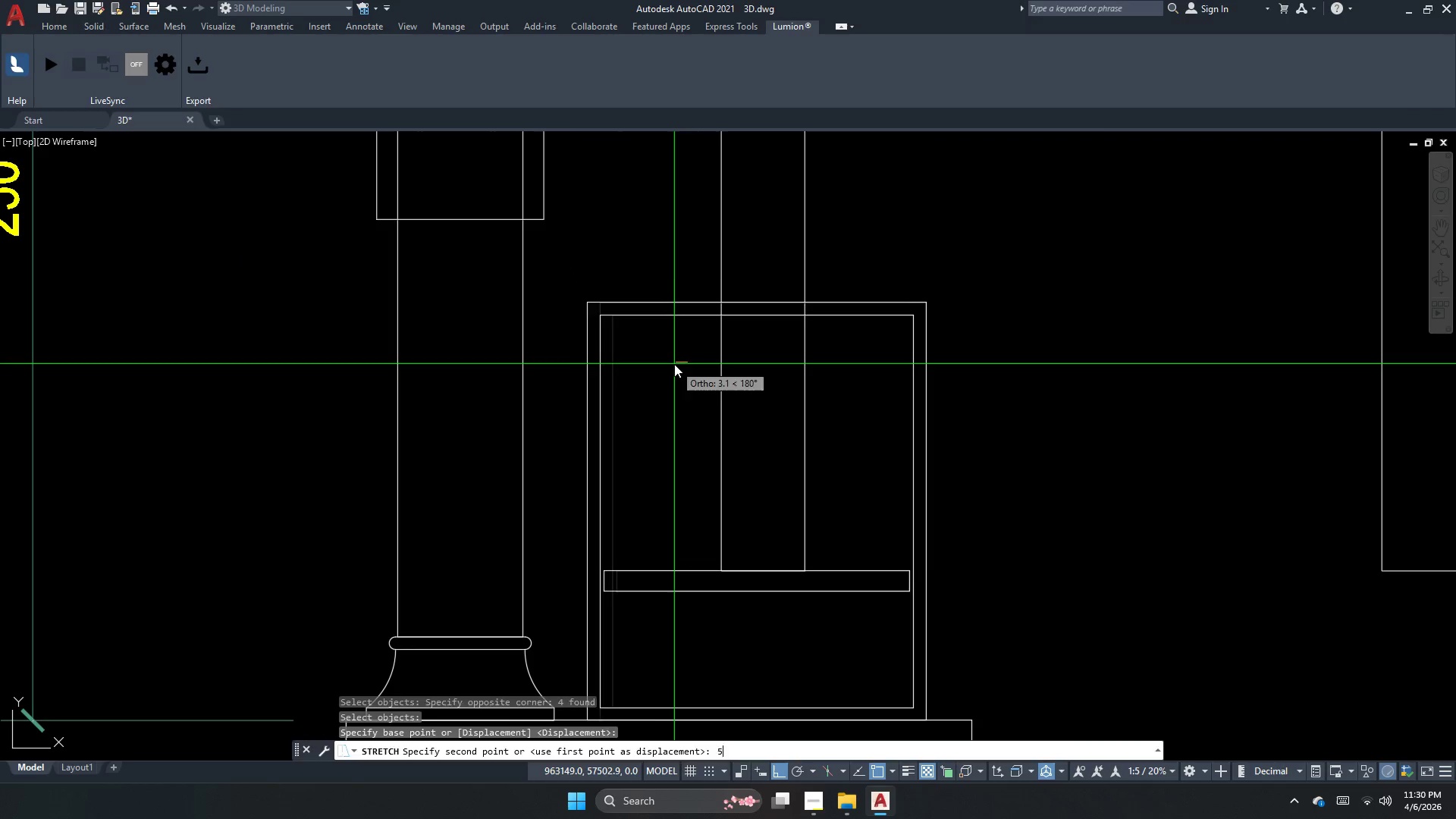 
key(NumpadEnter)
 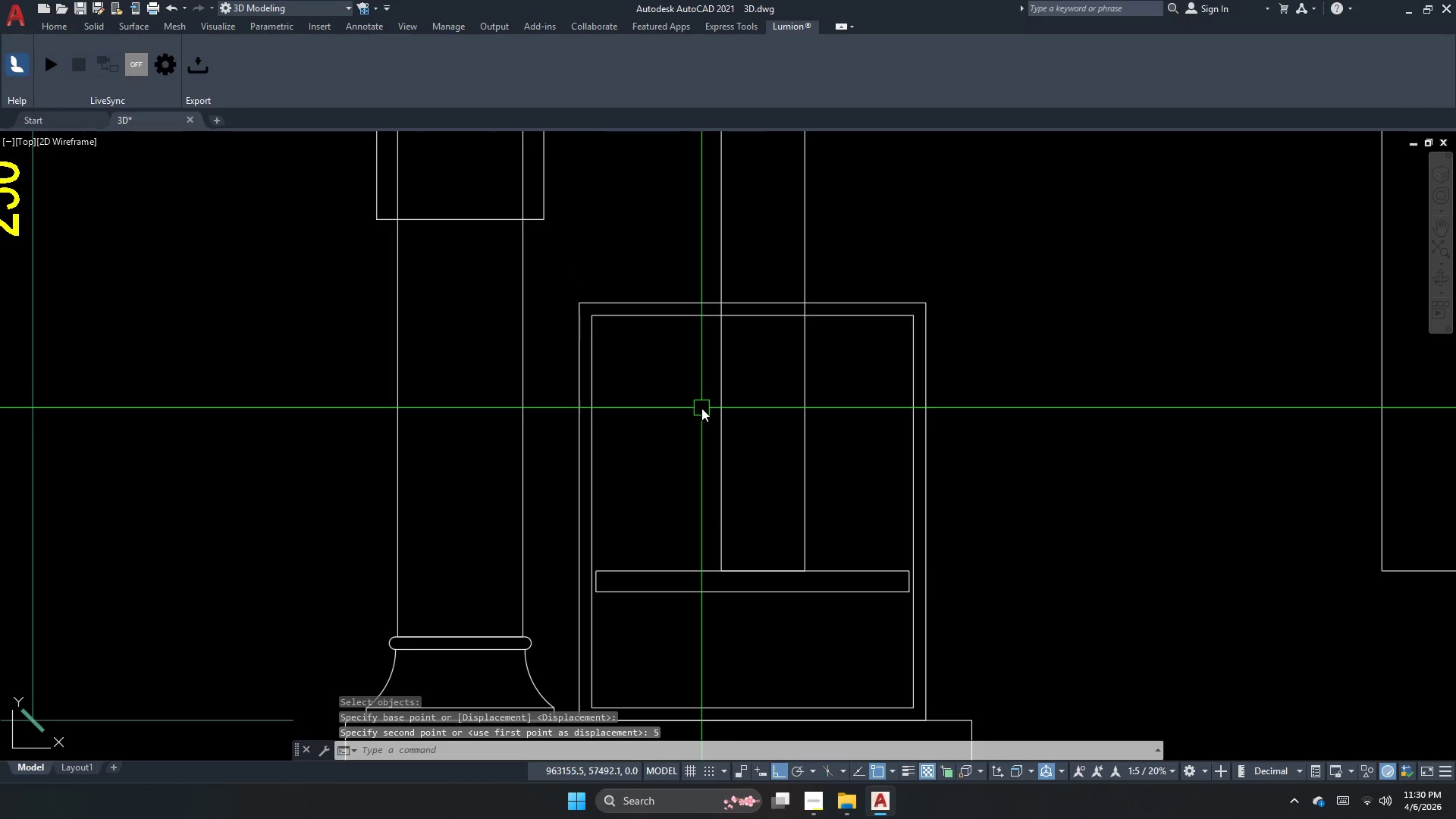 
key(Escape)
 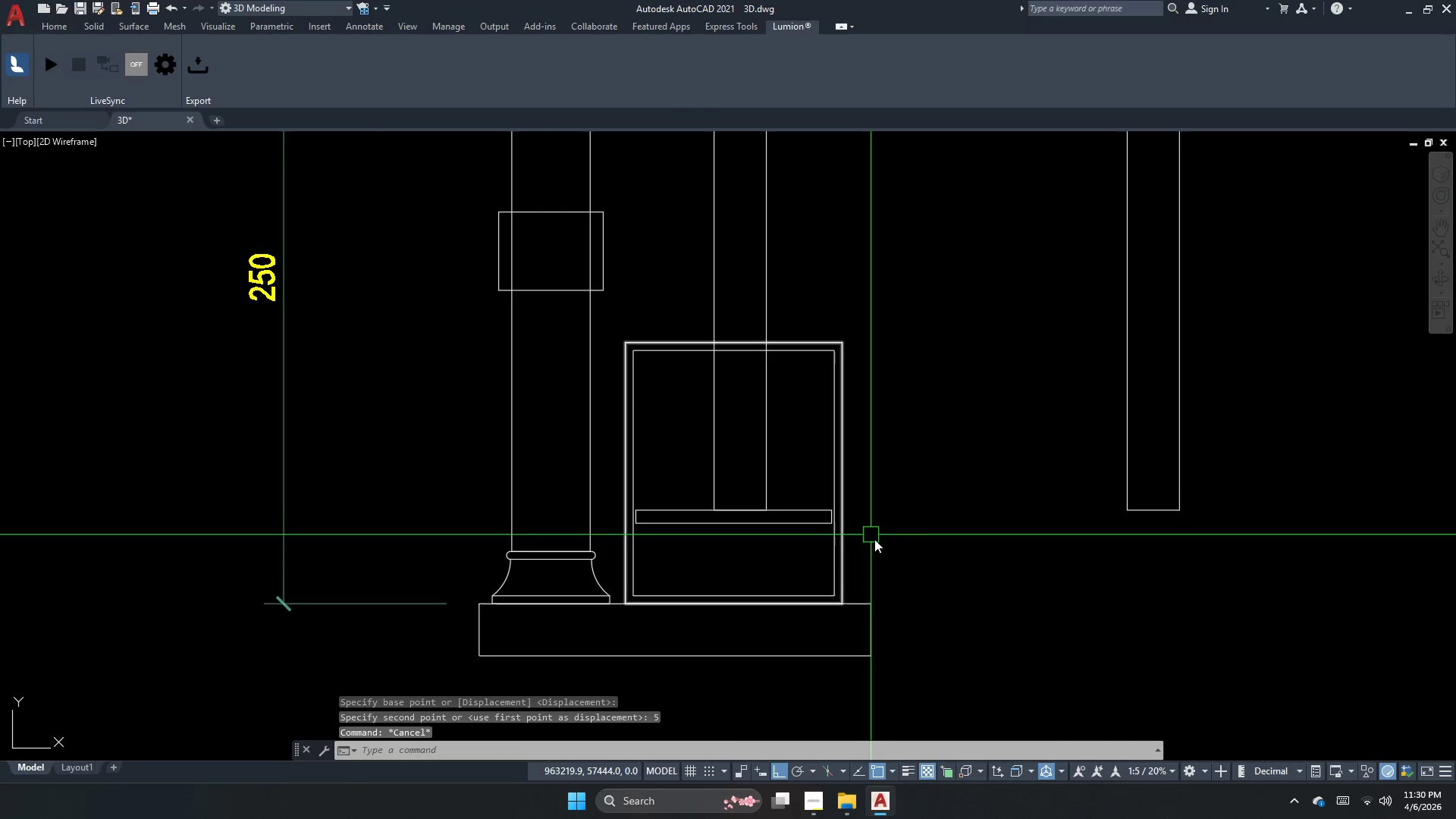 
key(S)
 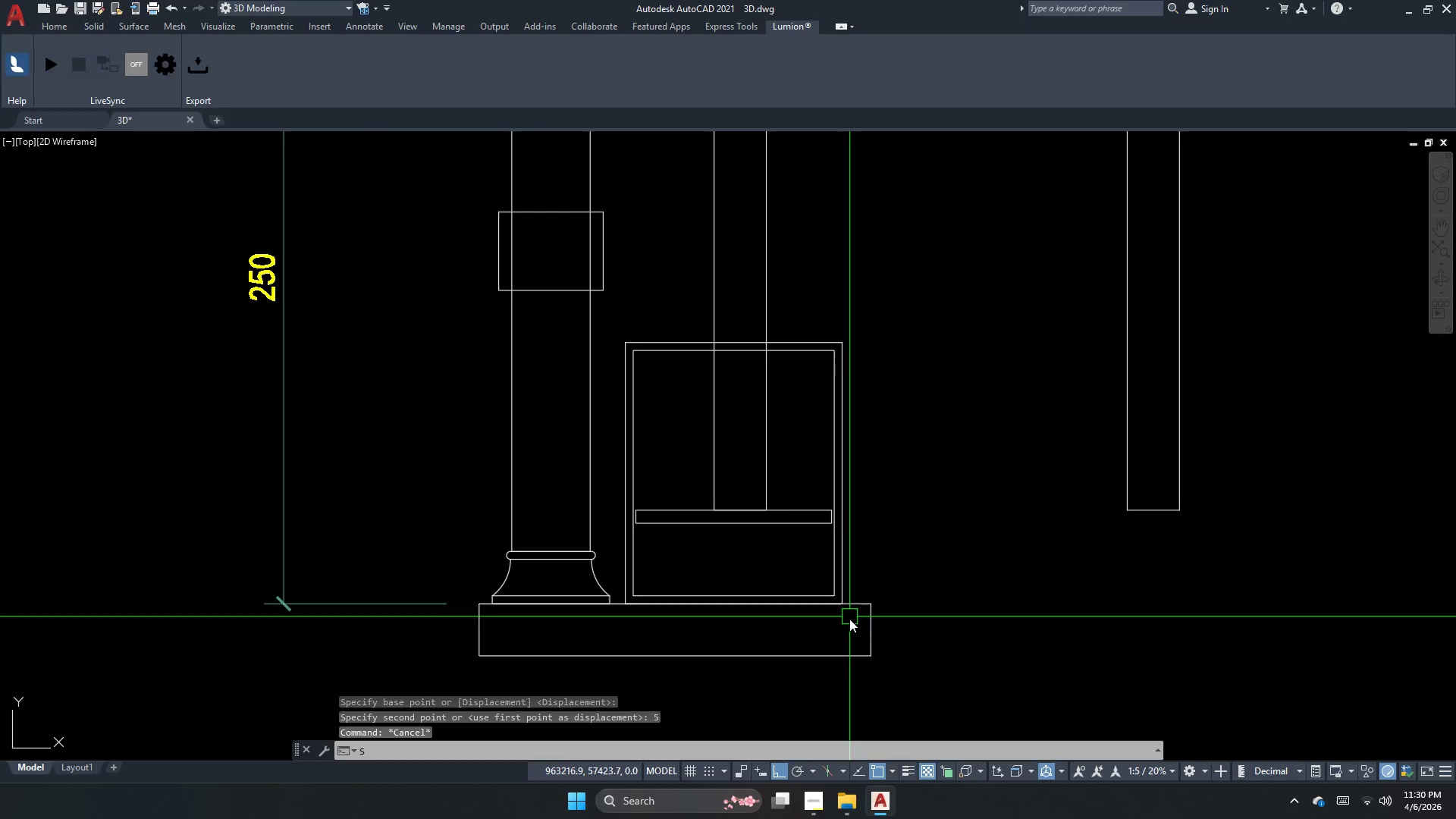 
scroll: coordinate [701, 408], scroll_direction: down, amount: 1.0
 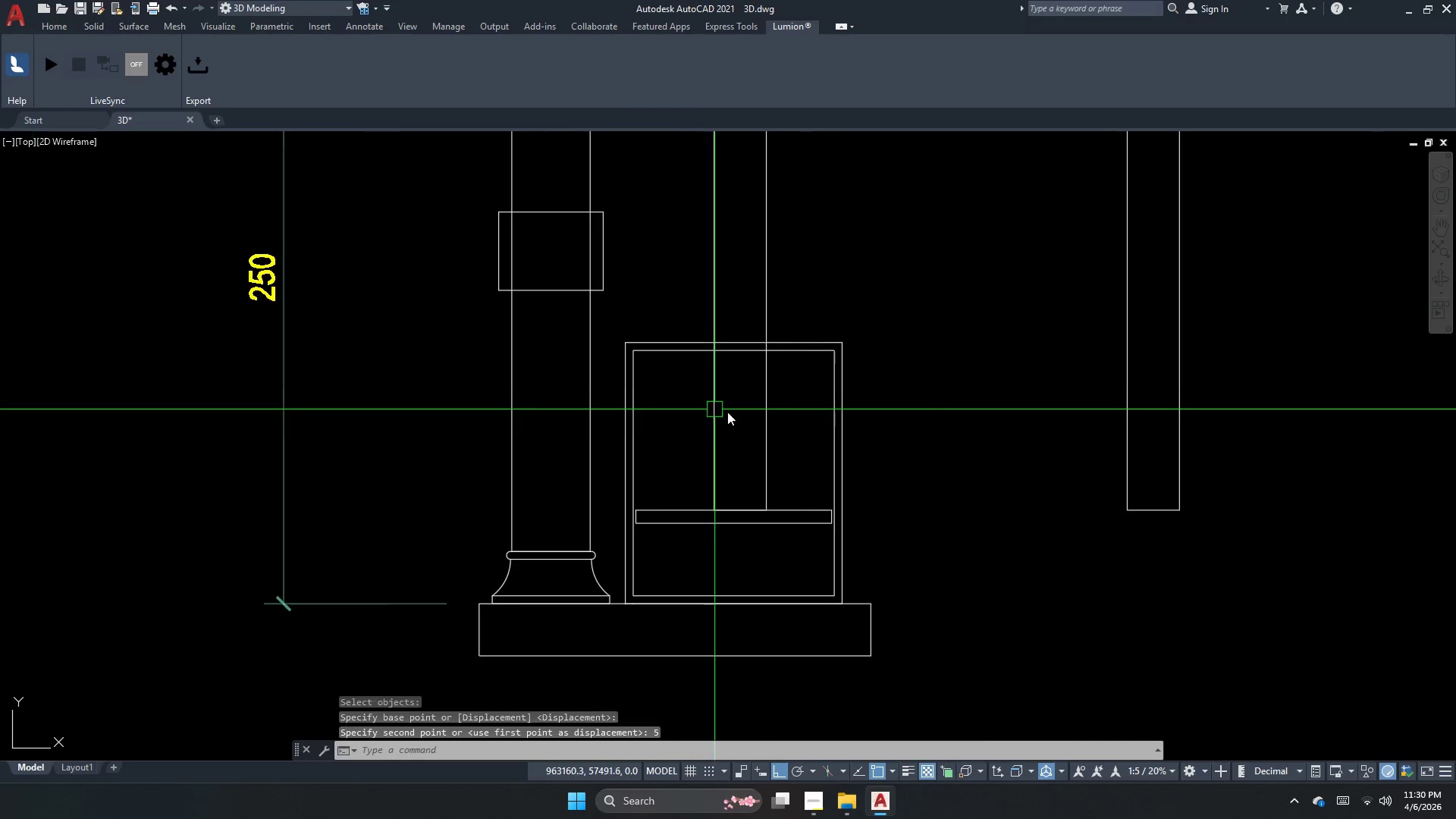 
key(Space)
 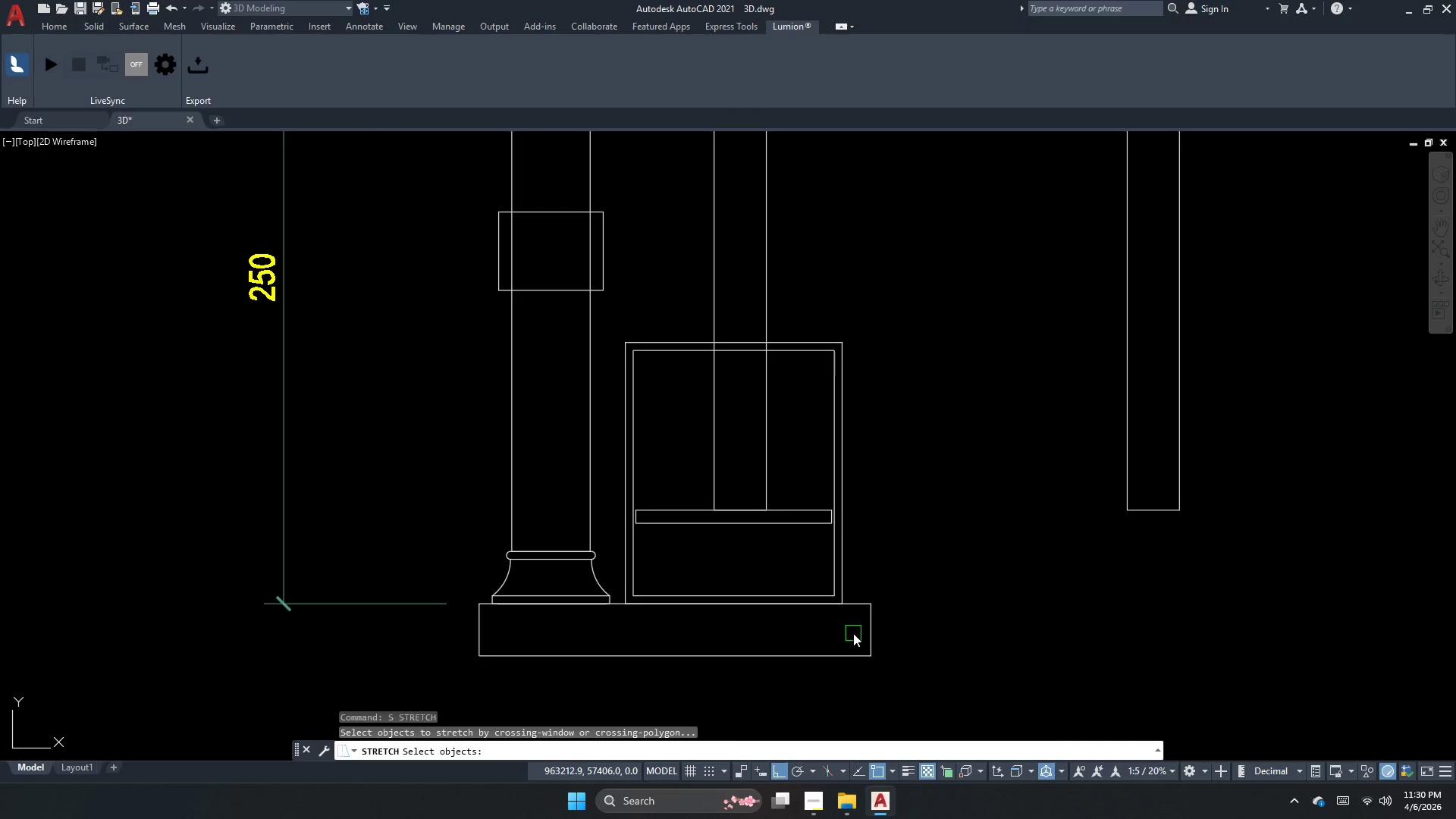 
left_click_drag(start_coordinate=[854, 633], to_coordinate=[845, 559])
 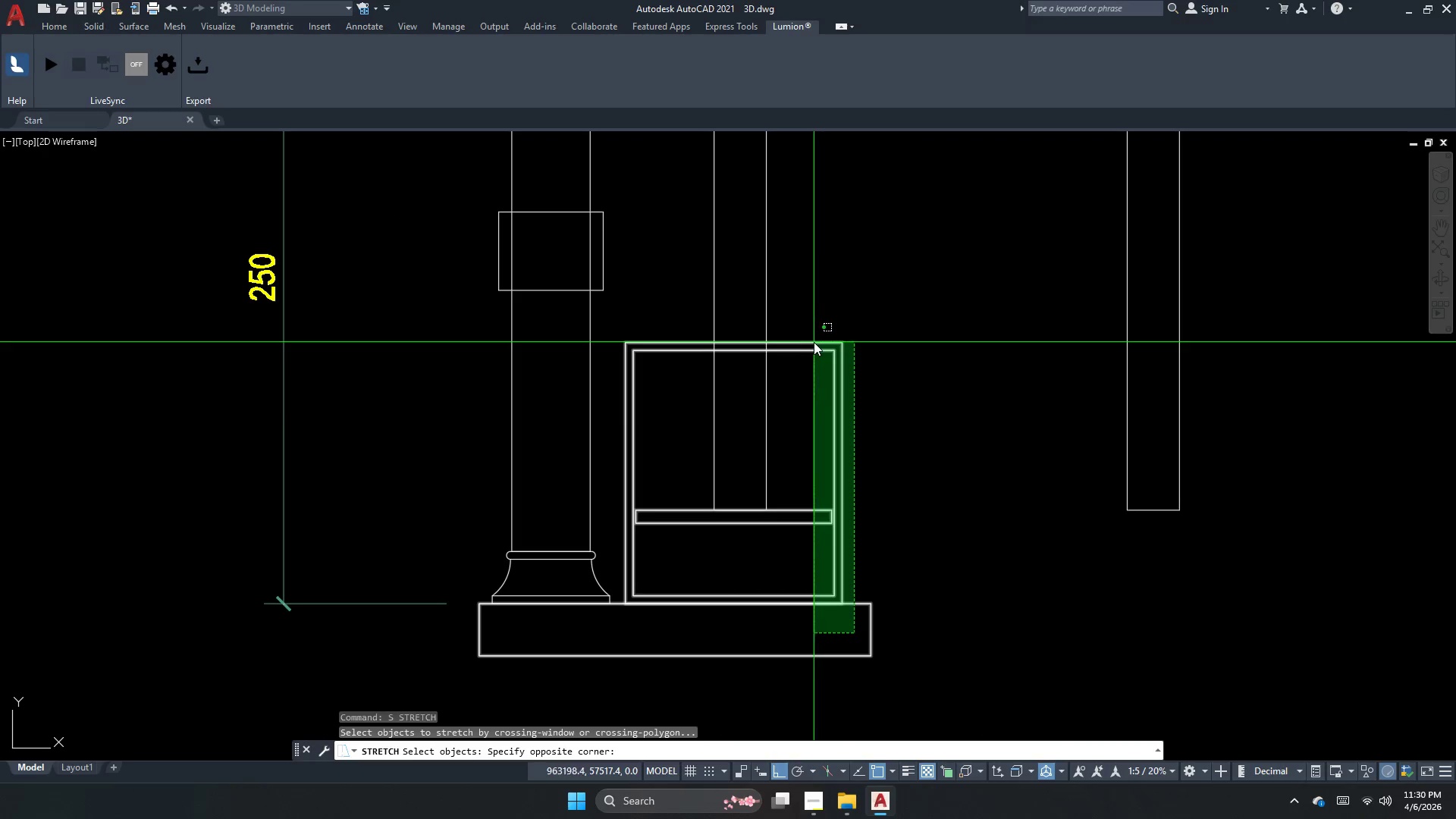 
left_click_drag(start_coordinate=[817, 328], to_coordinate=[844, 344])
 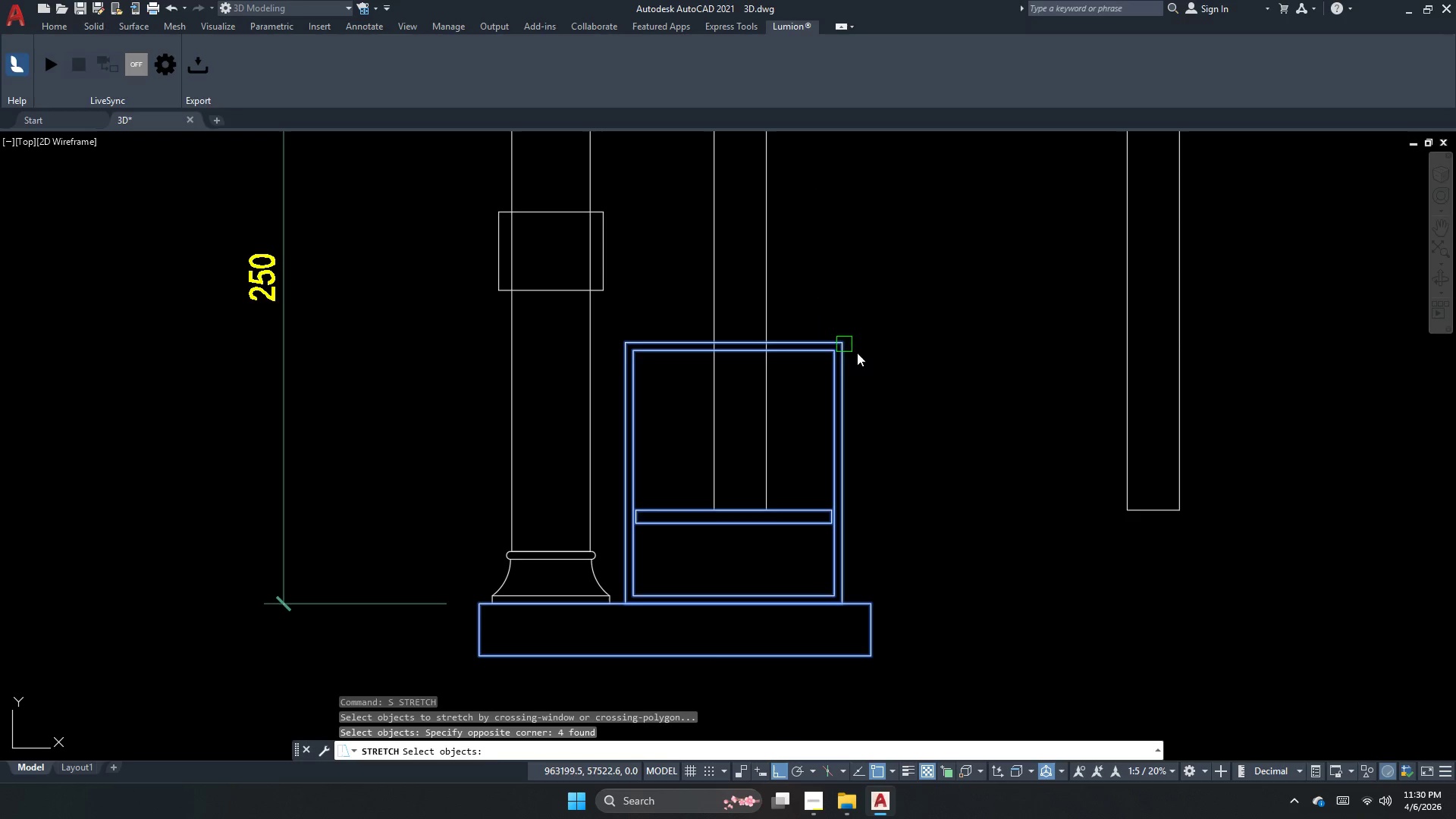 
key(Space)
 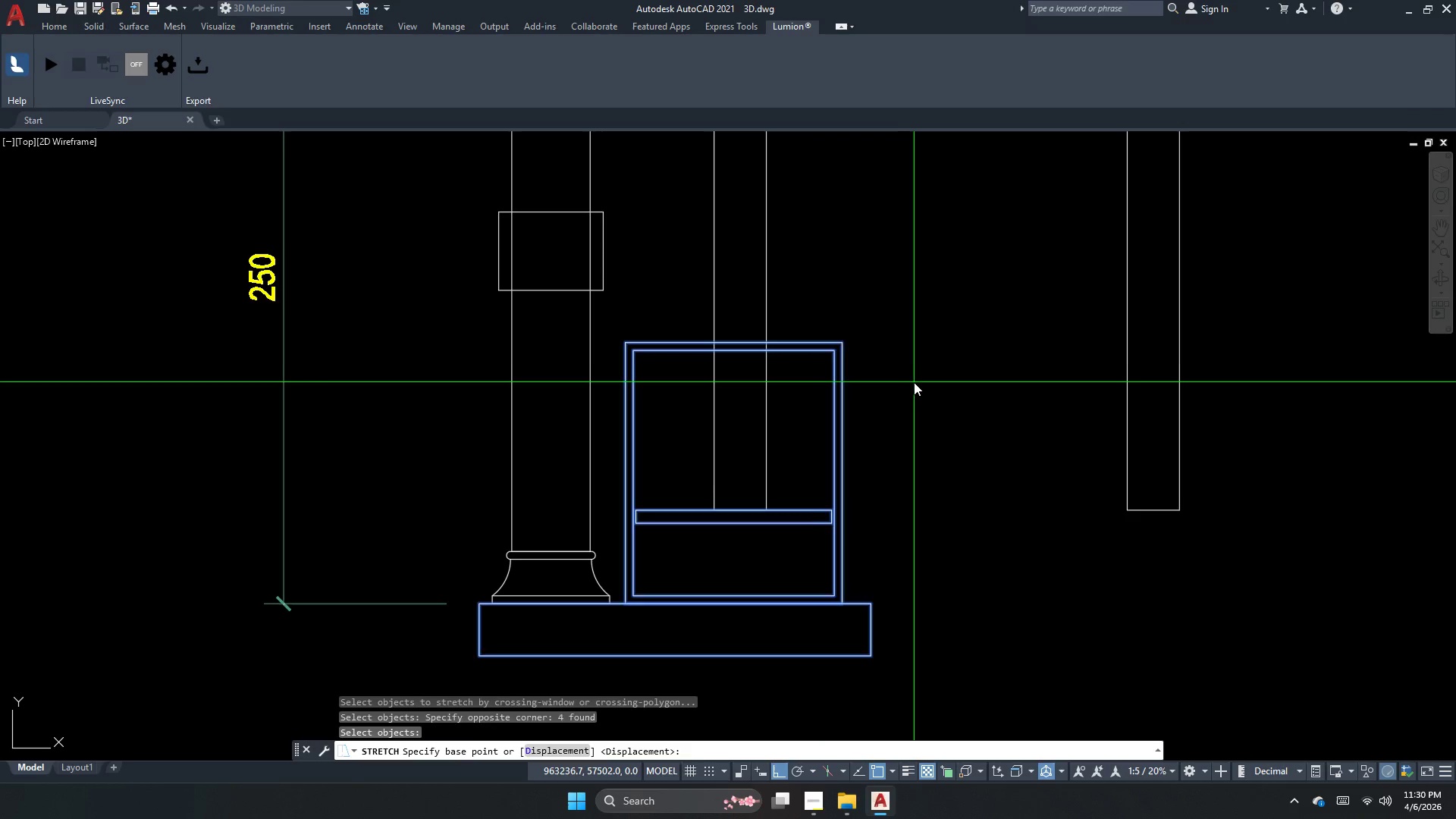 
left_click_drag(start_coordinate=[914, 382], to_coordinate=[918, 384])
 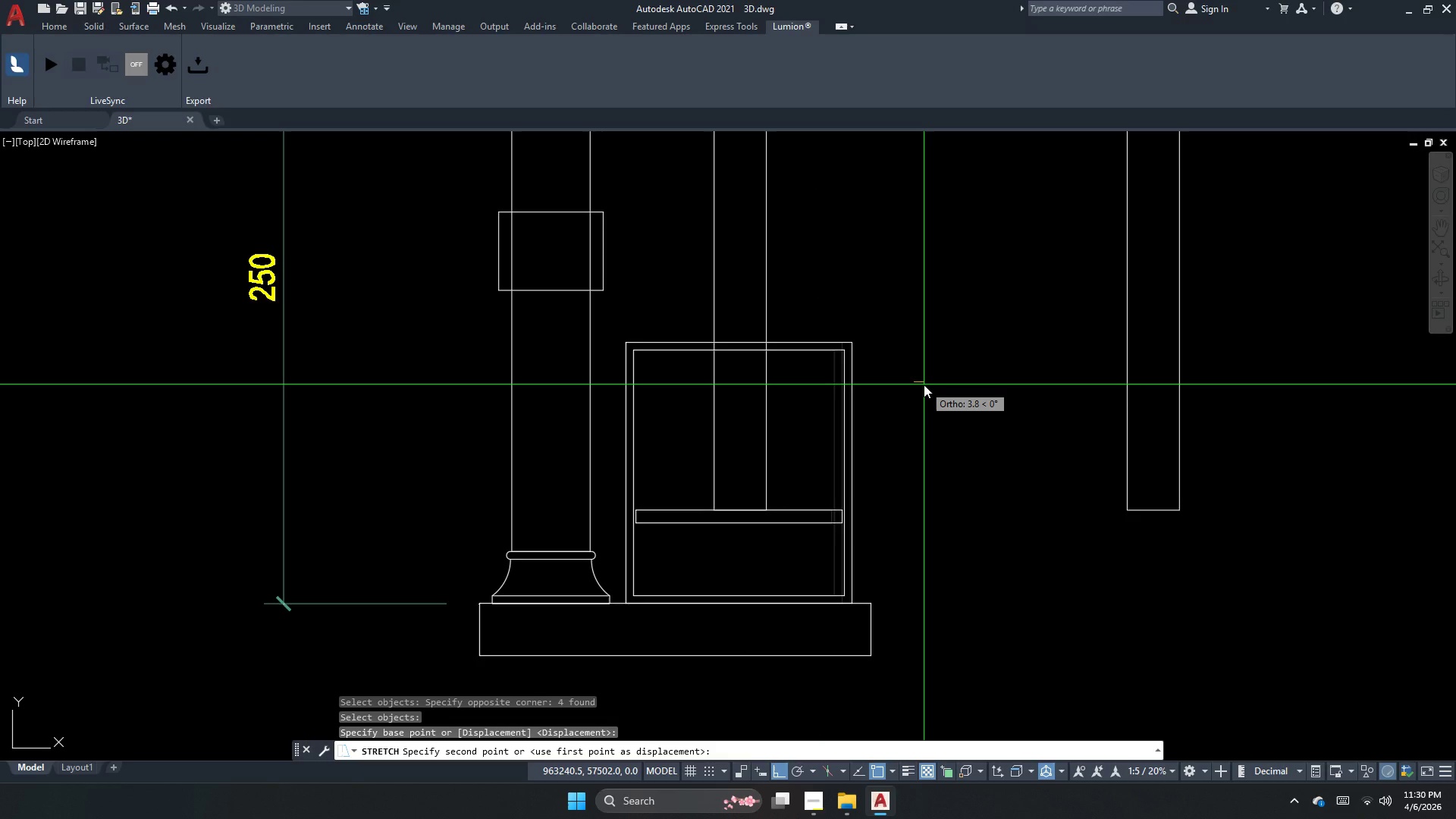 
key(Numpad5)
 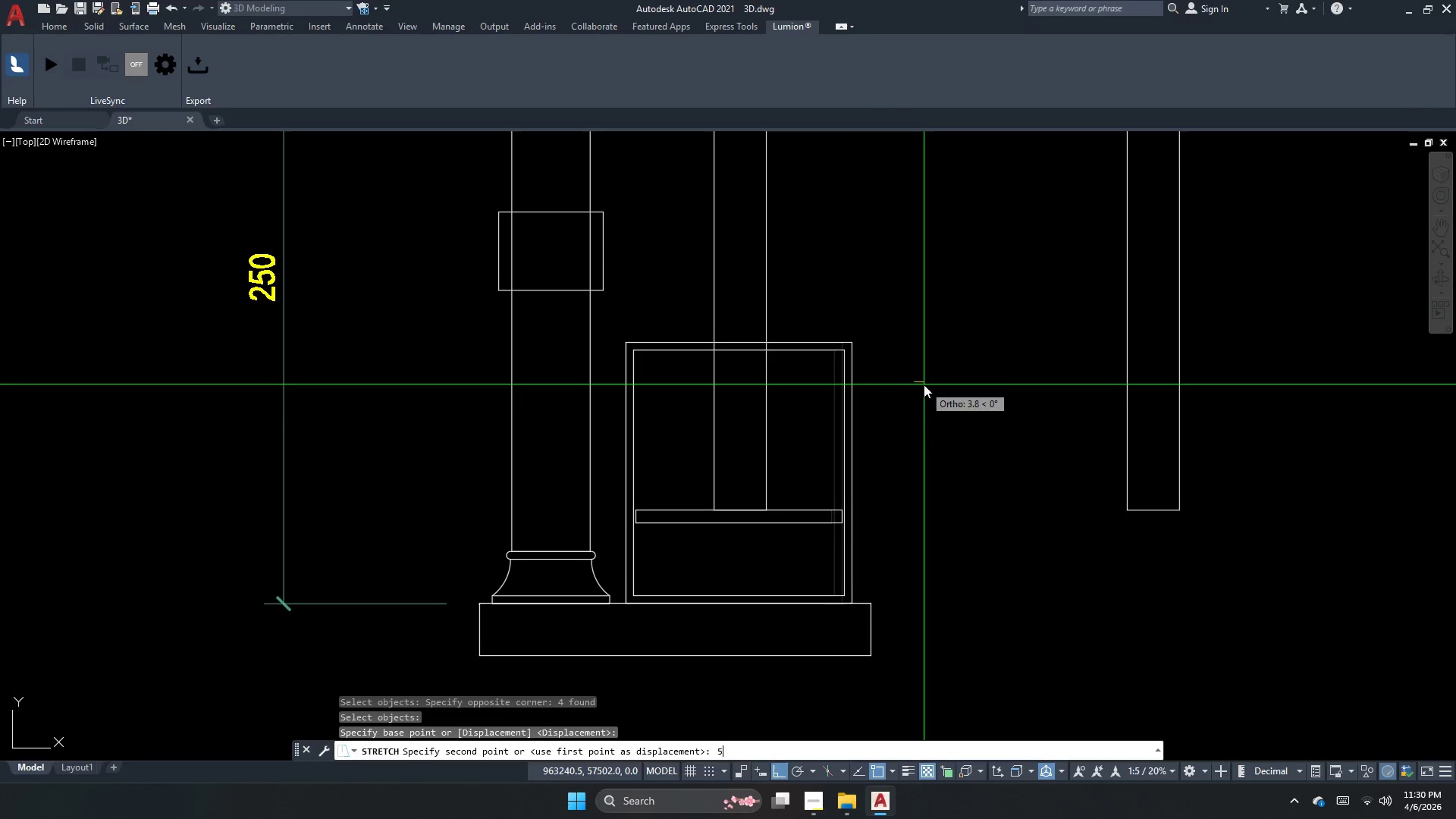 
key(NumpadEnter)
 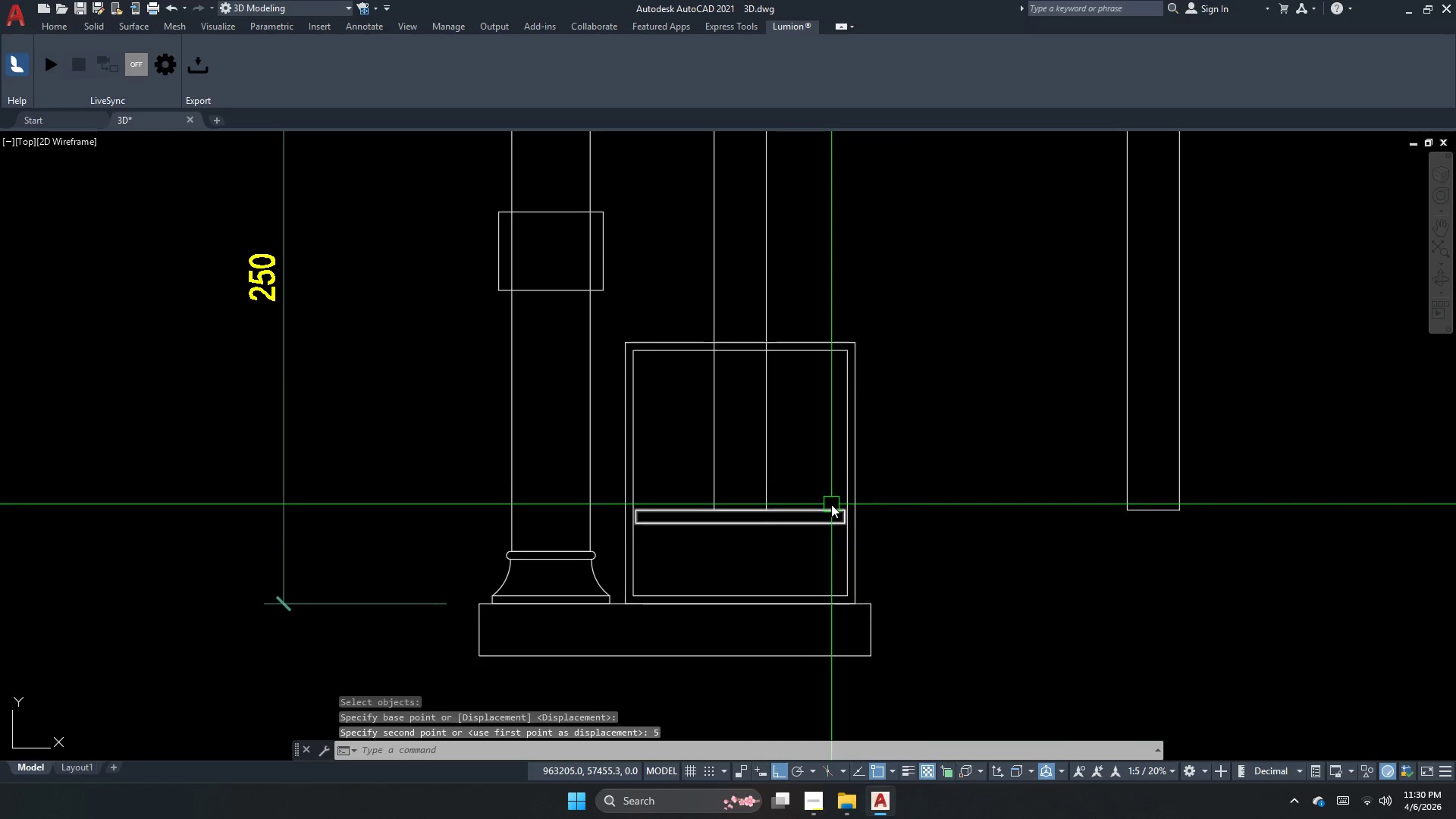 
key(Escape)
 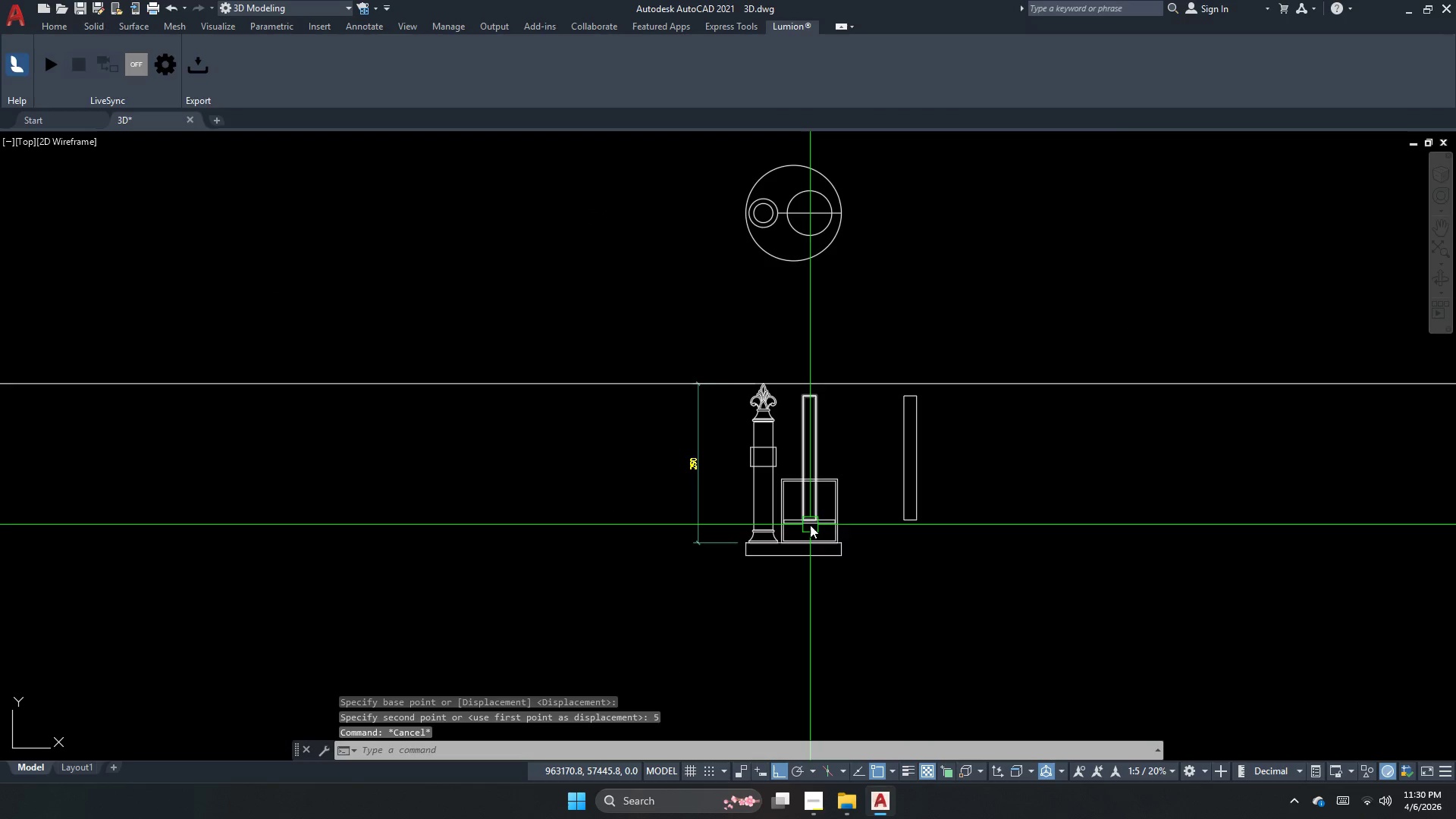 
scroll: coordinate [810, 527], scroll_direction: down, amount: 3.0
 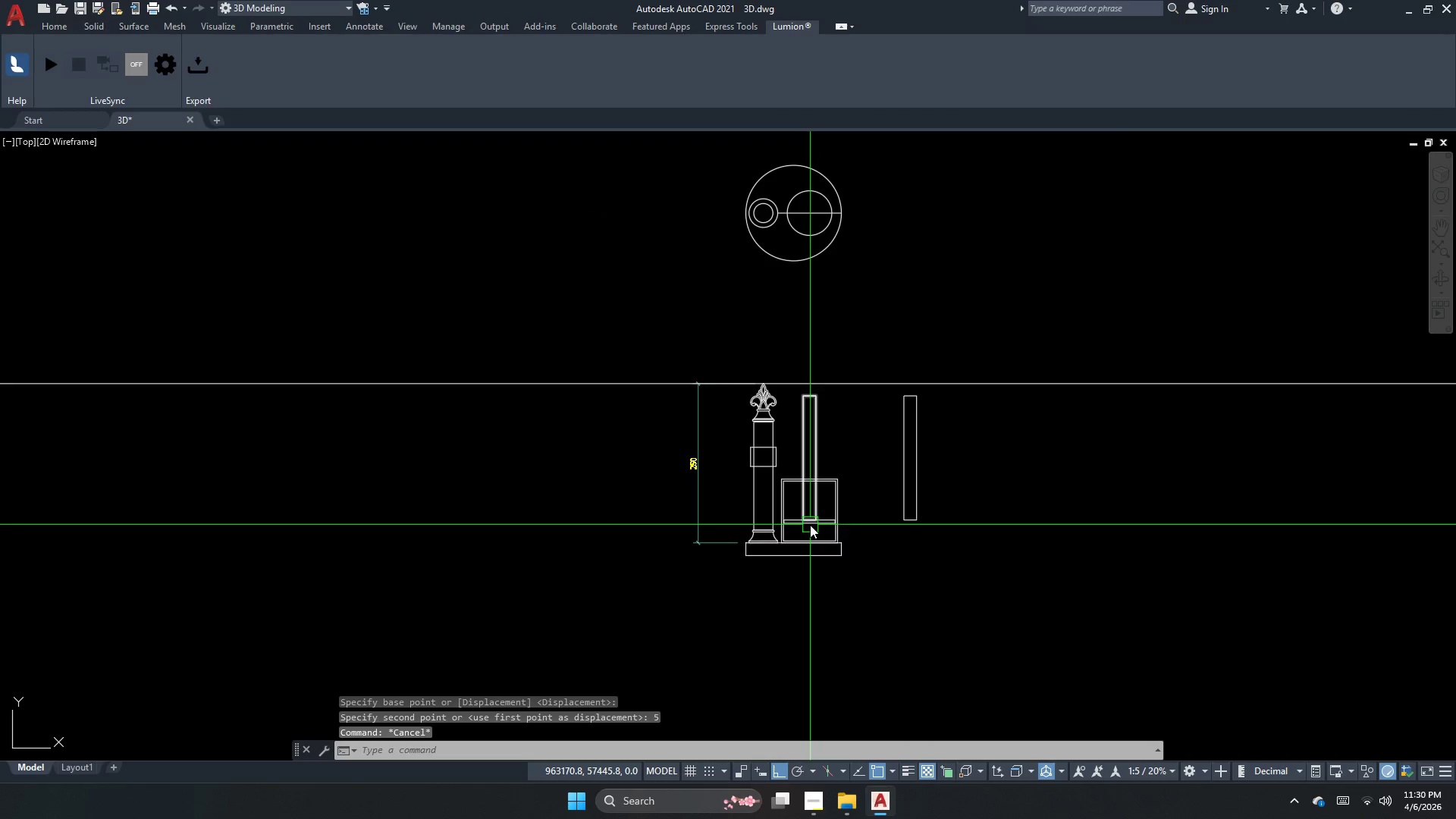 
key(Escape)
 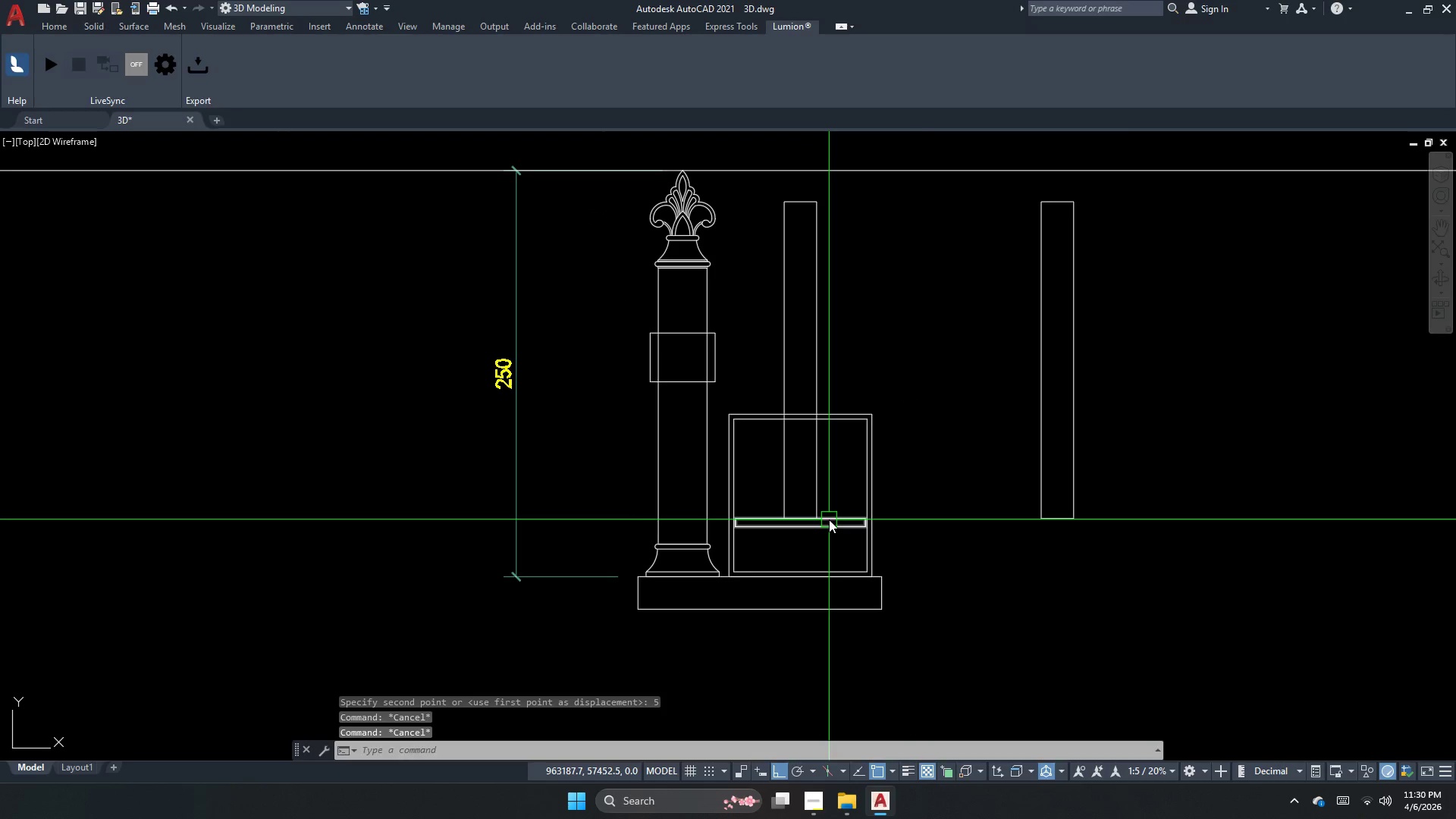 
scroll: coordinate [826, 519], scroll_direction: up, amount: 2.0
 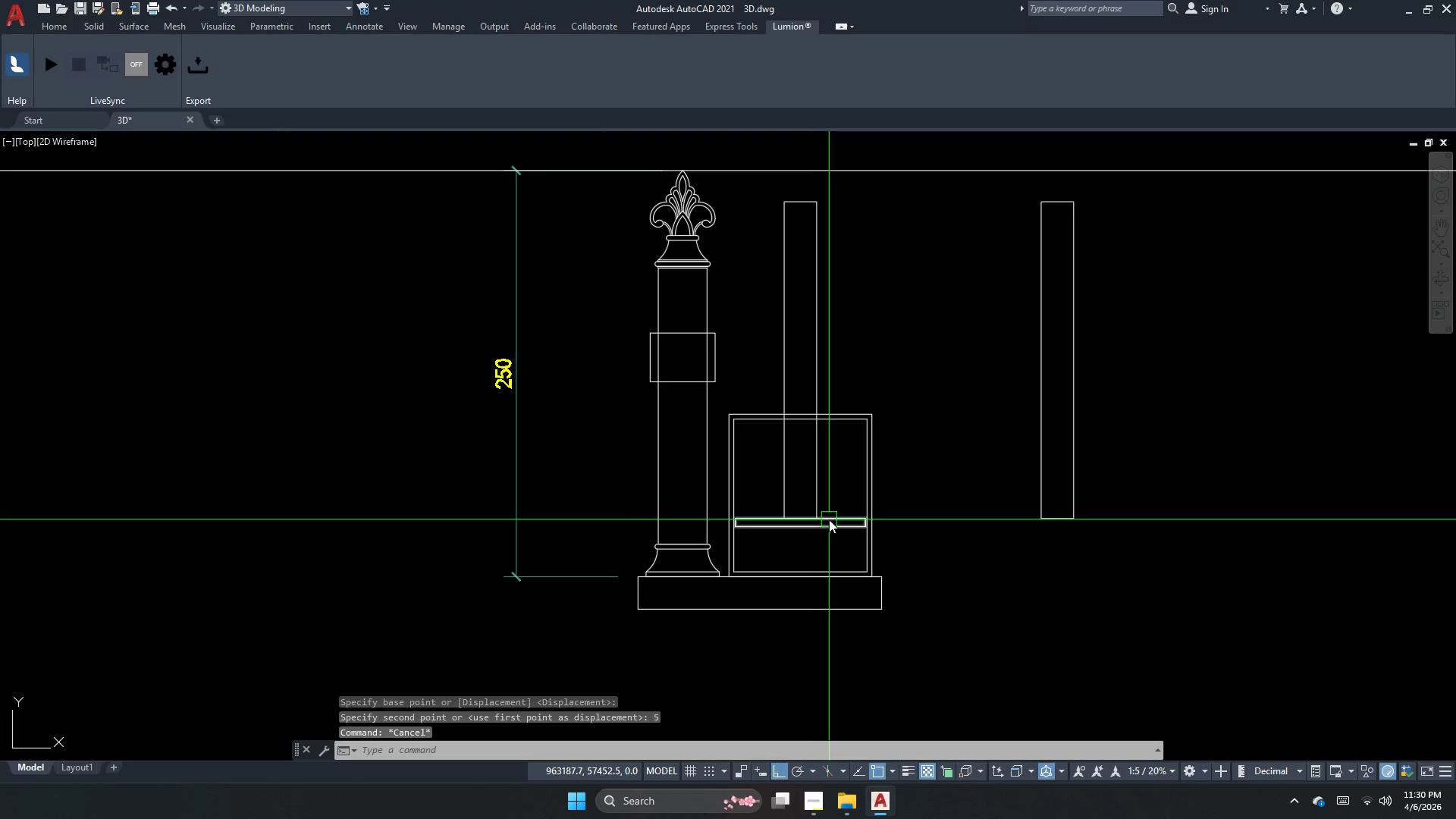 
type(dli  )
 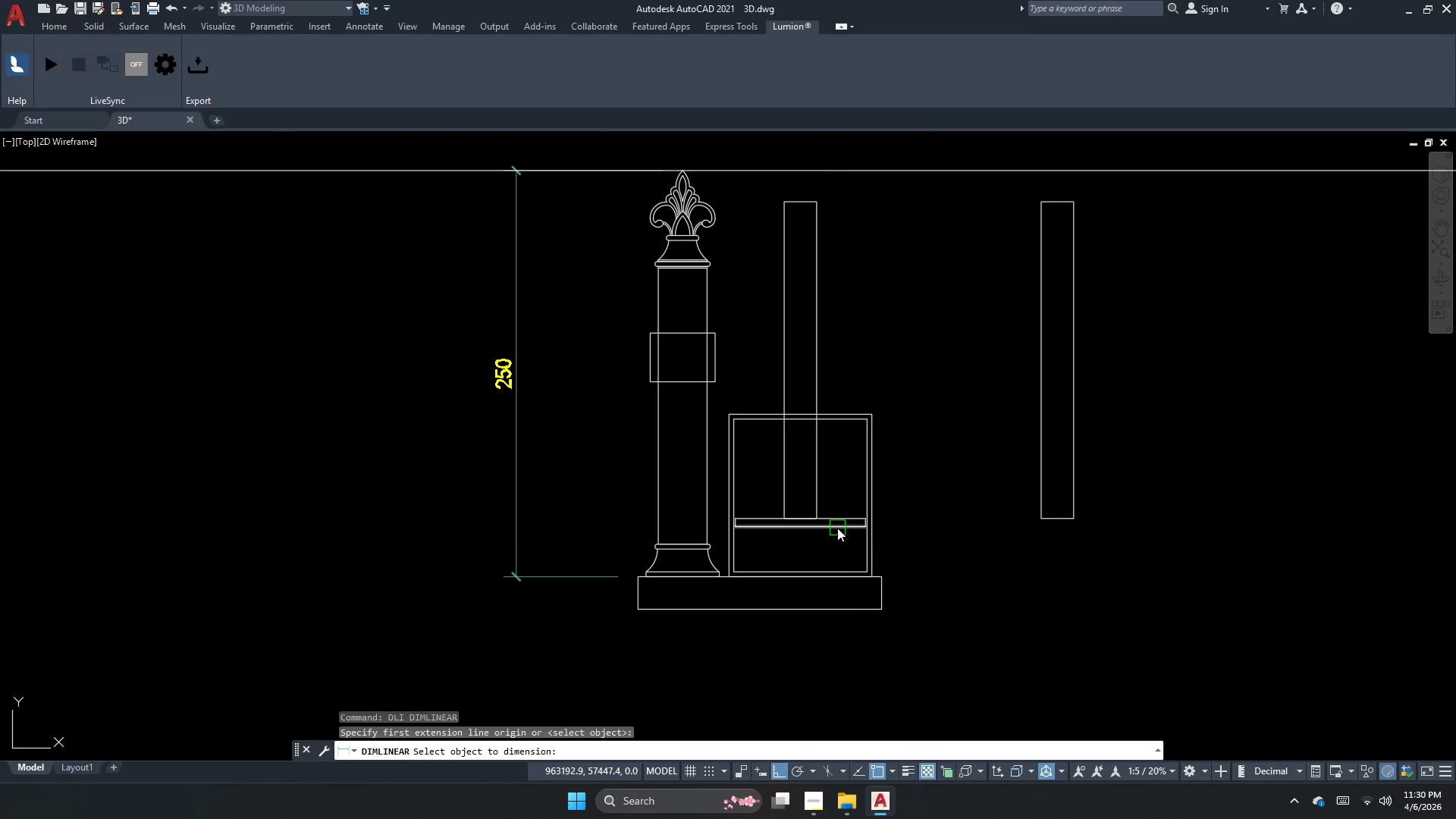 
left_click_drag(start_coordinate=[837, 528], to_coordinate=[836, 535])
 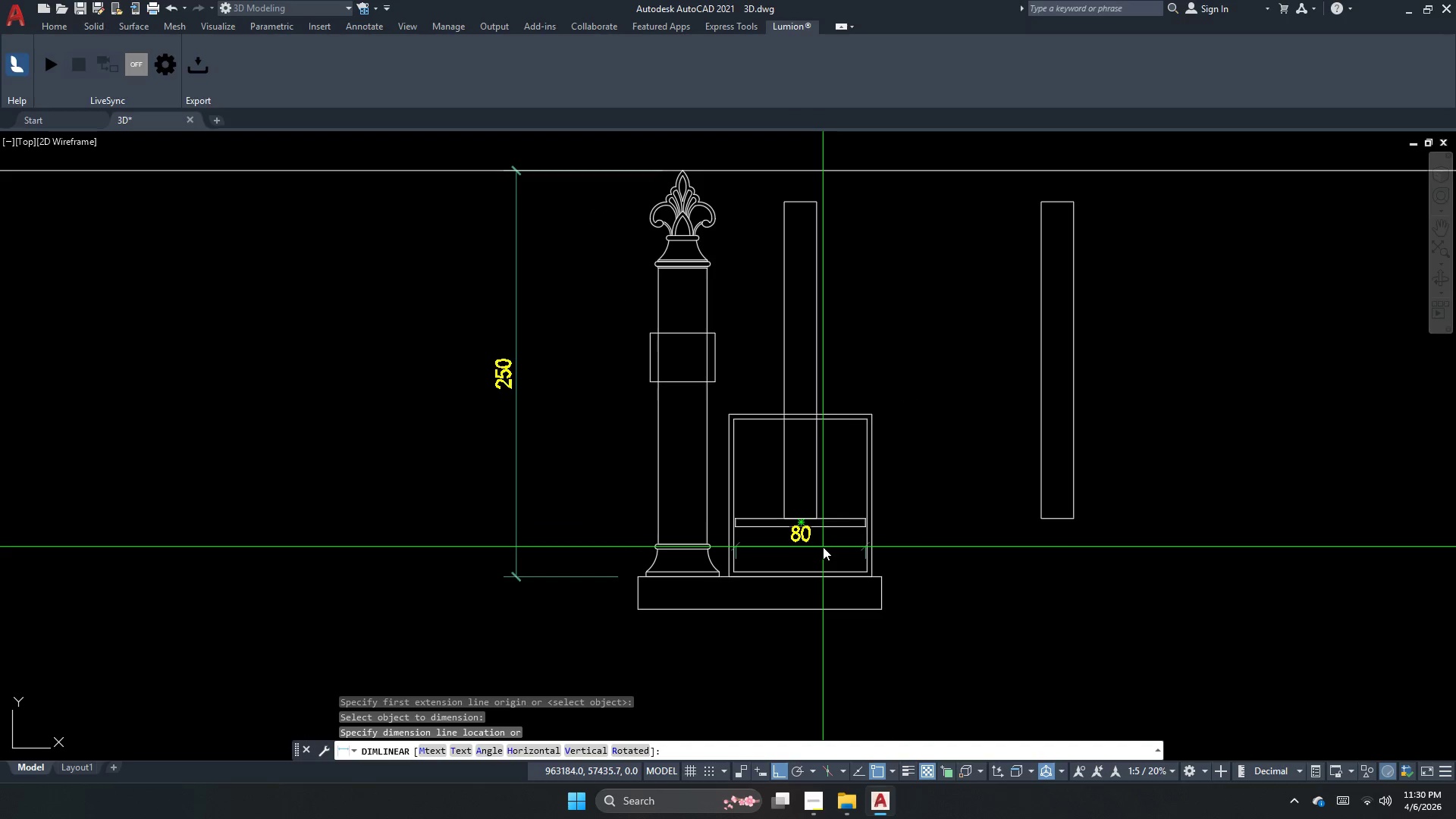 
scroll: coordinate [823, 547], scroll_direction: up, amount: 1.0
 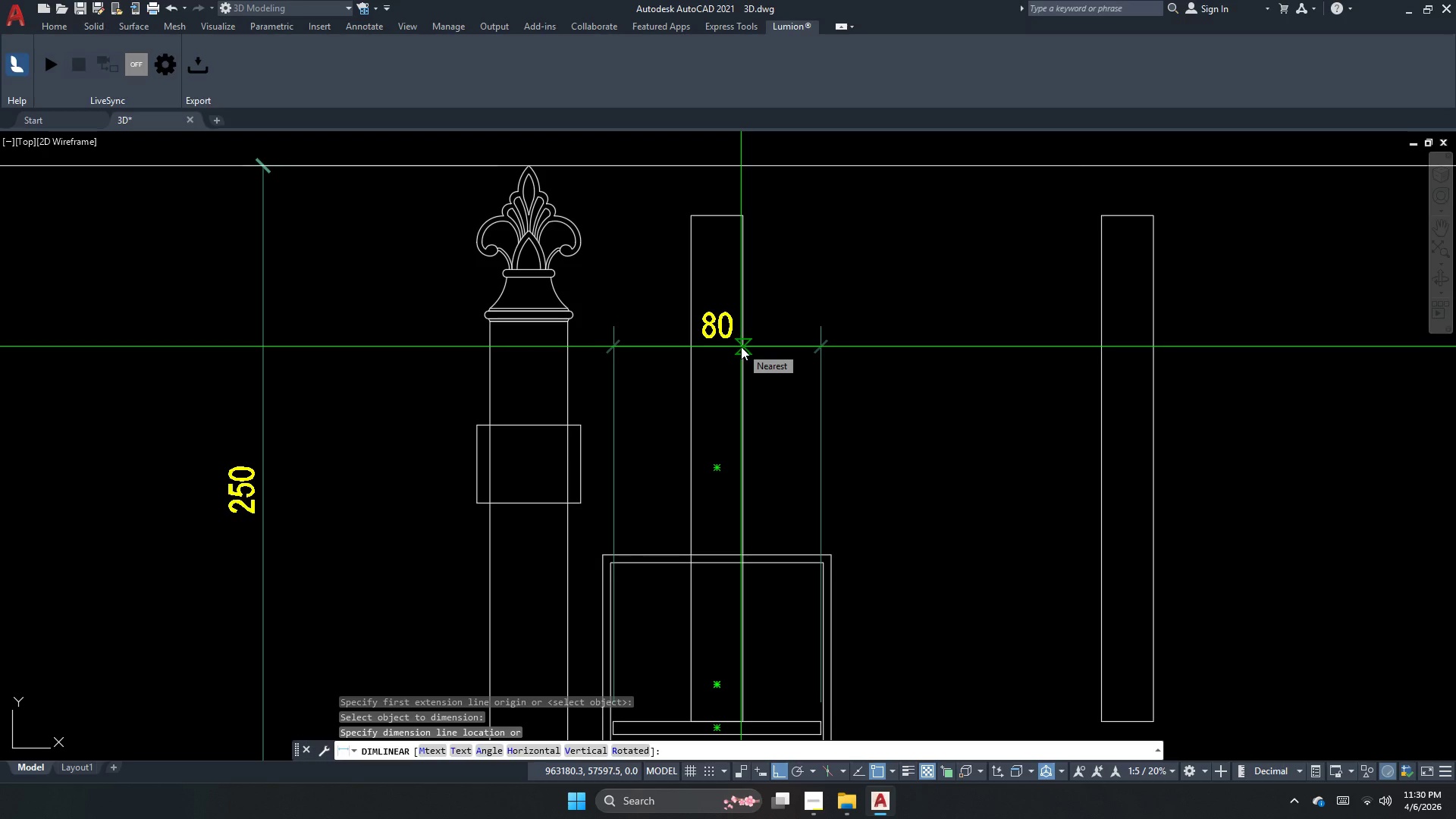 
wait(10.63)
 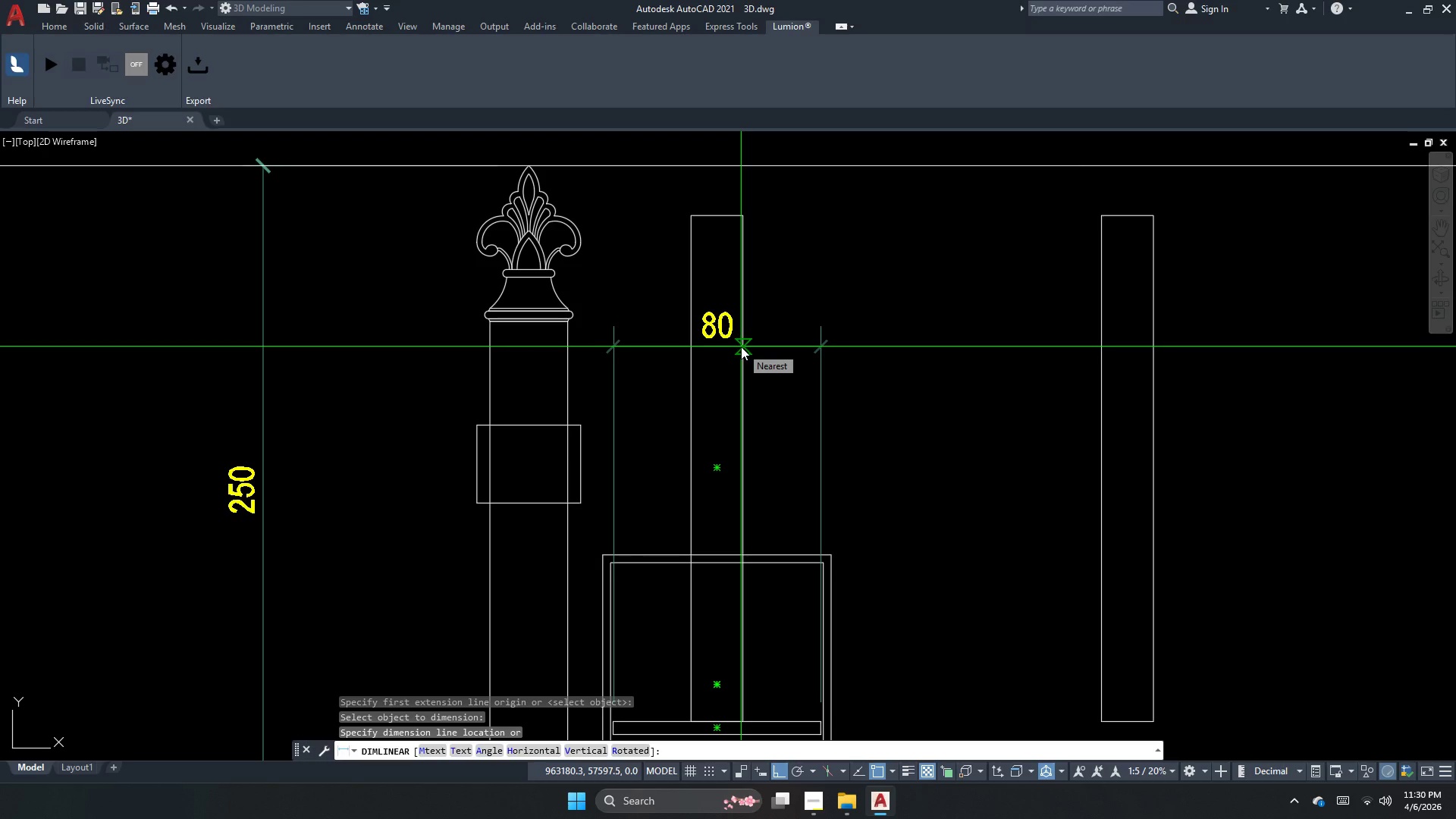 
key(Escape)
 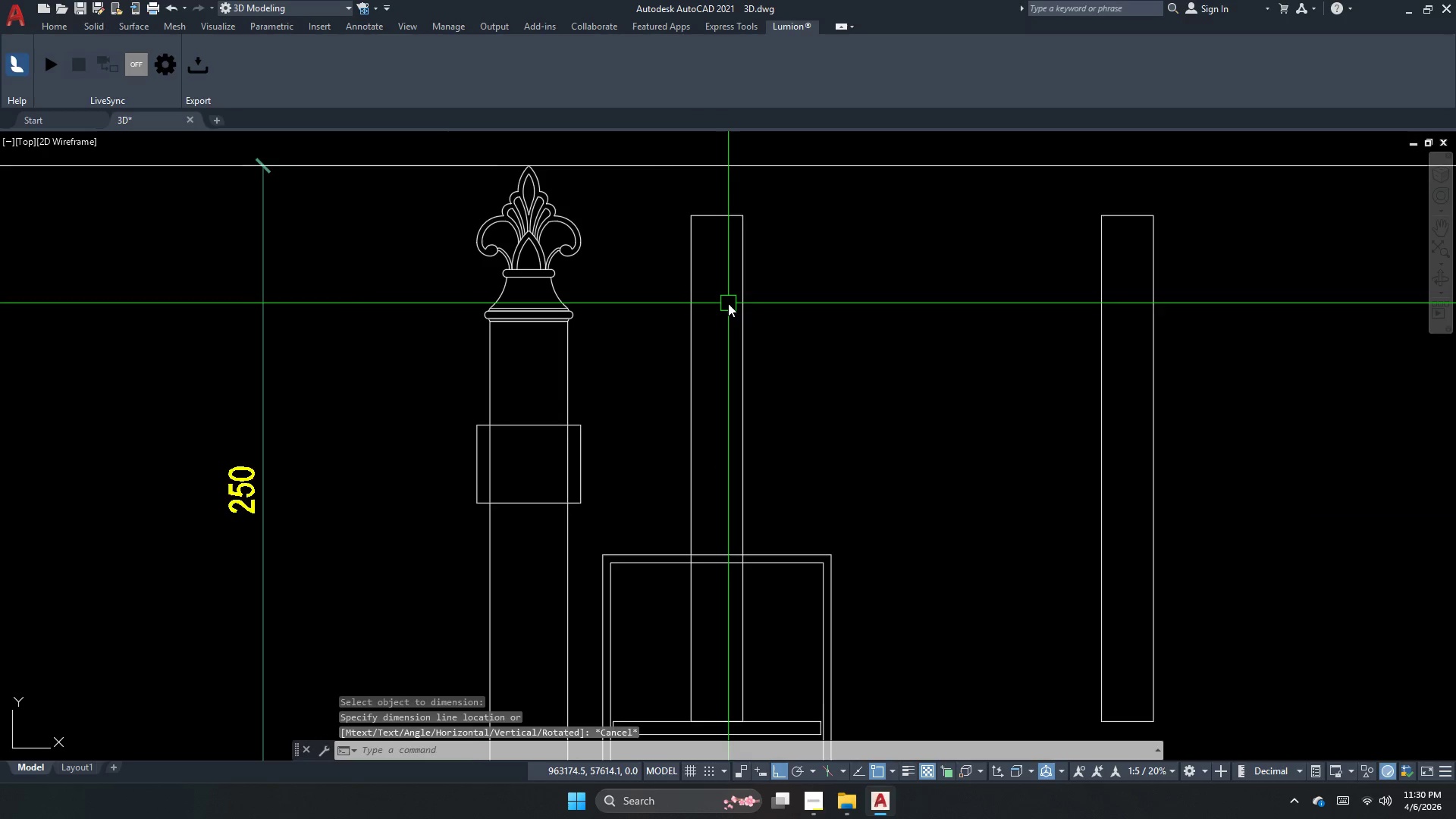 
left_click([742, 293])
 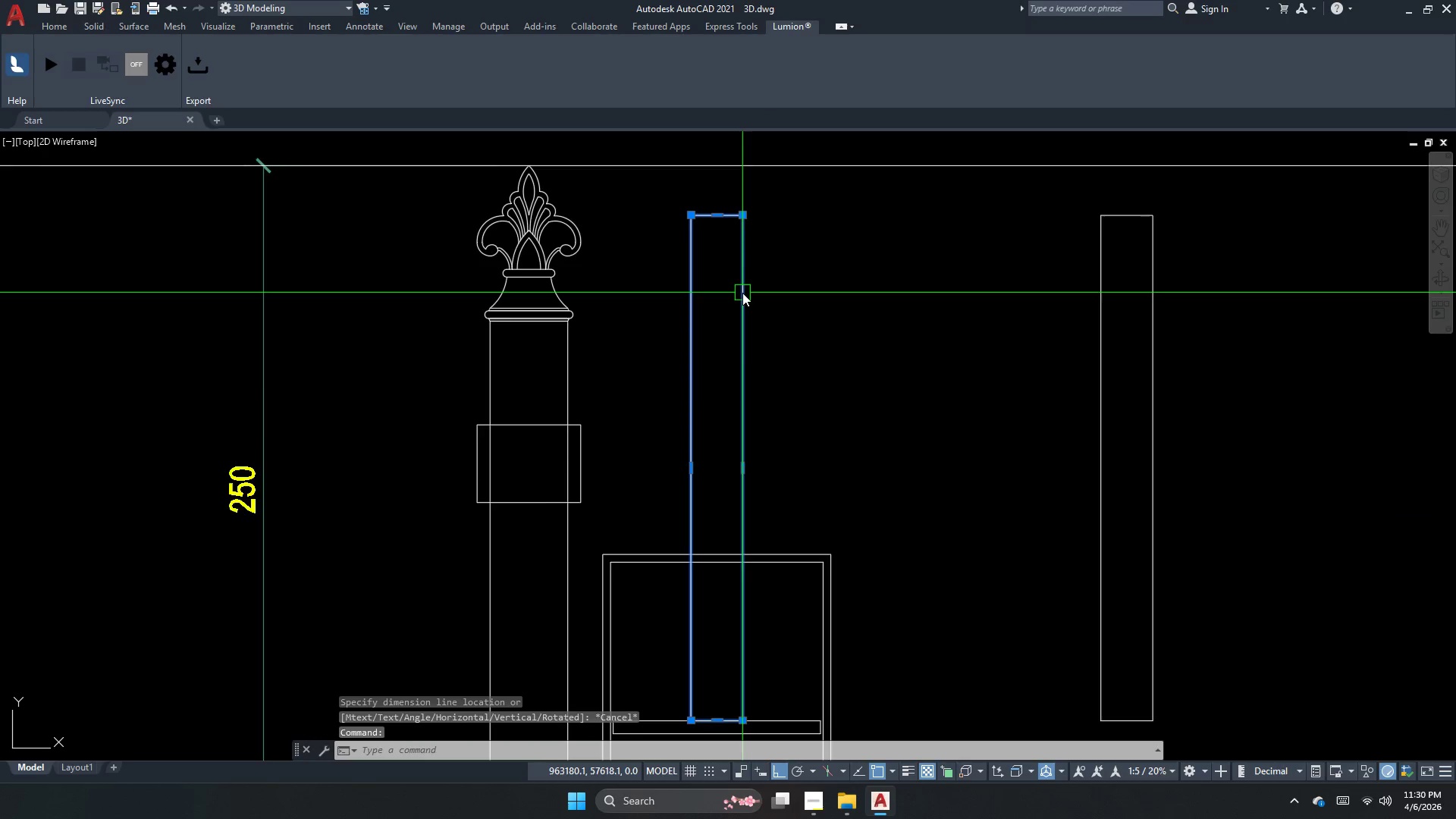 
scroll: coordinate [728, 303], scroll_direction: none, amount: 0.0
 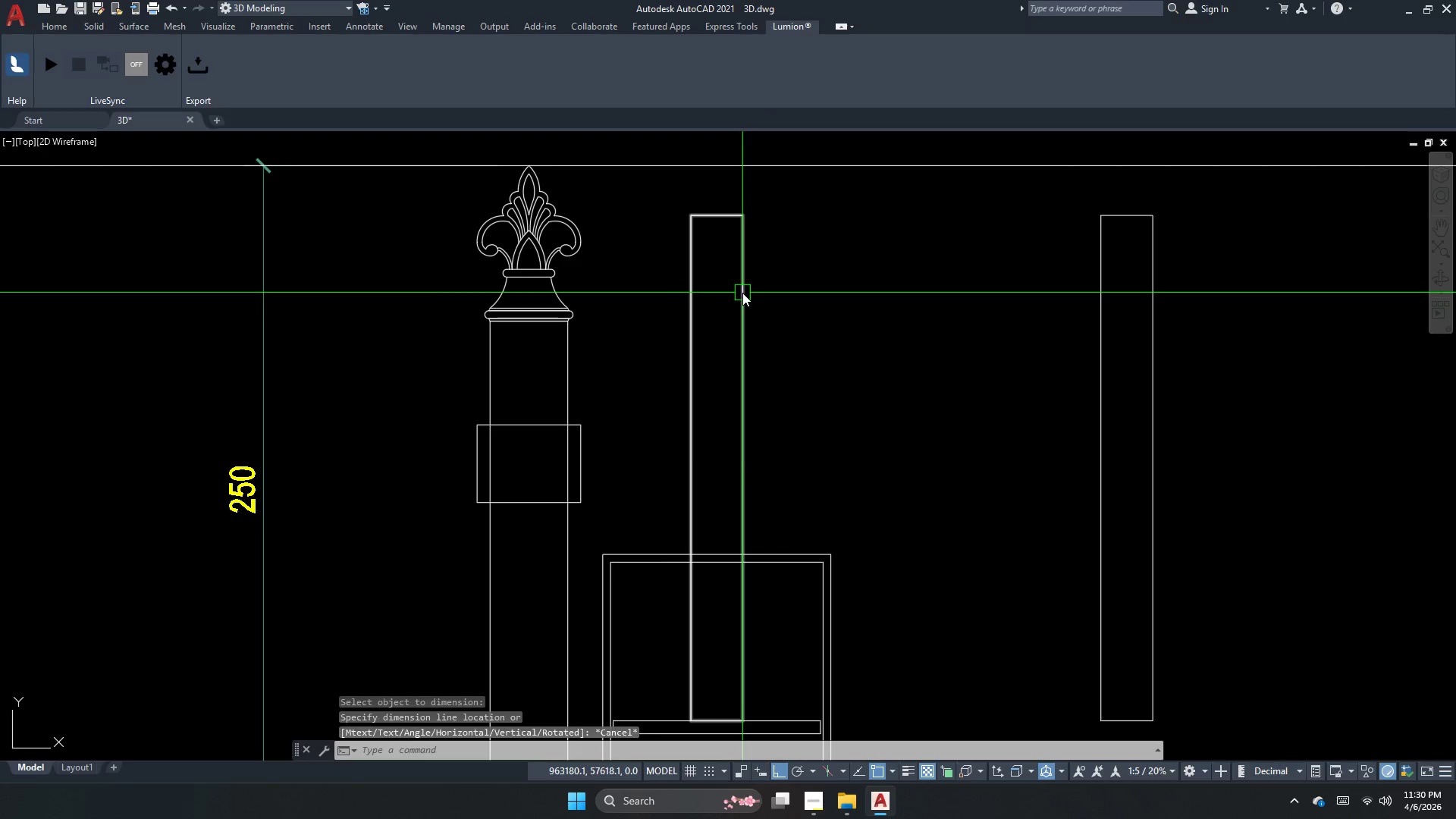 
key(Escape)
 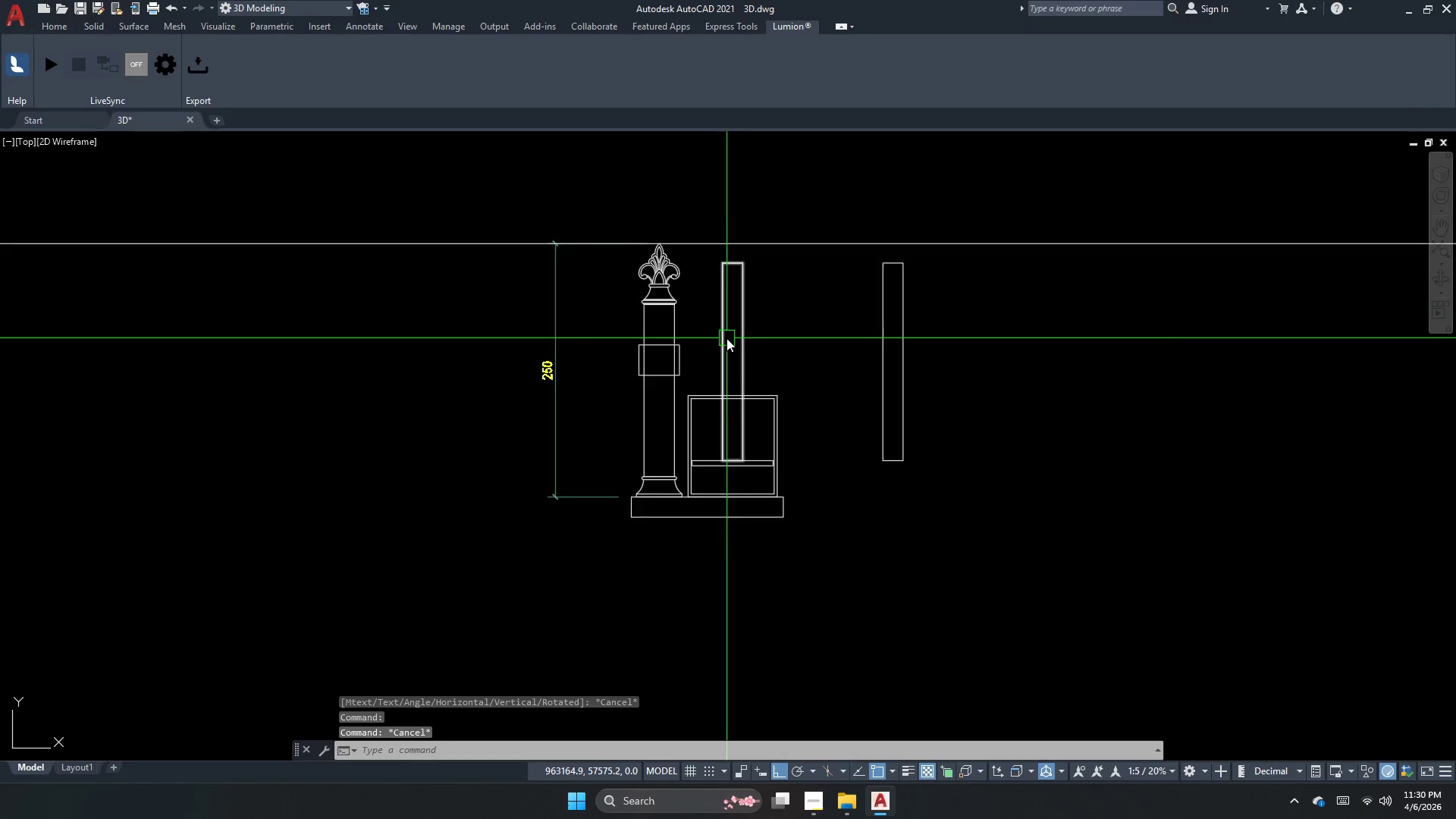 
scroll: coordinate [742, 293], scroll_direction: down, amount: 2.0
 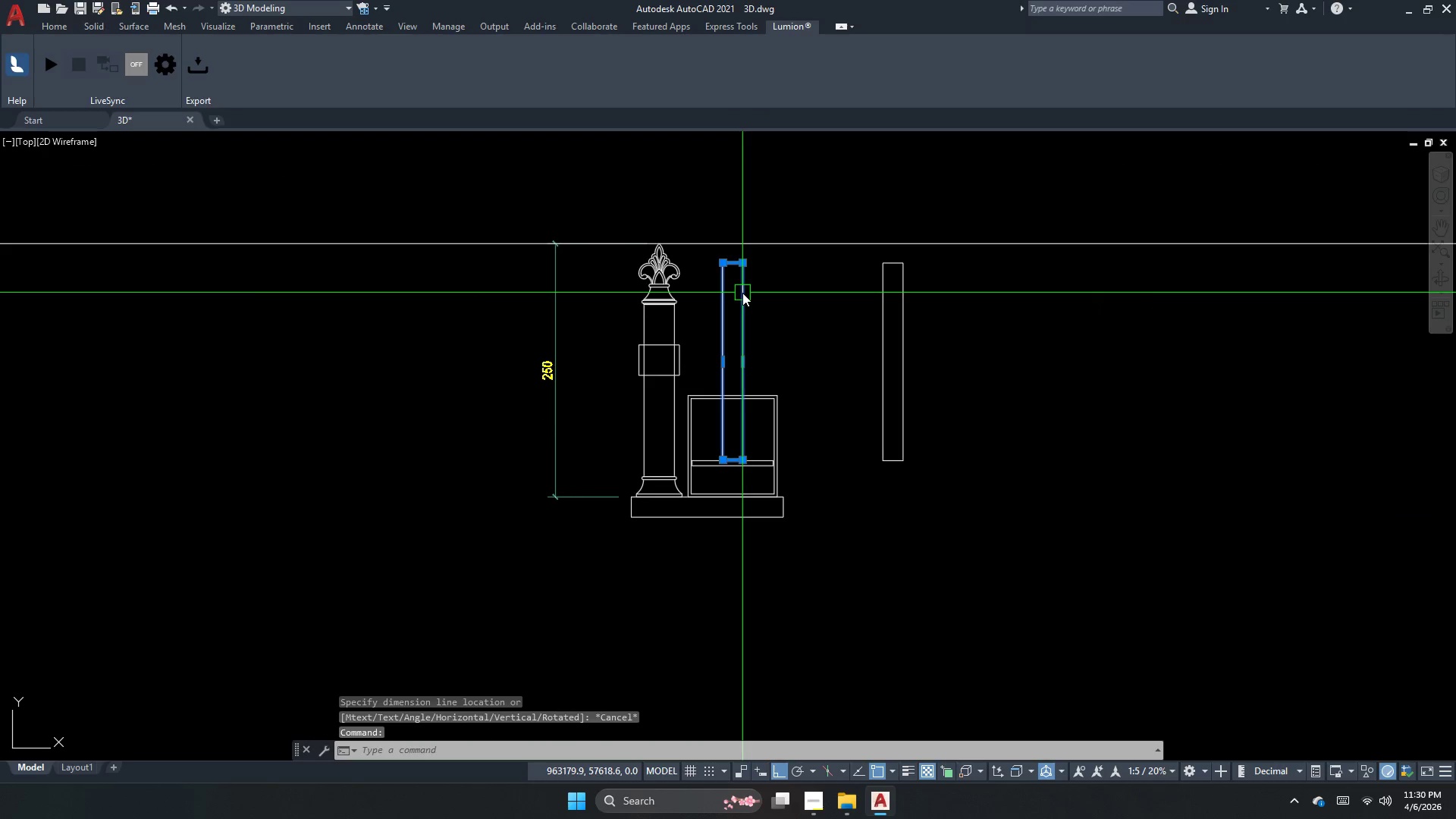 
key(Escape)
 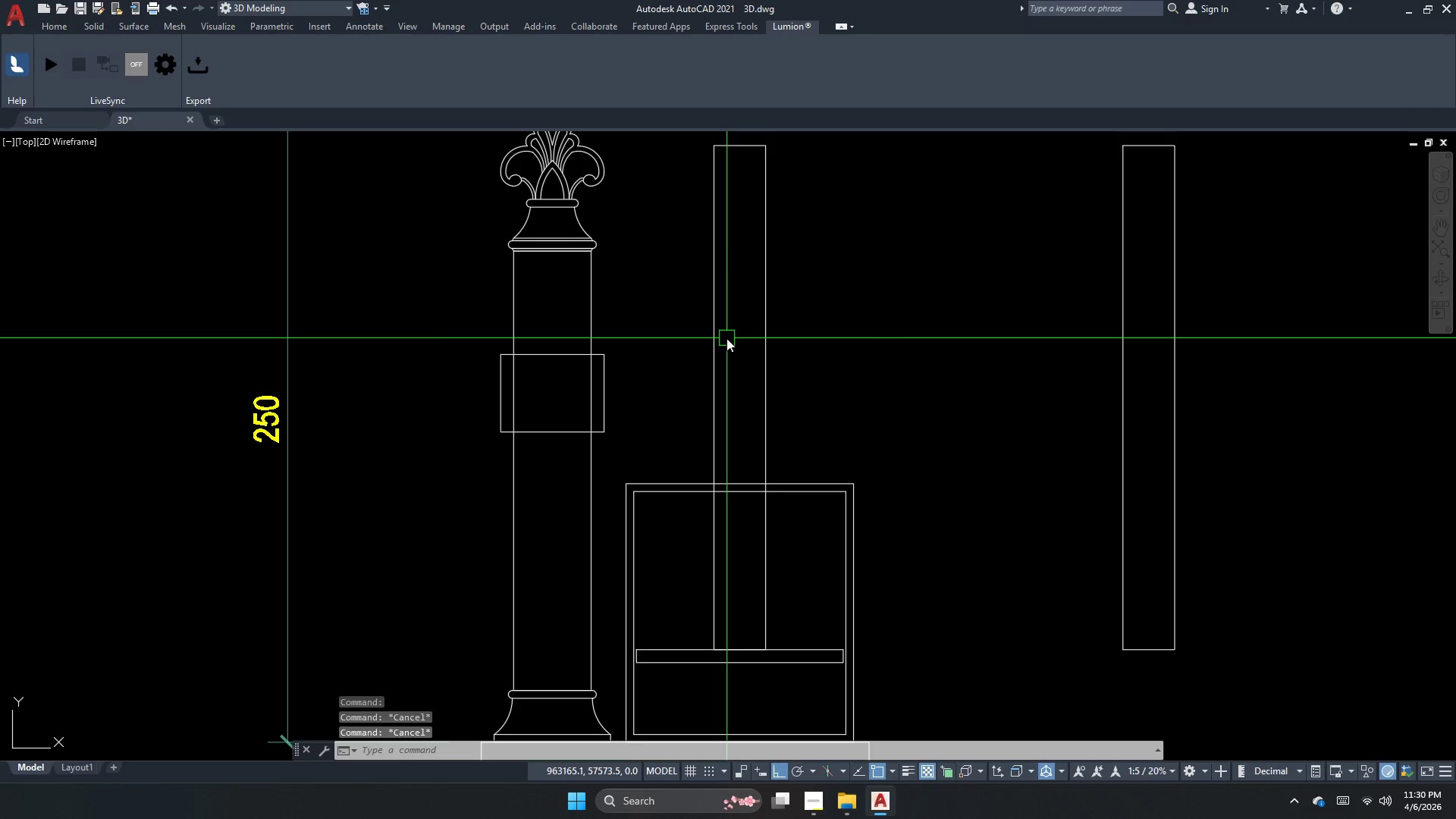 
key(Escape)
 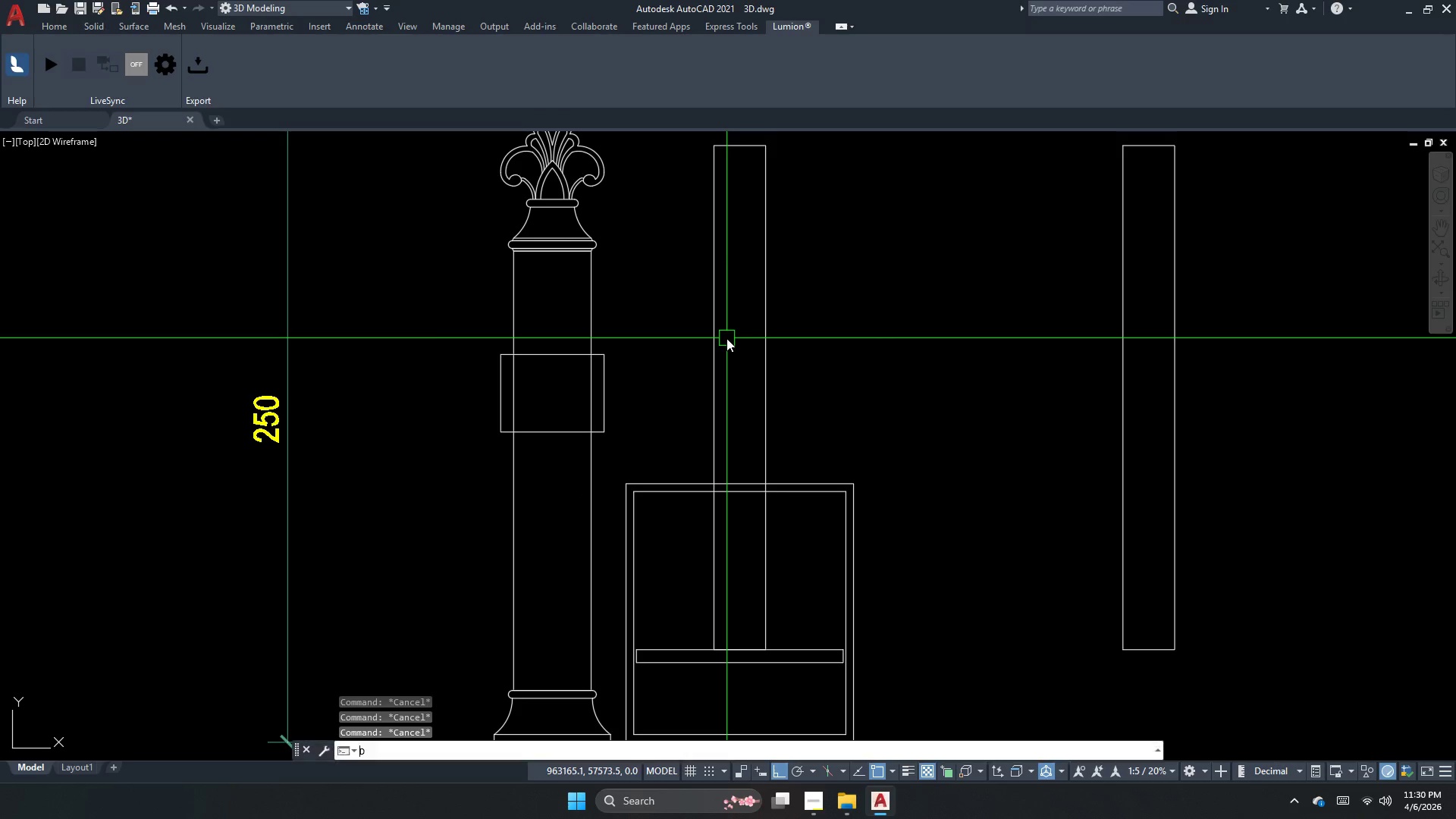 
scroll: coordinate [726, 338], scroll_direction: up, amount: 2.0
 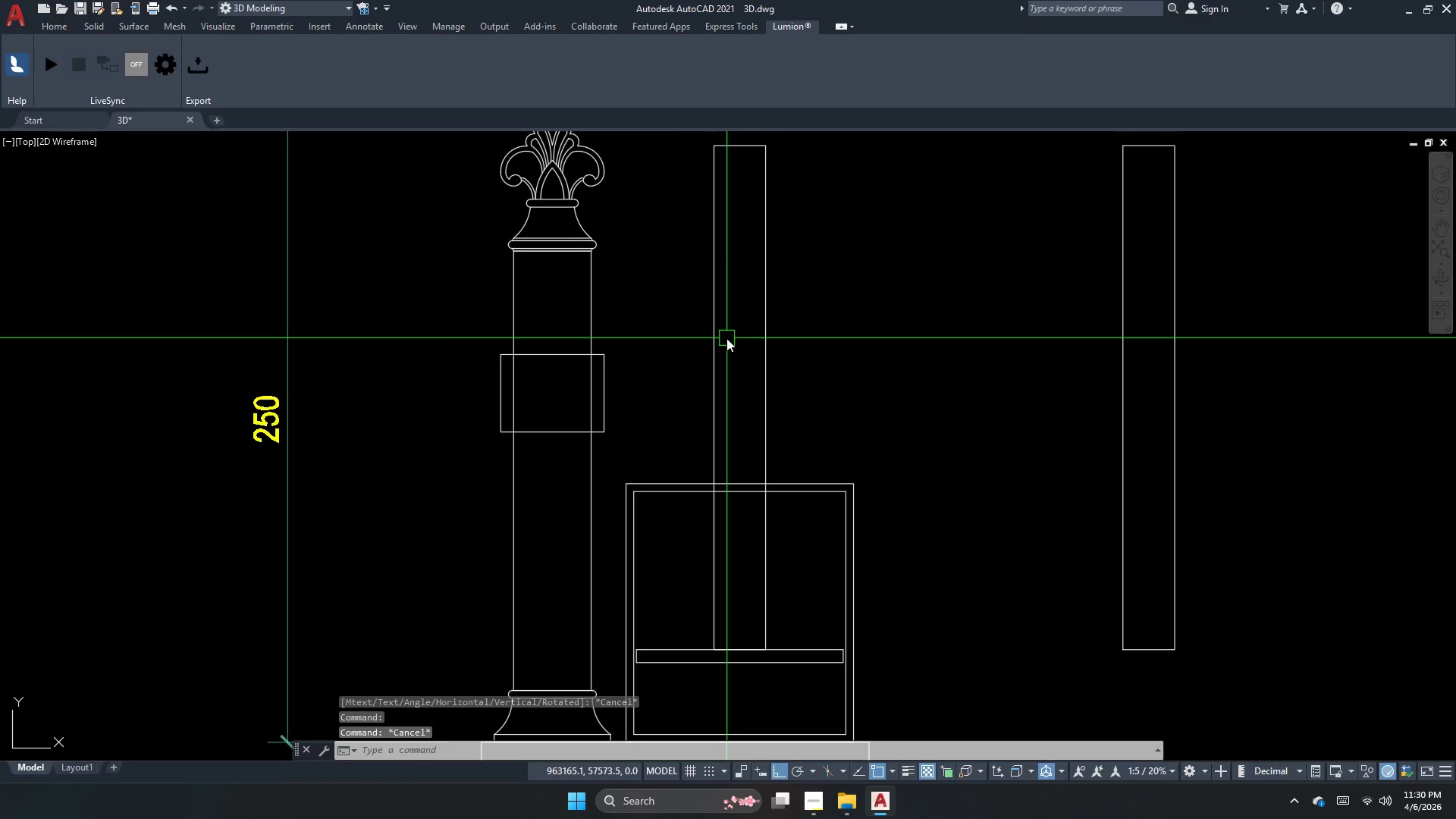 
type(dli)
 